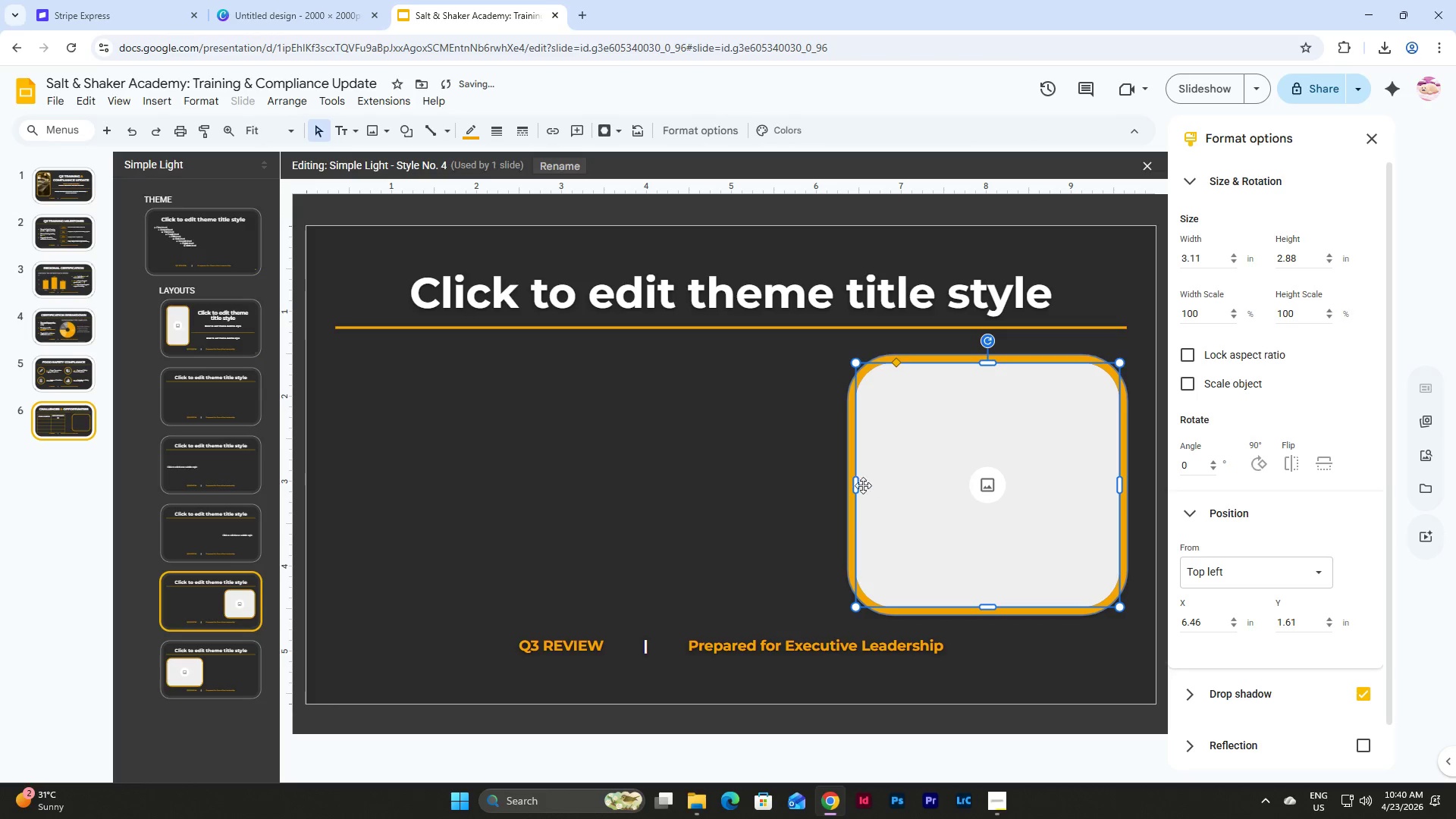 
left_click_drag(start_coordinate=[858, 485], to_coordinate=[869, 485])
 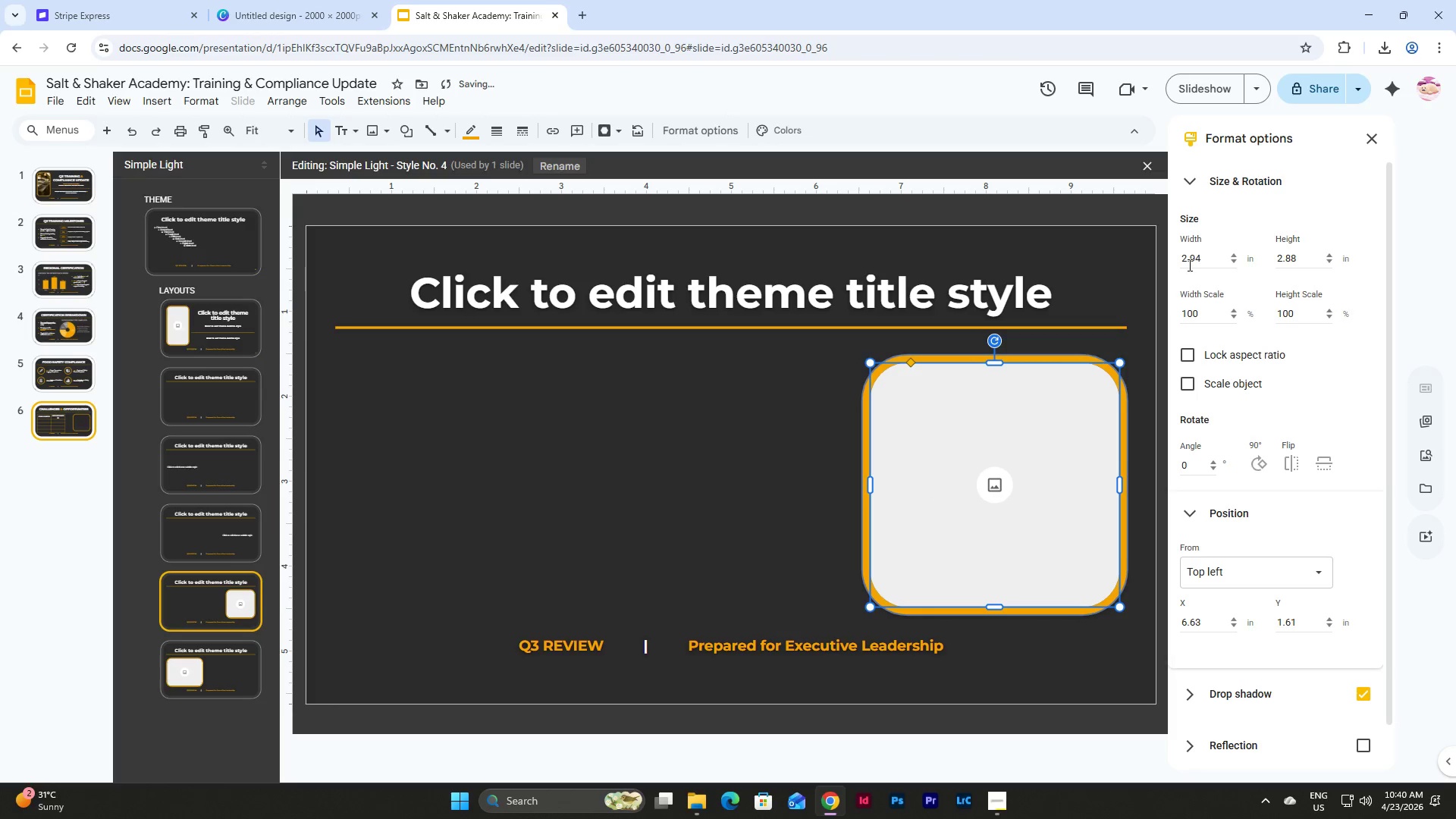 
left_click_drag(start_coordinate=[1200, 257], to_coordinate=[1166, 258])
 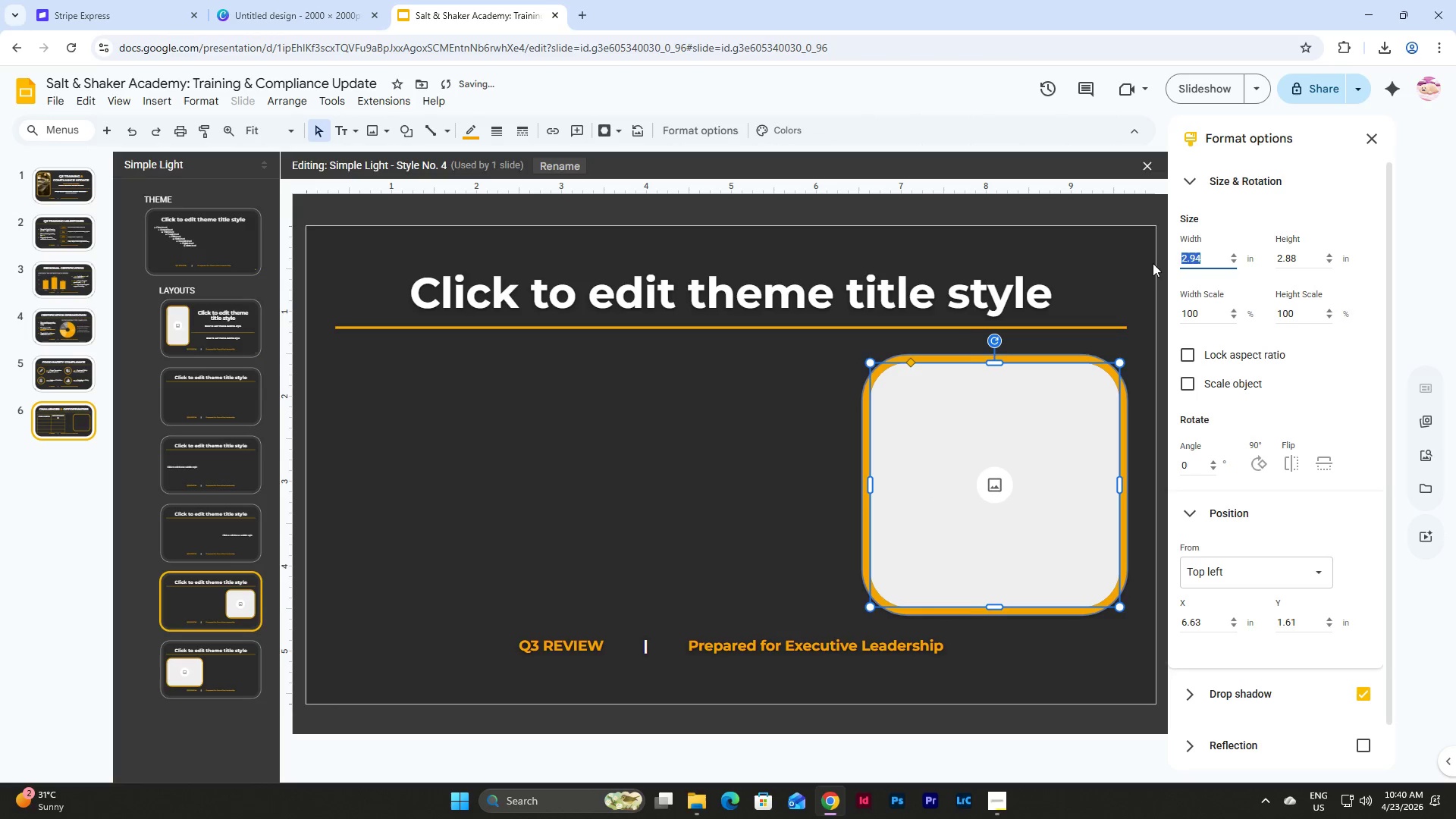 
key(Numpad3)
 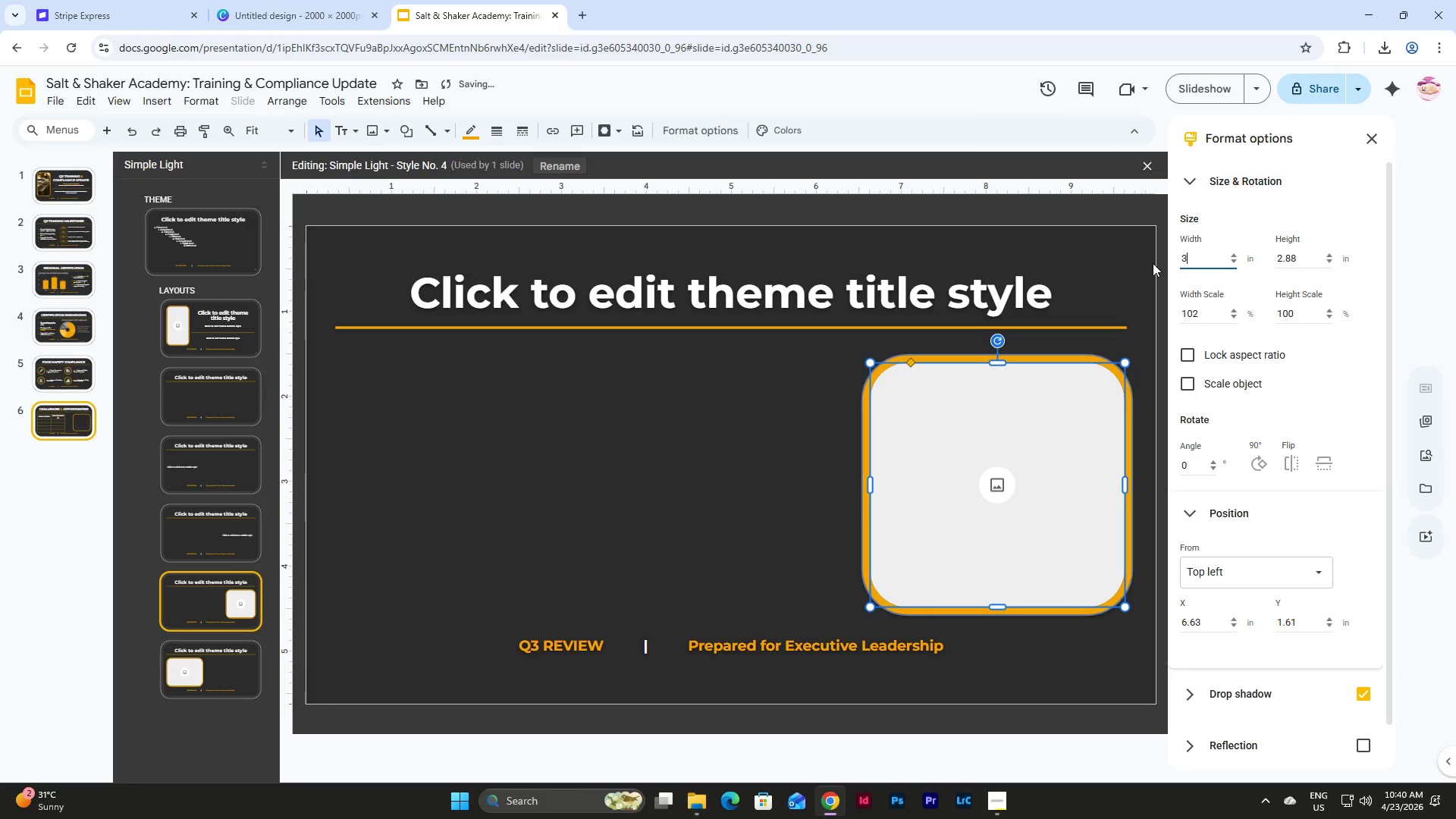 
key(NumpadEnter)
 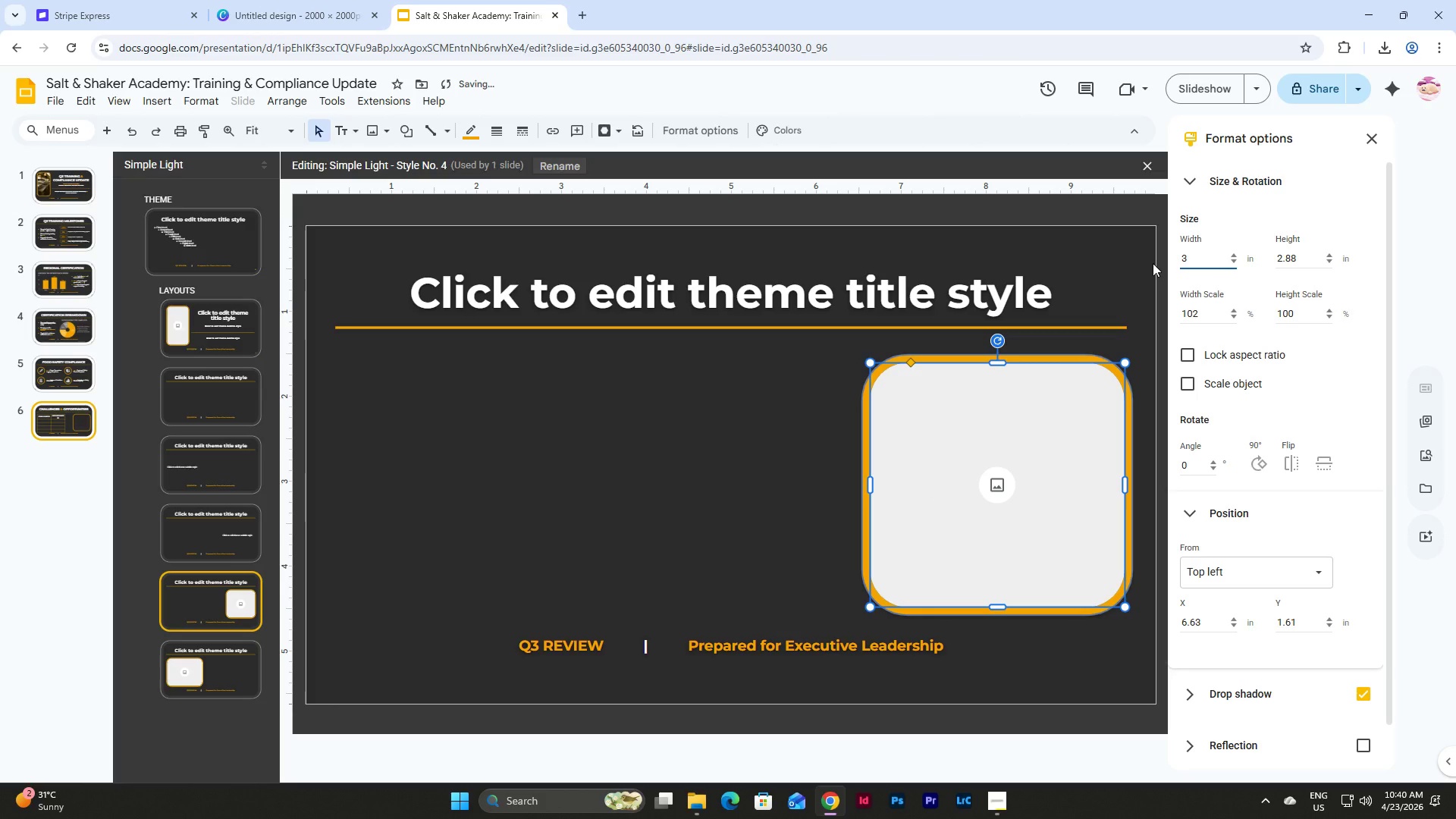 
hold_key(key=ControlLeft, duration=0.89)
 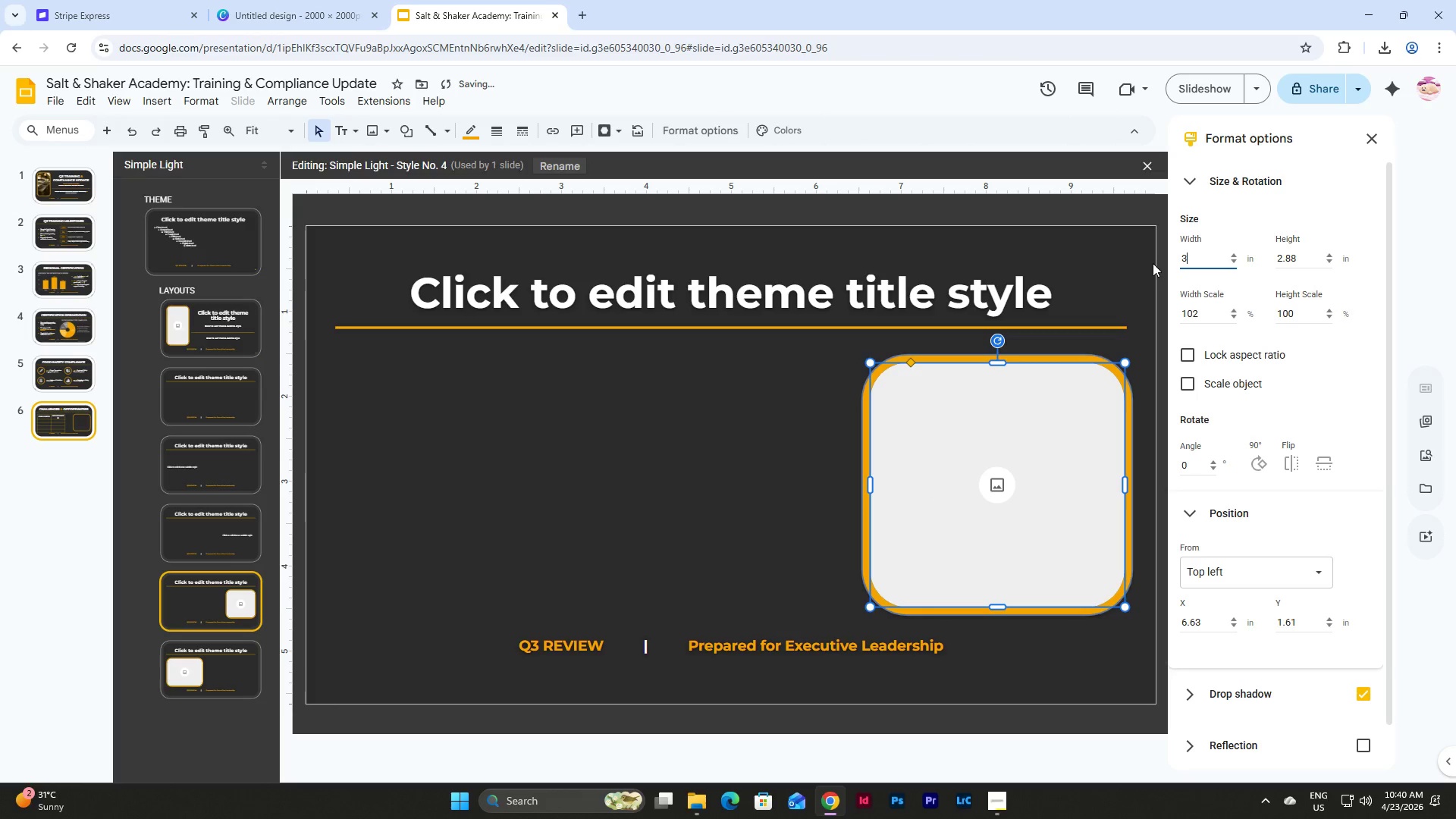 
key(Control+Z)
 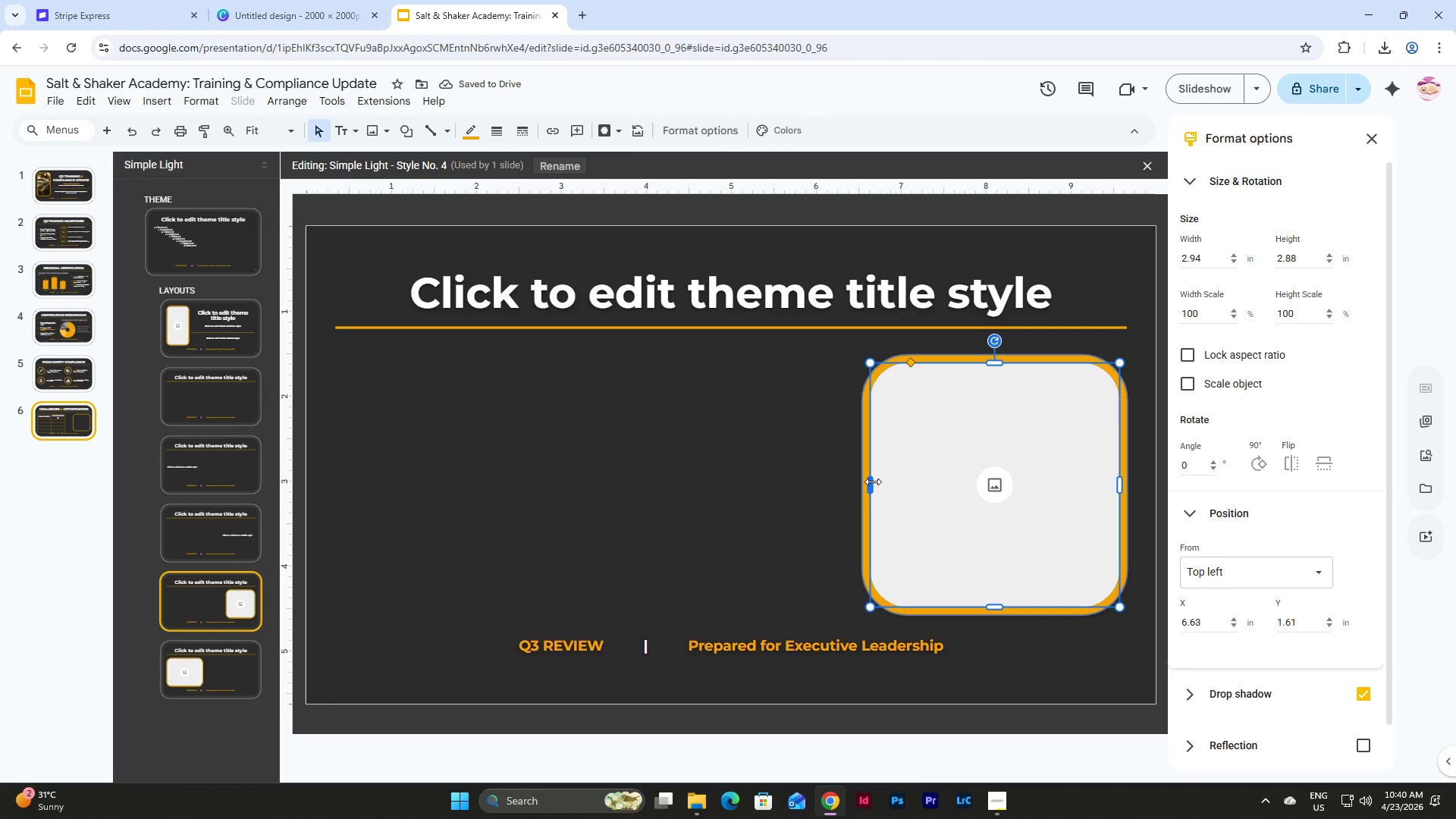 
left_click([1142, 403])
 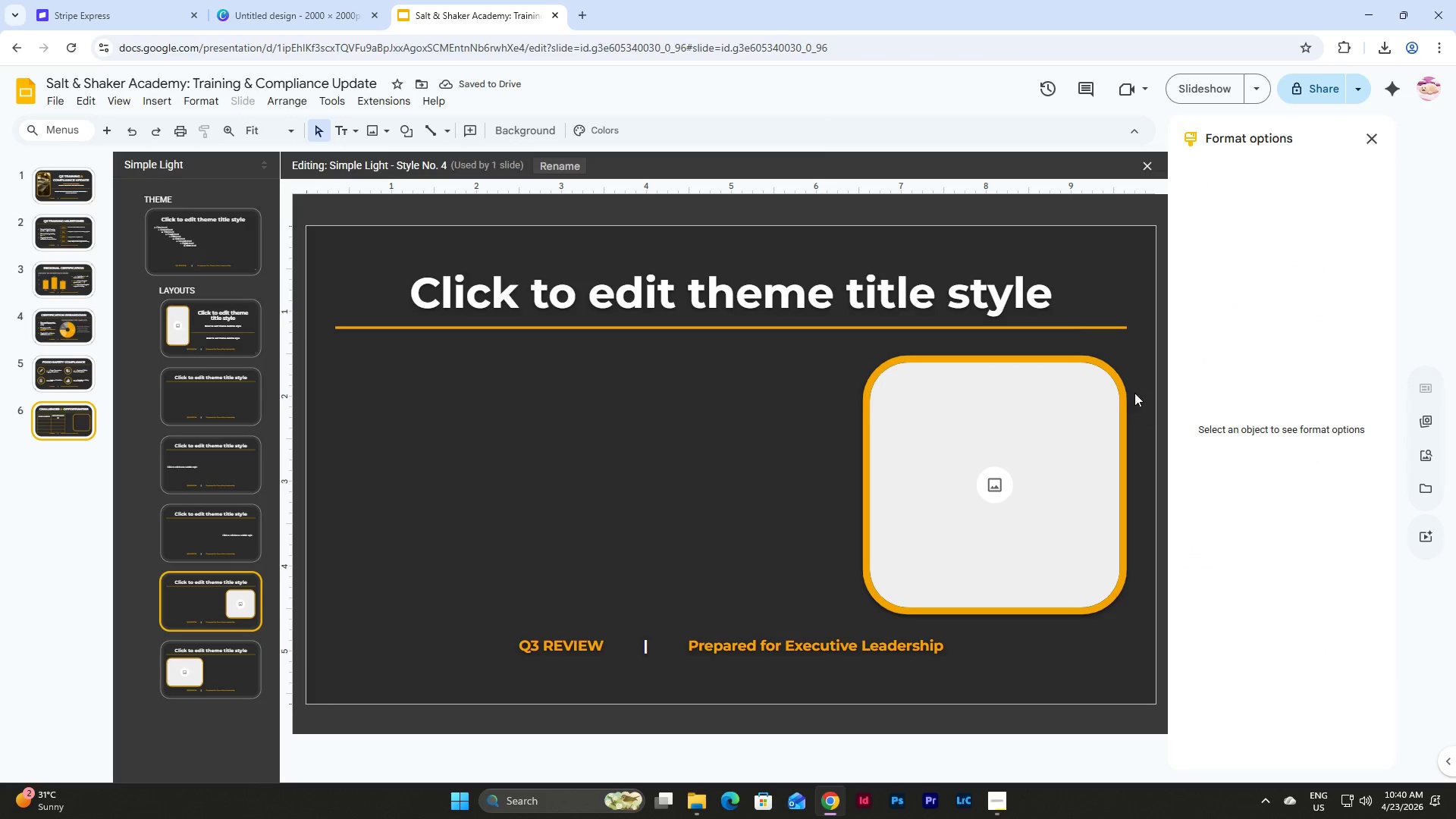 
left_click_drag(start_coordinate=[1143, 407], to_coordinate=[1065, 269])
 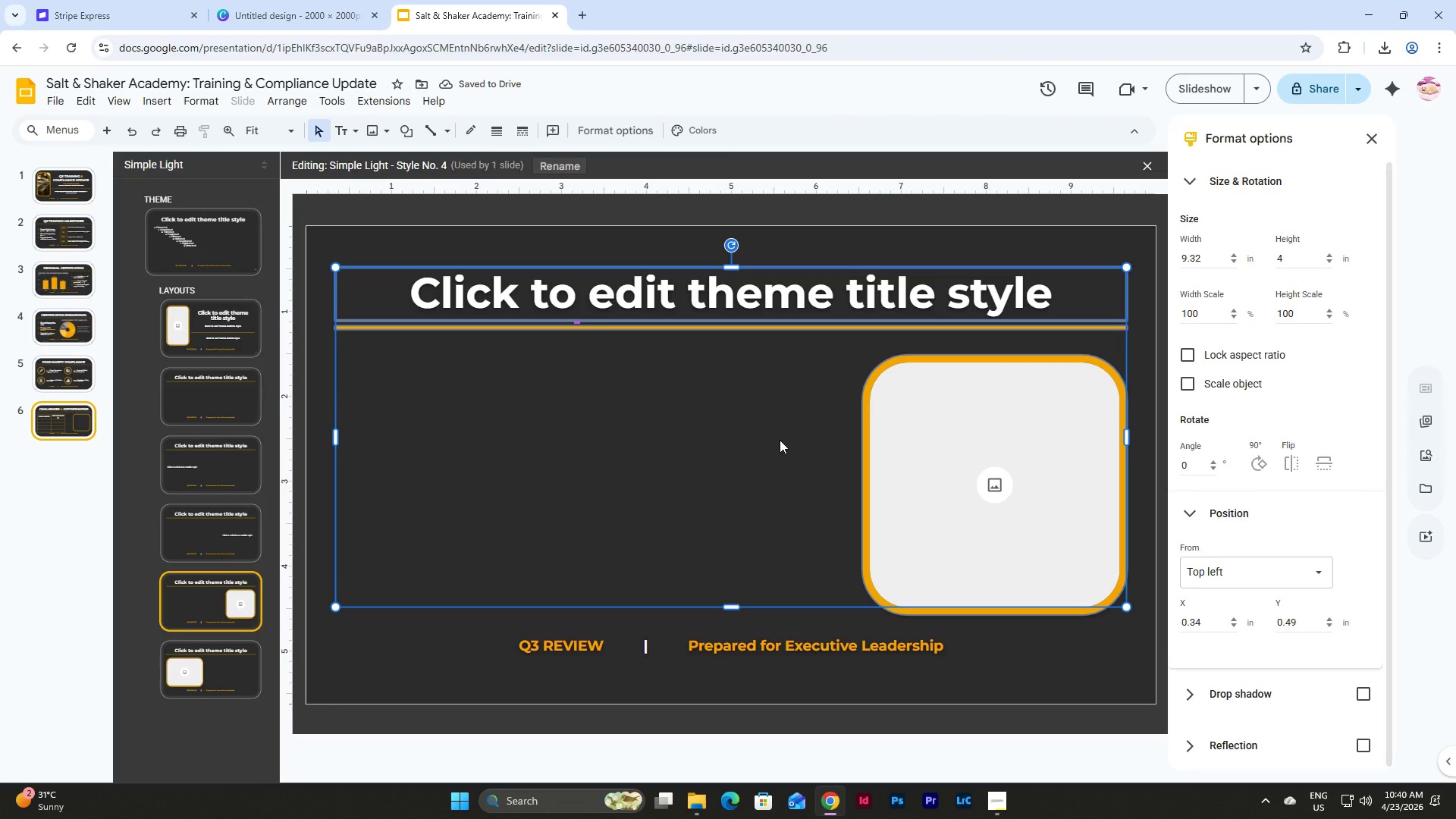 
left_click([709, 419])
 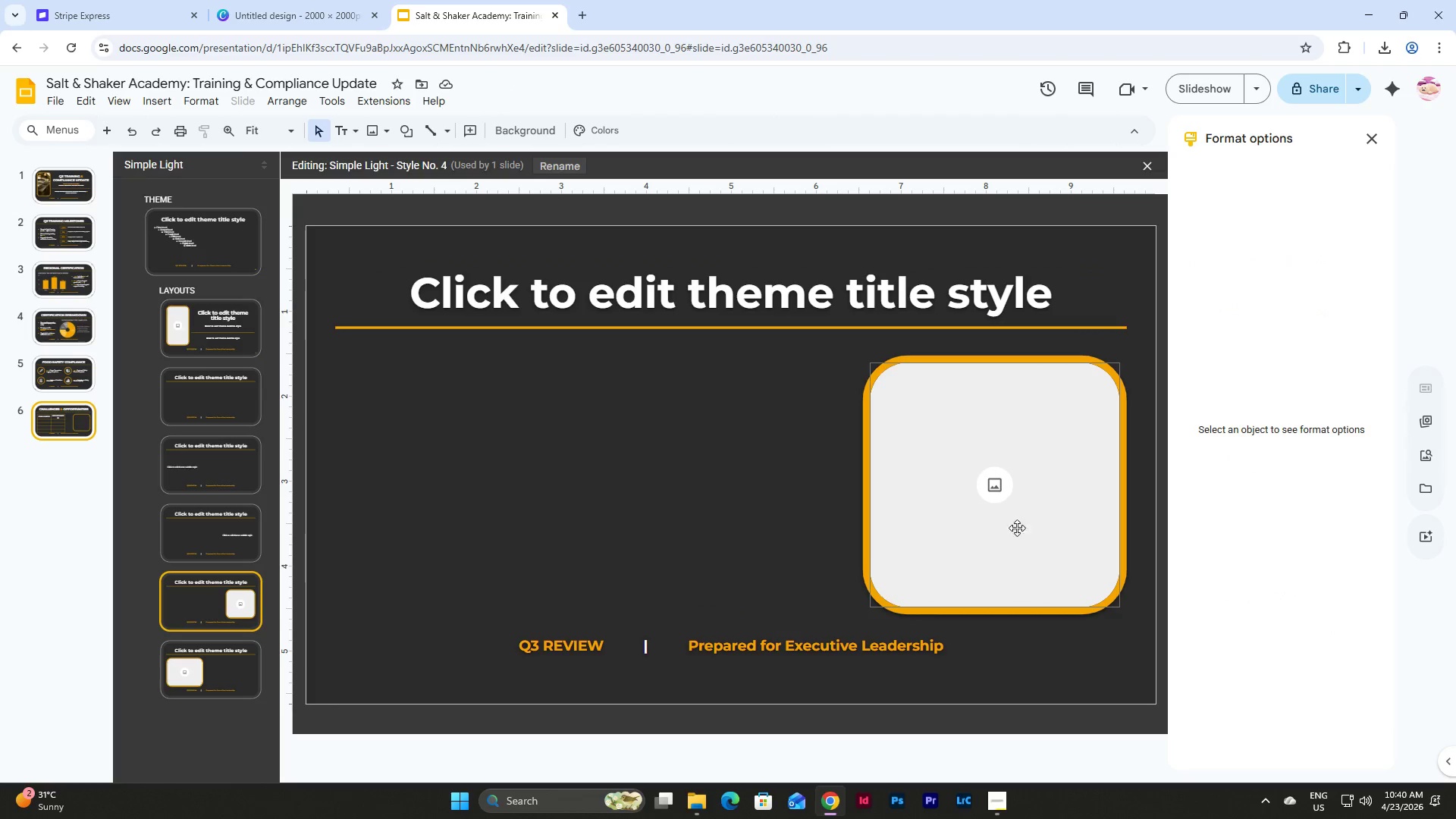 
left_click([1012, 507])
 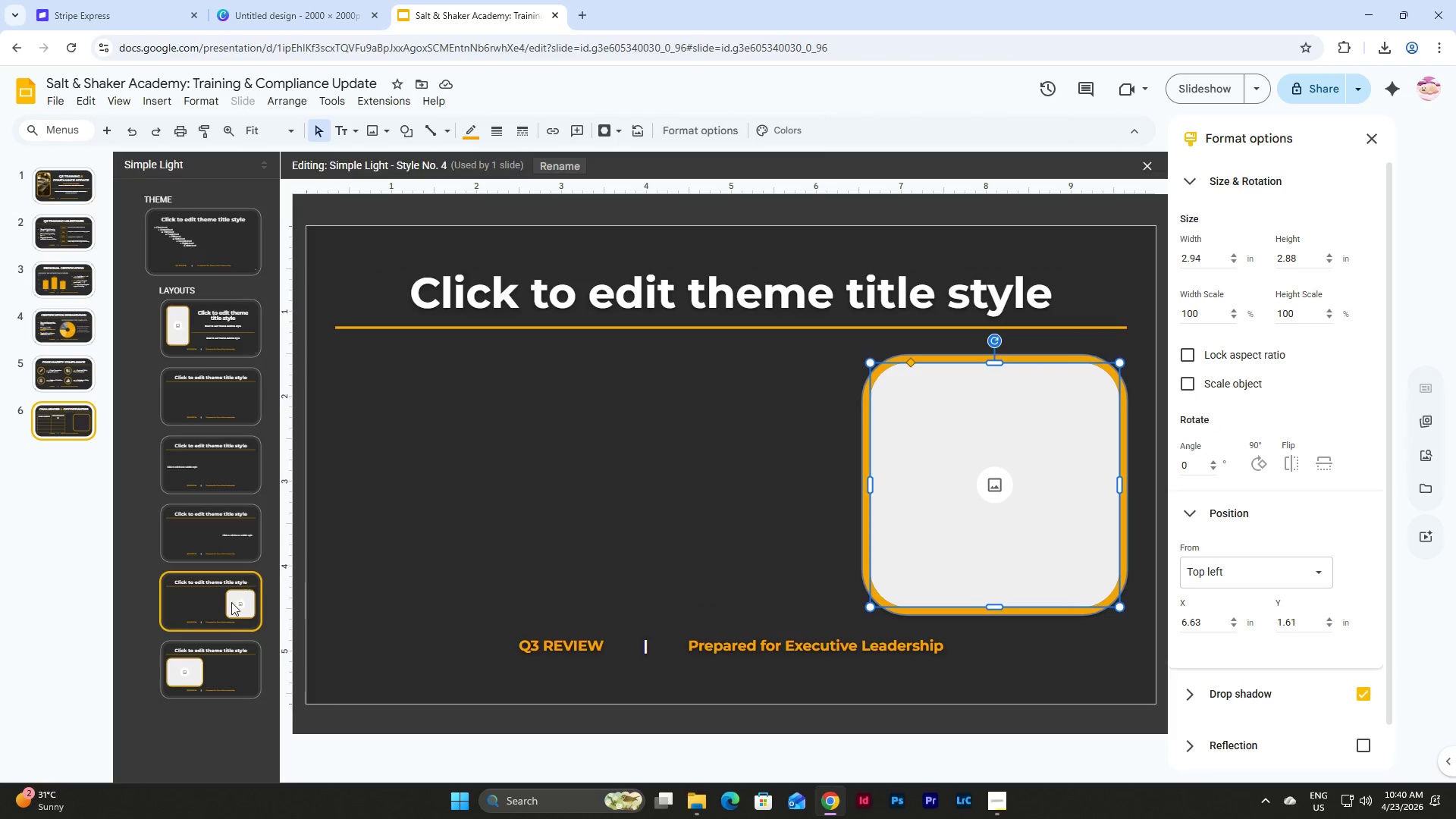 
left_click([224, 657])
 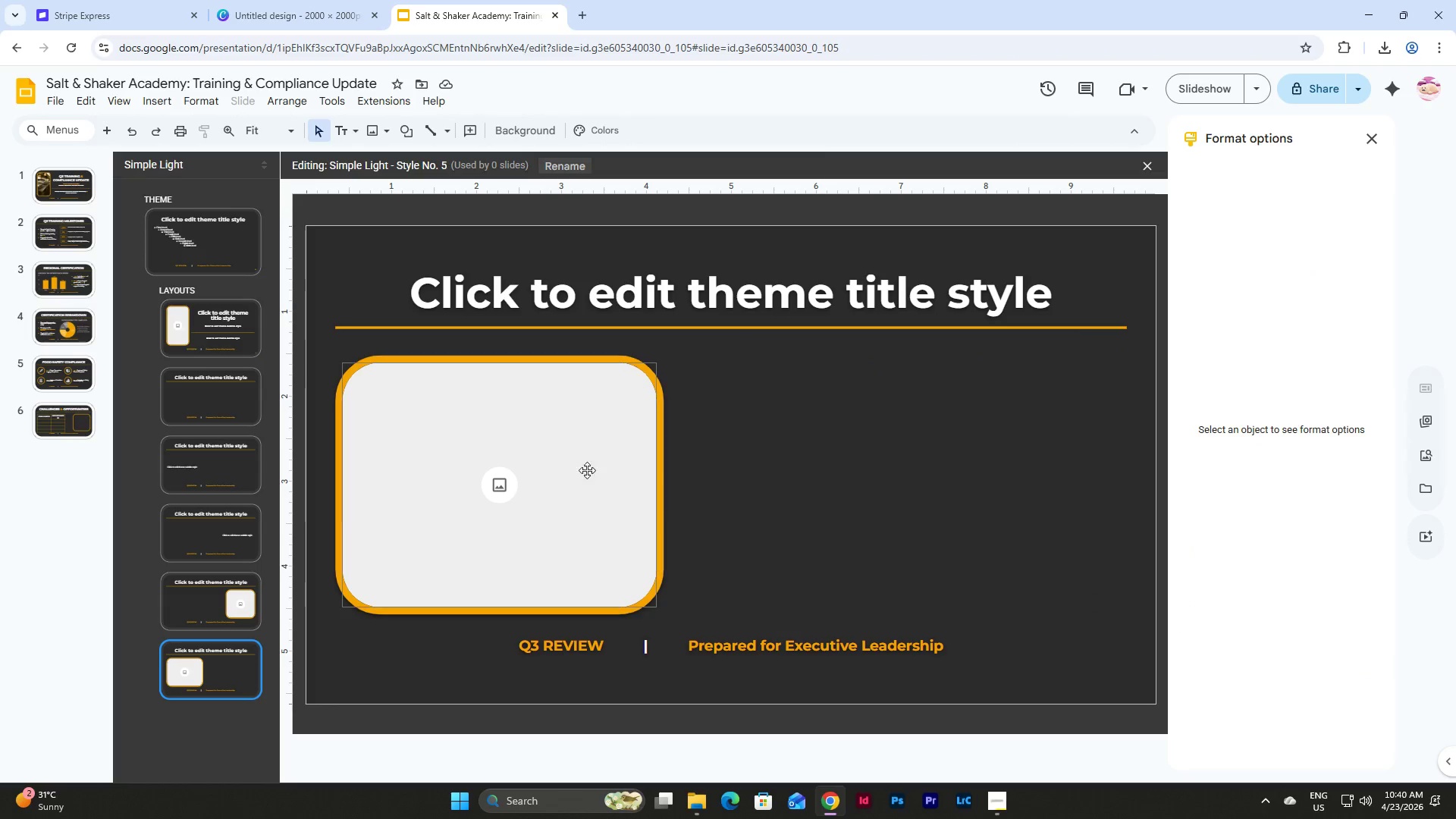 
left_click([501, 444])
 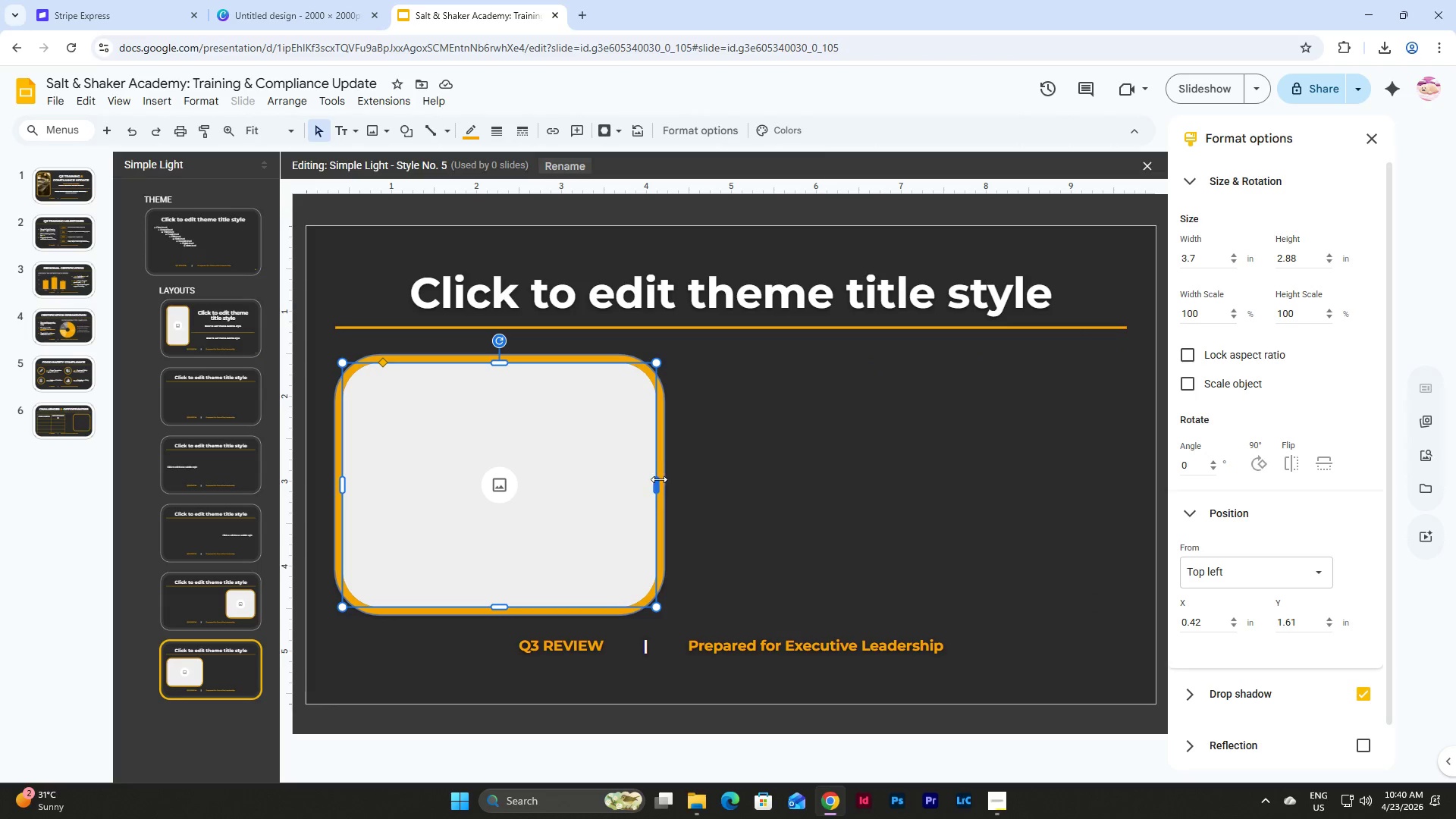 
left_click_drag(start_coordinate=[659, 482], to_coordinate=[625, 482])
 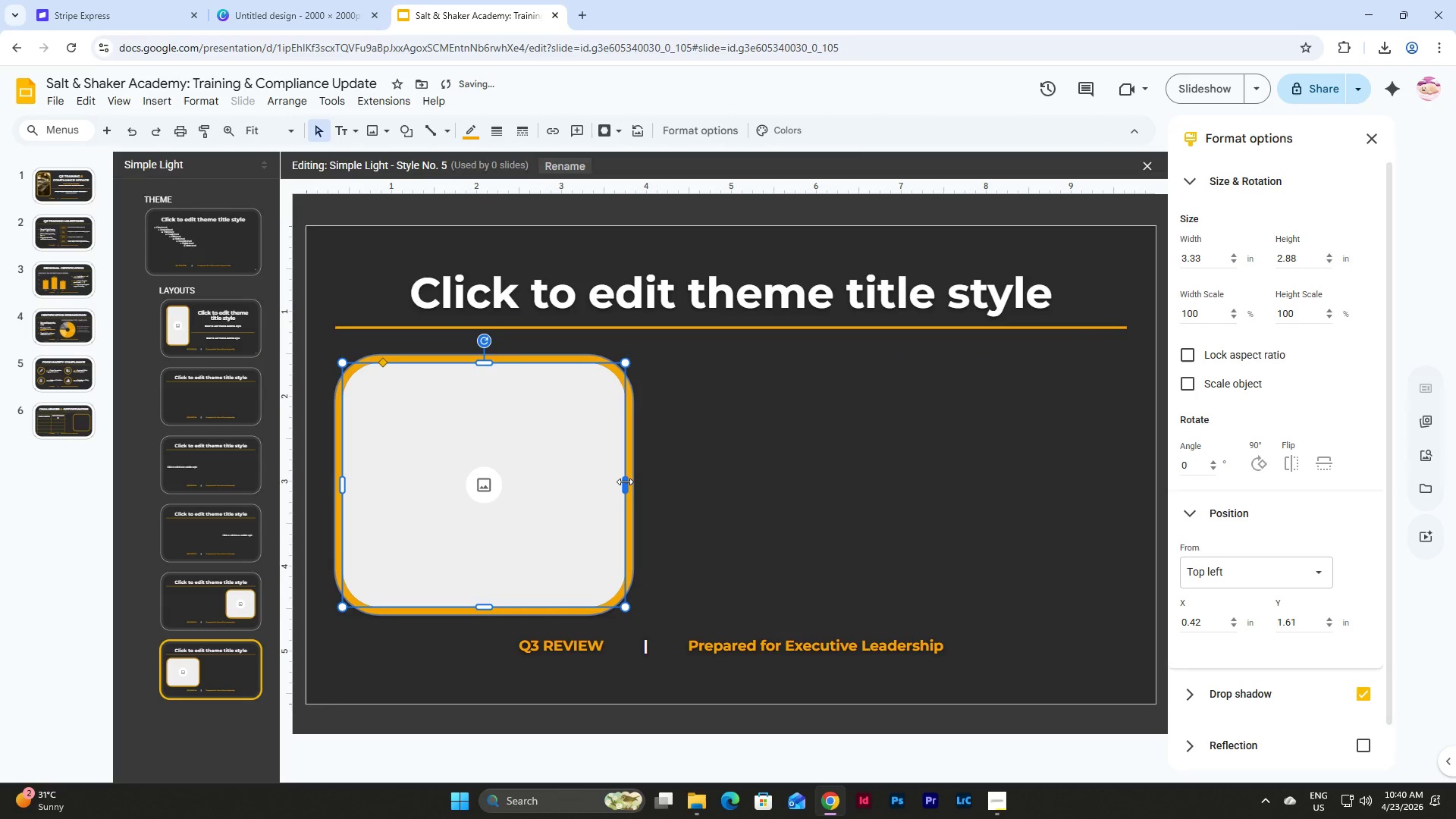 
left_click_drag(start_coordinate=[625, 482], to_coordinate=[601, 481])
 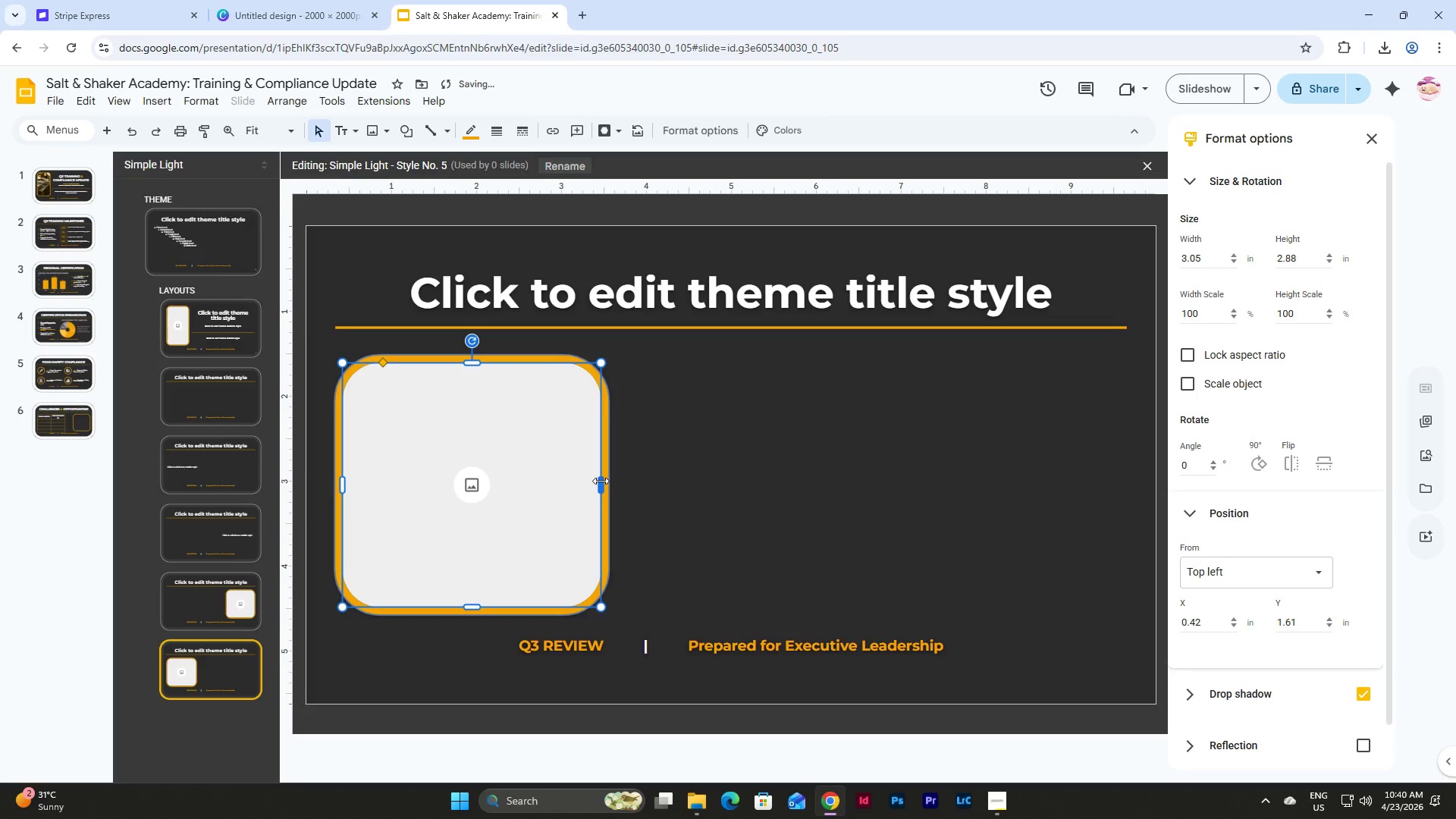 
left_click_drag(start_coordinate=[601, 481], to_coordinate=[588, 481])
 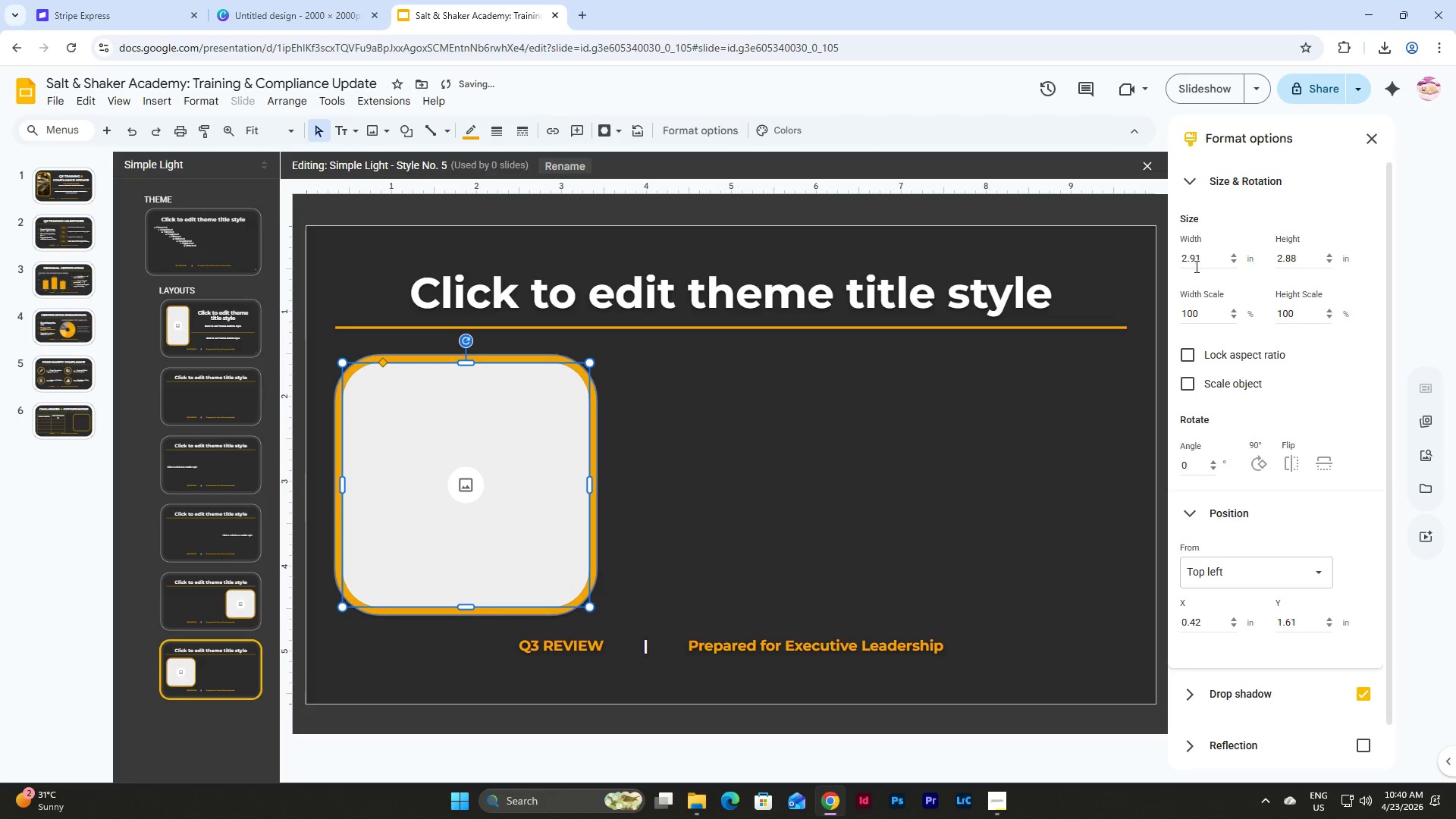 
left_click_drag(start_coordinate=[1201, 259], to_coordinate=[1166, 258])
 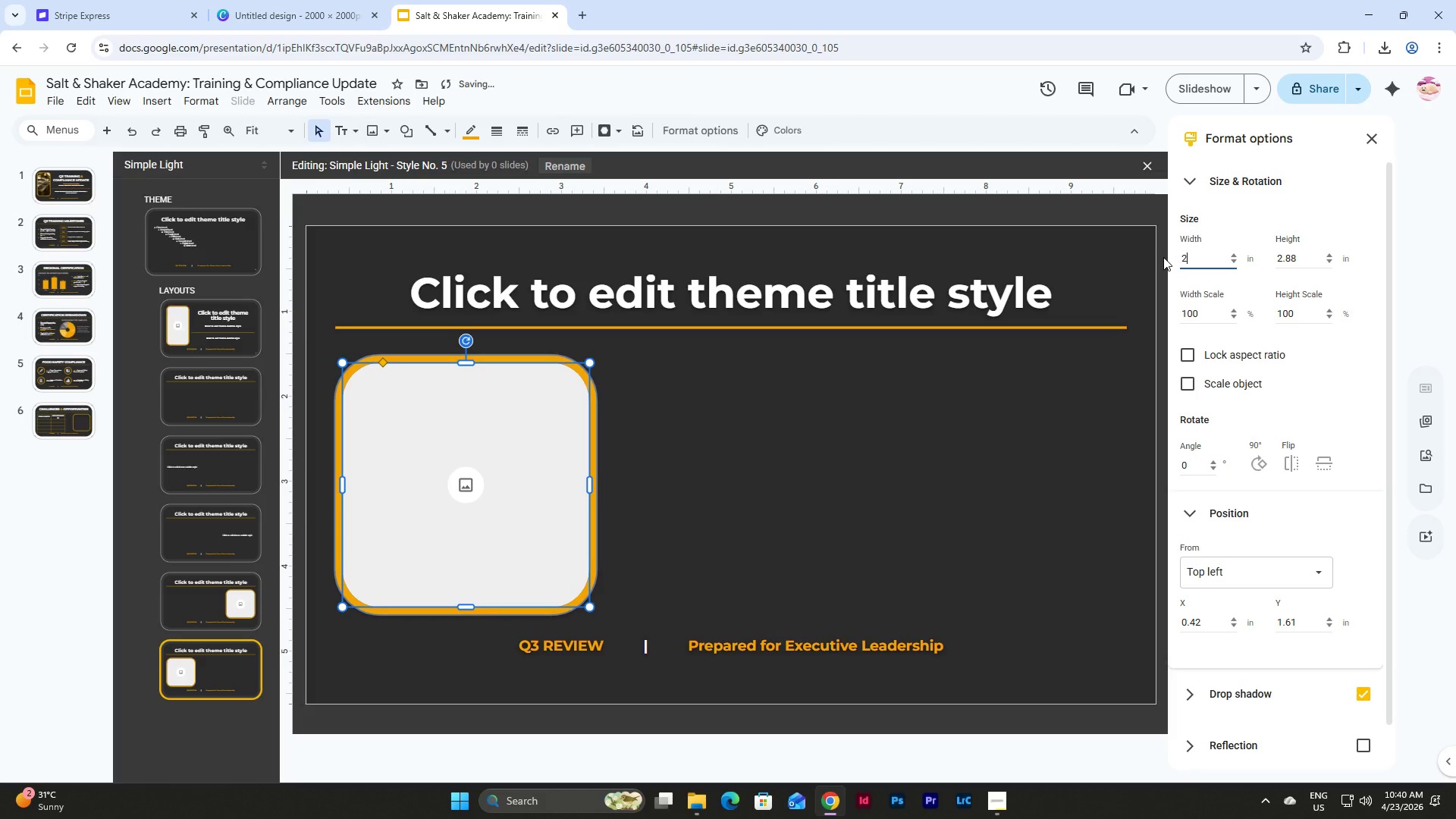 
key(Numpad2)
 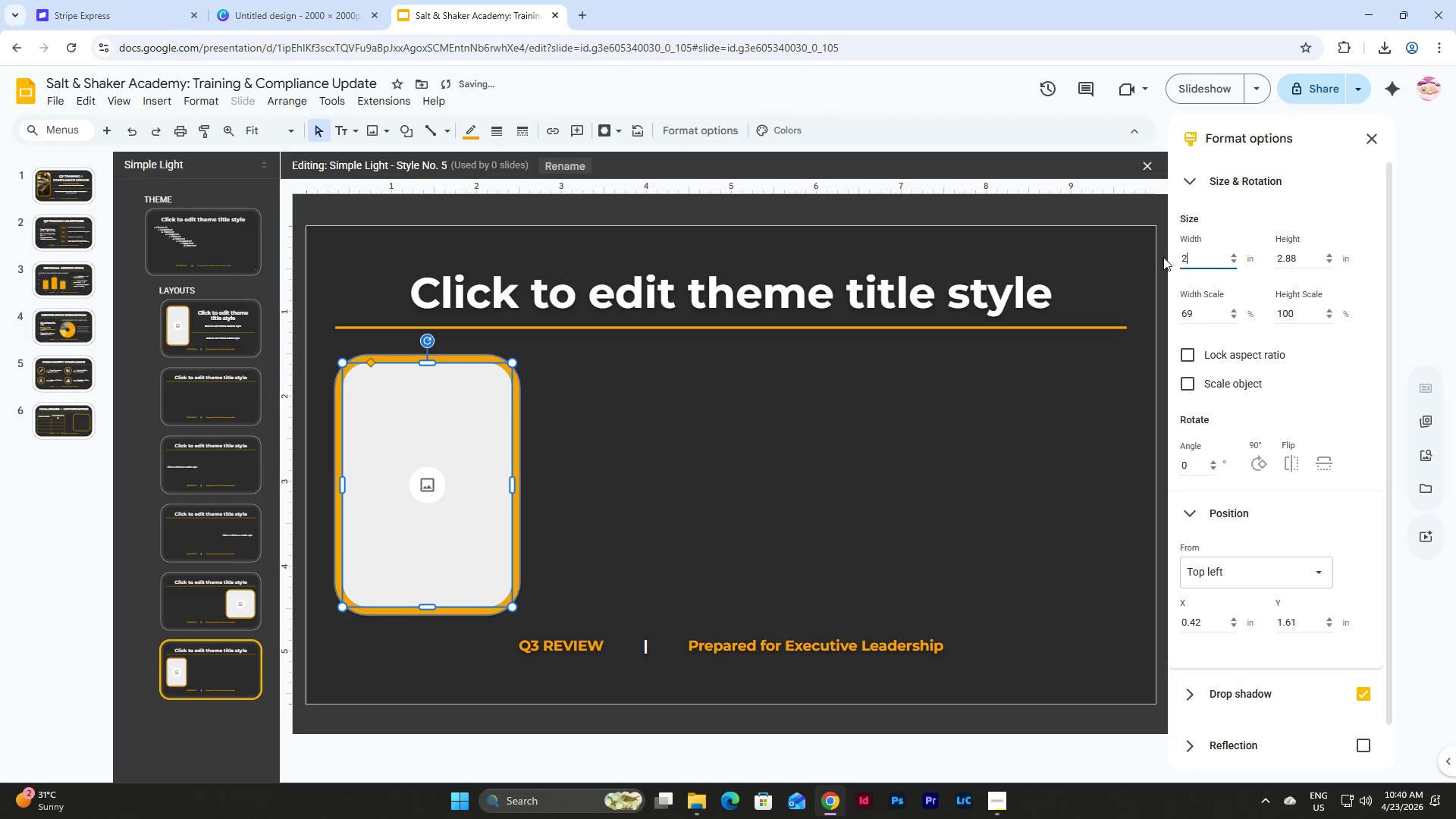 
key(NumpadDecimal)
 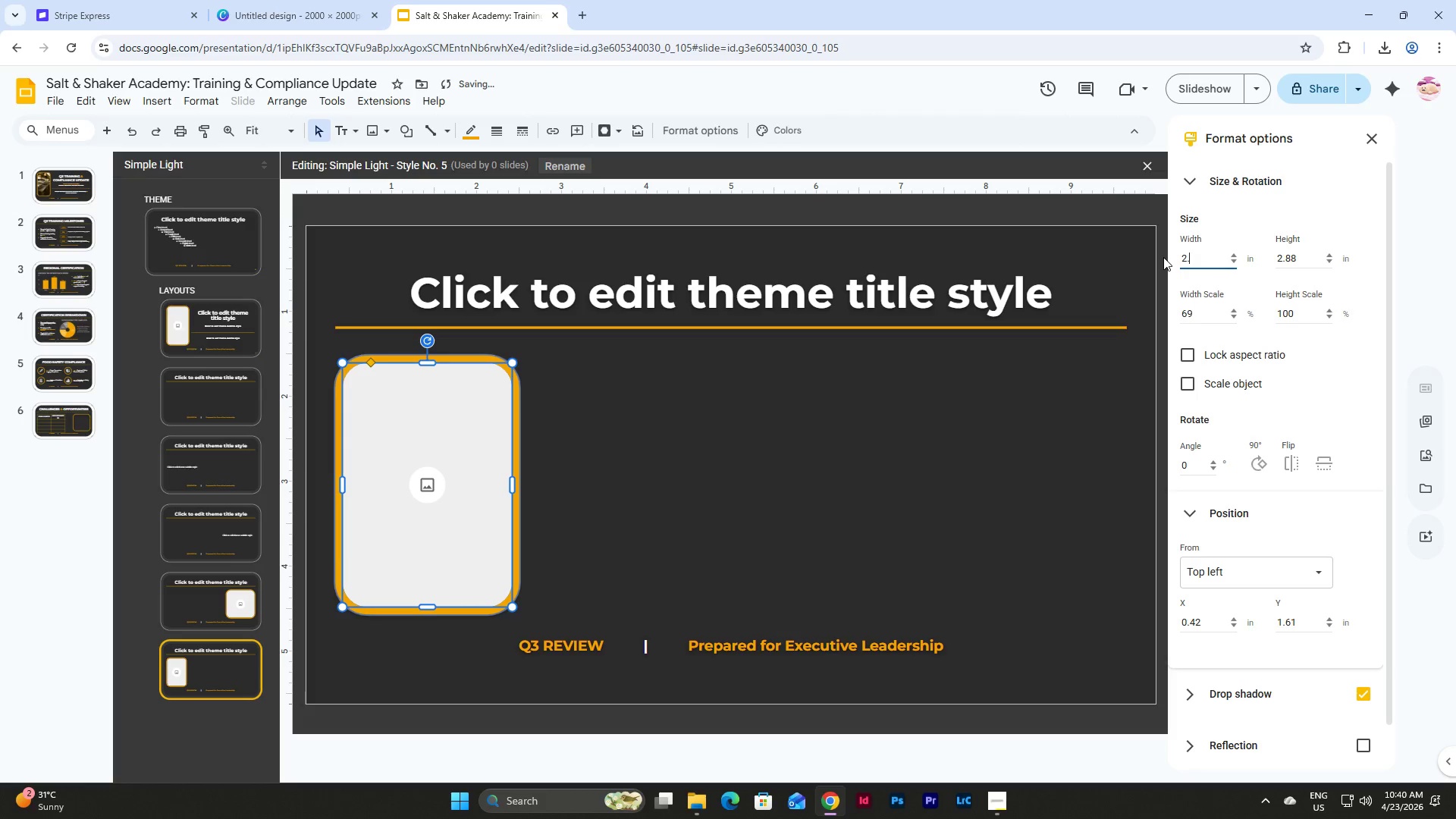 
key(Numpad9)
 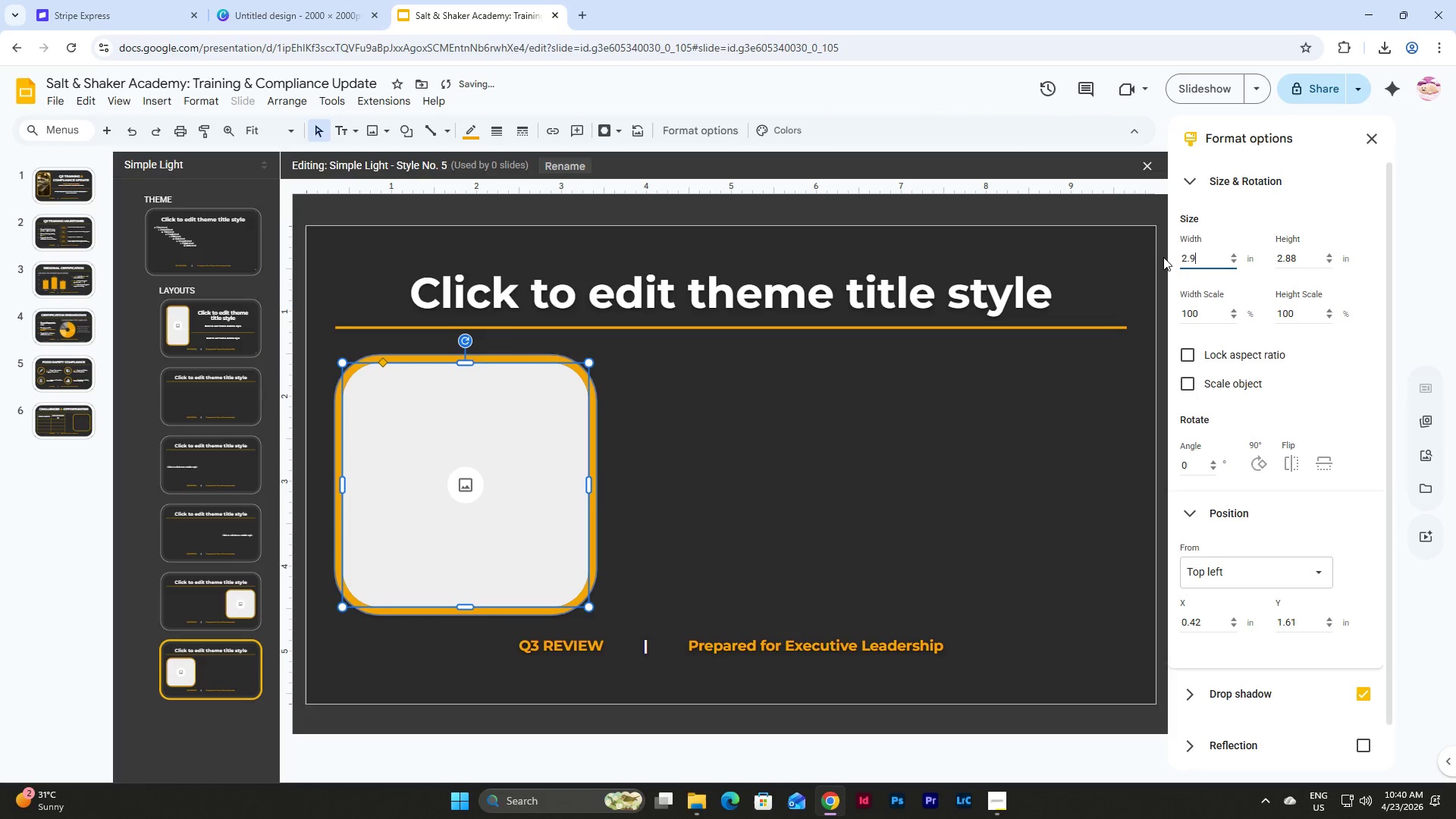 
key(Numpad4)
 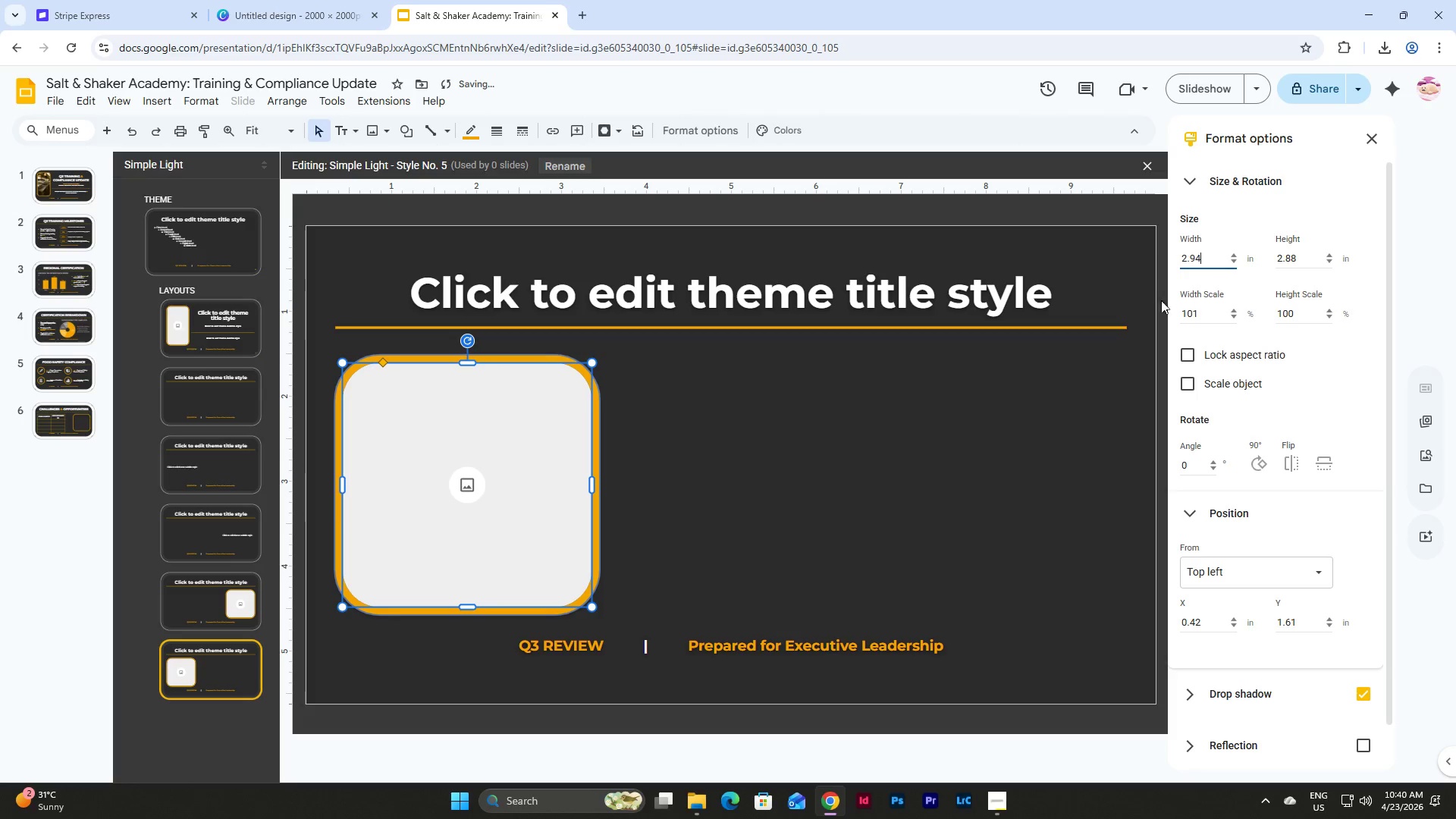 
left_click([835, 472])
 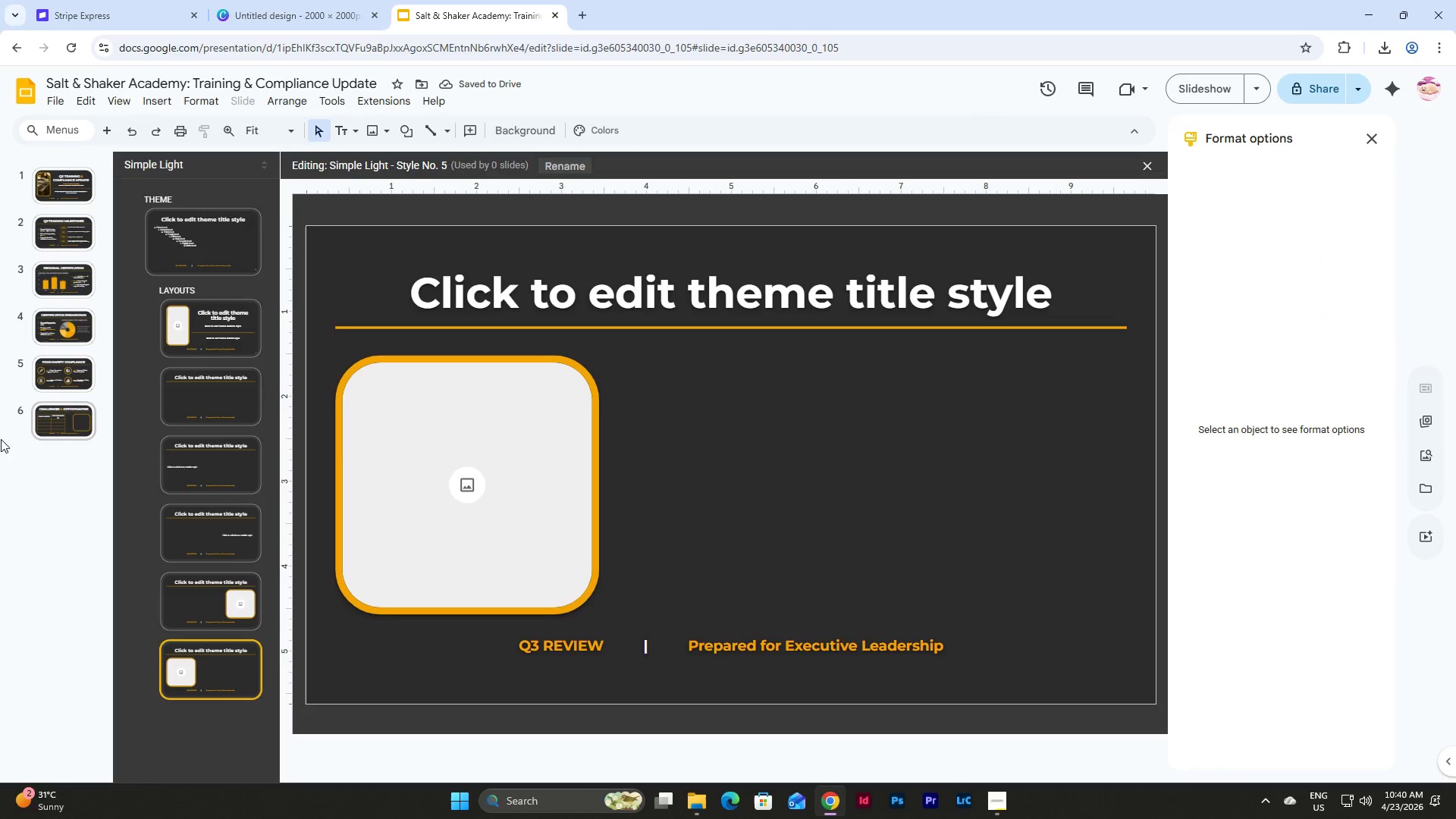 
left_click([83, 423])
 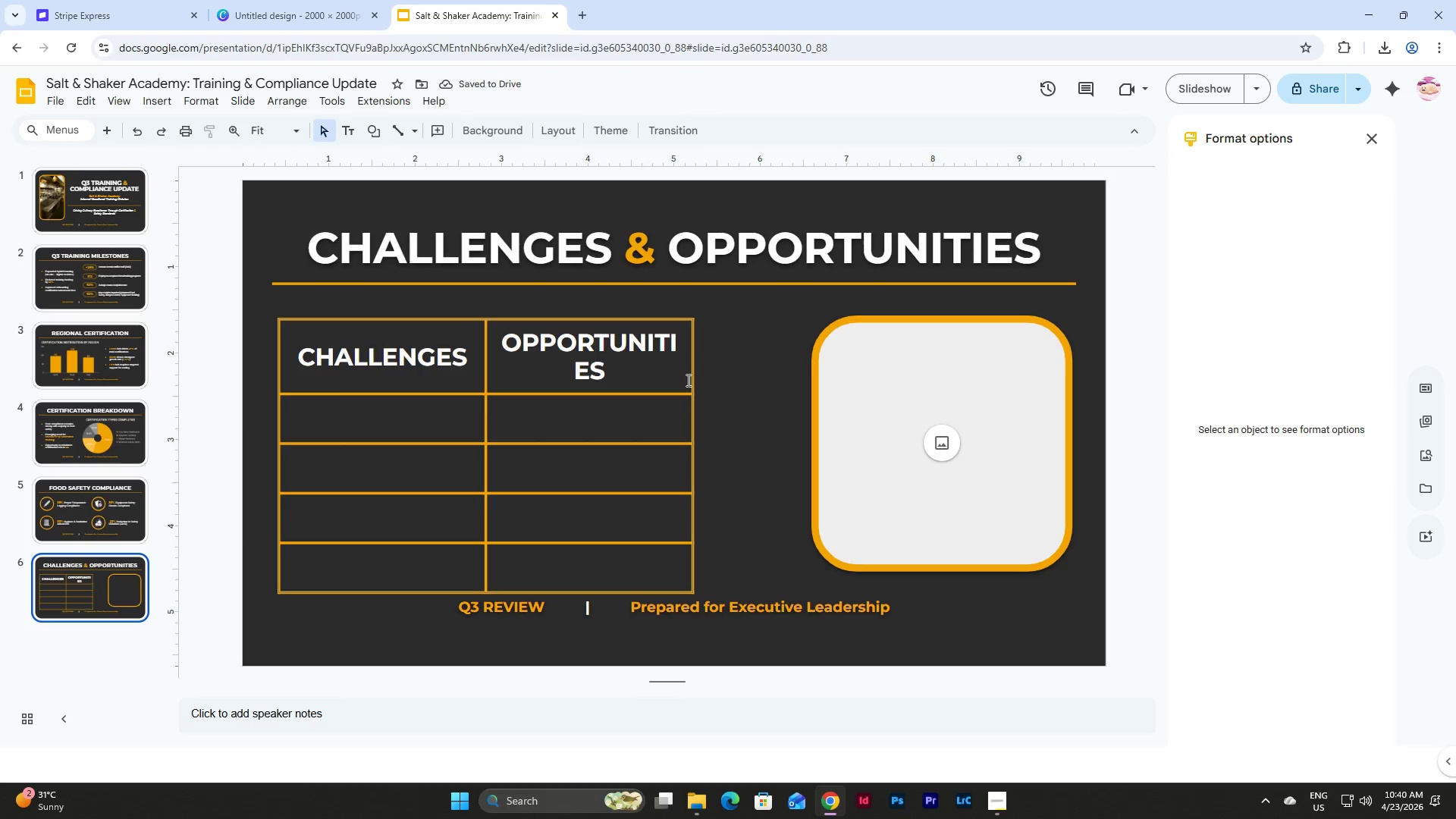 
left_click_drag(start_coordinate=[719, 464], to_coordinate=[287, 306])
 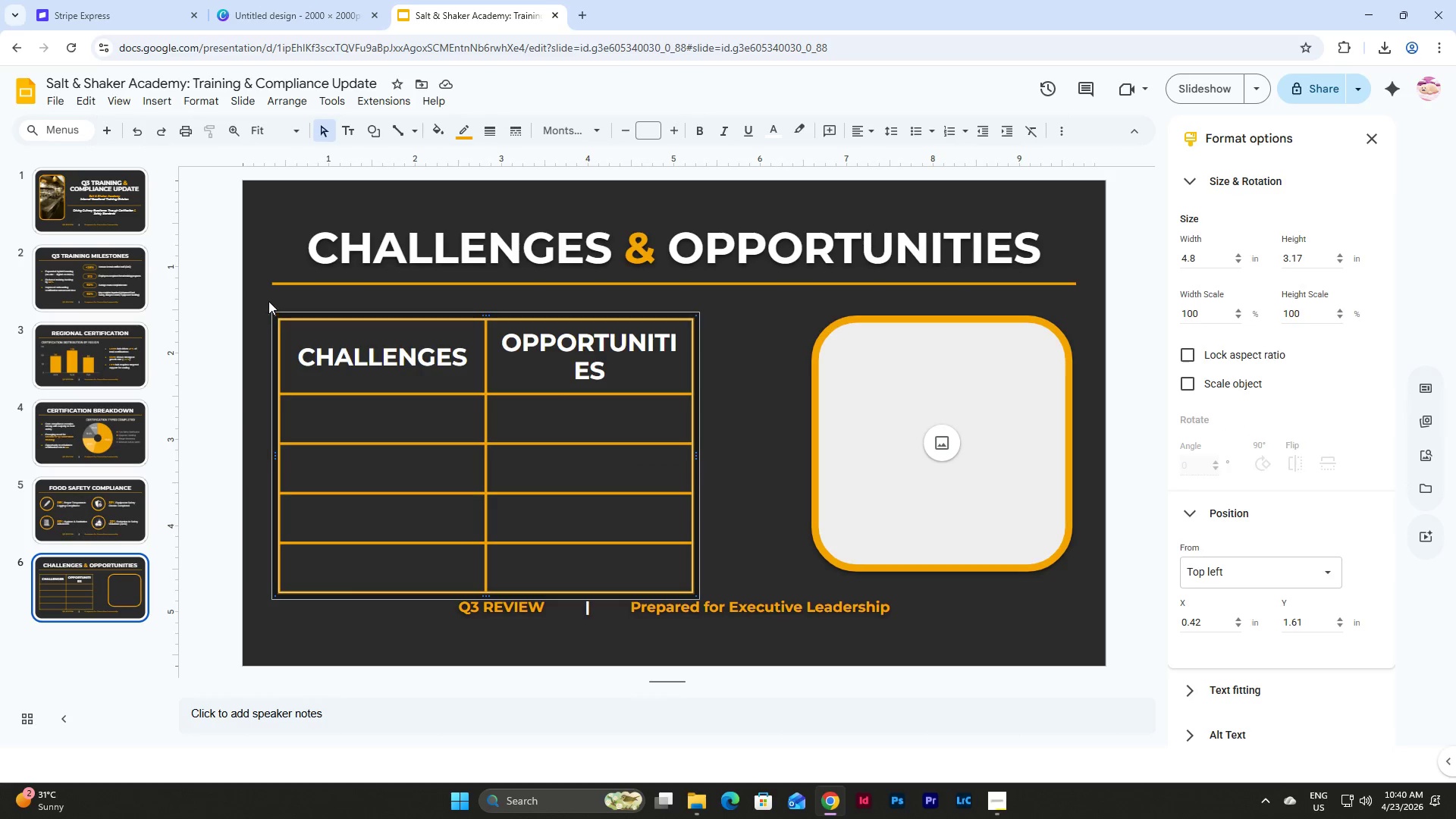 
left_click_drag(start_coordinate=[268, 300], to_coordinate=[712, 598])
 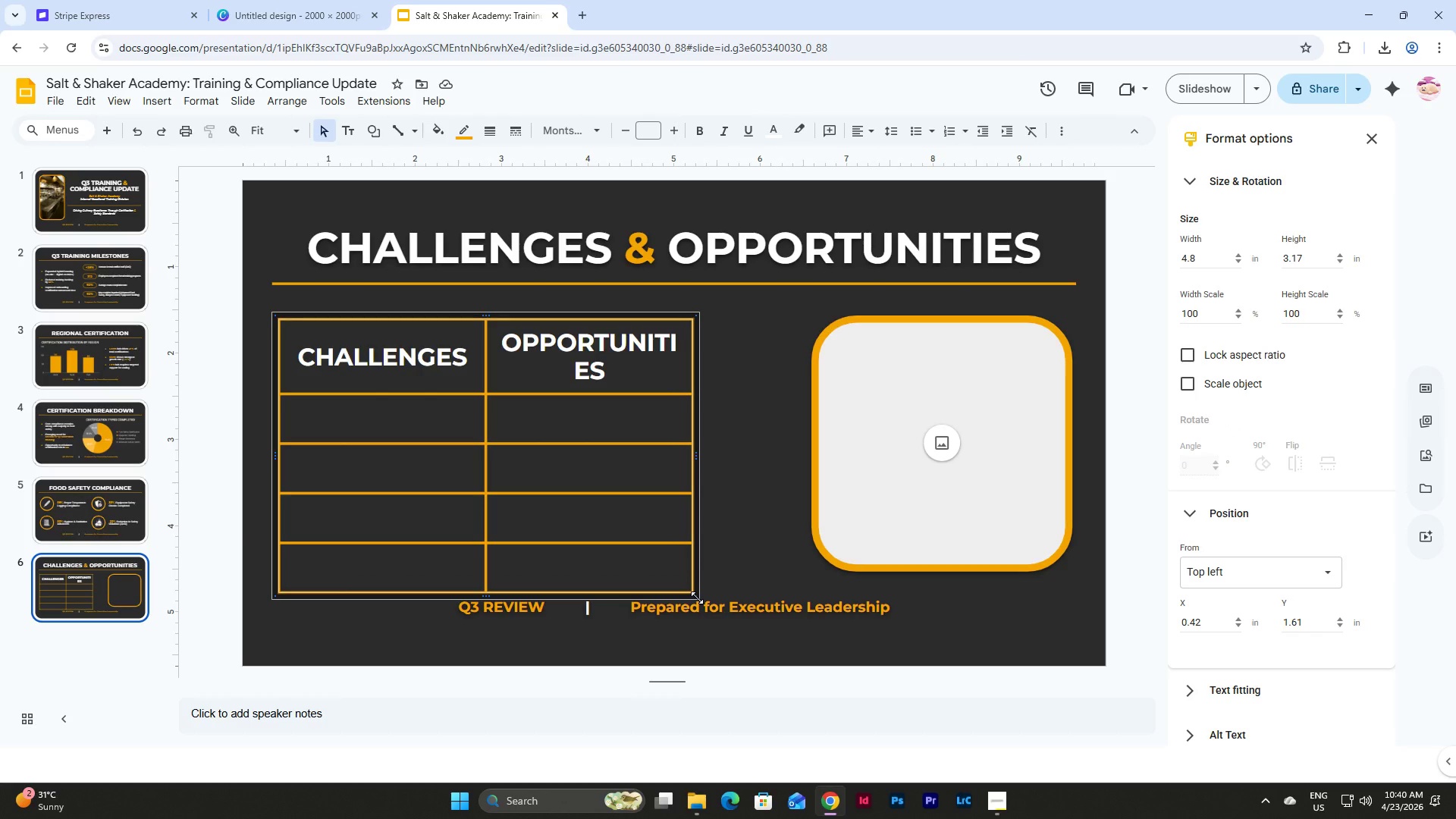 
left_click_drag(start_coordinate=[697, 598], to_coordinate=[775, 573])
 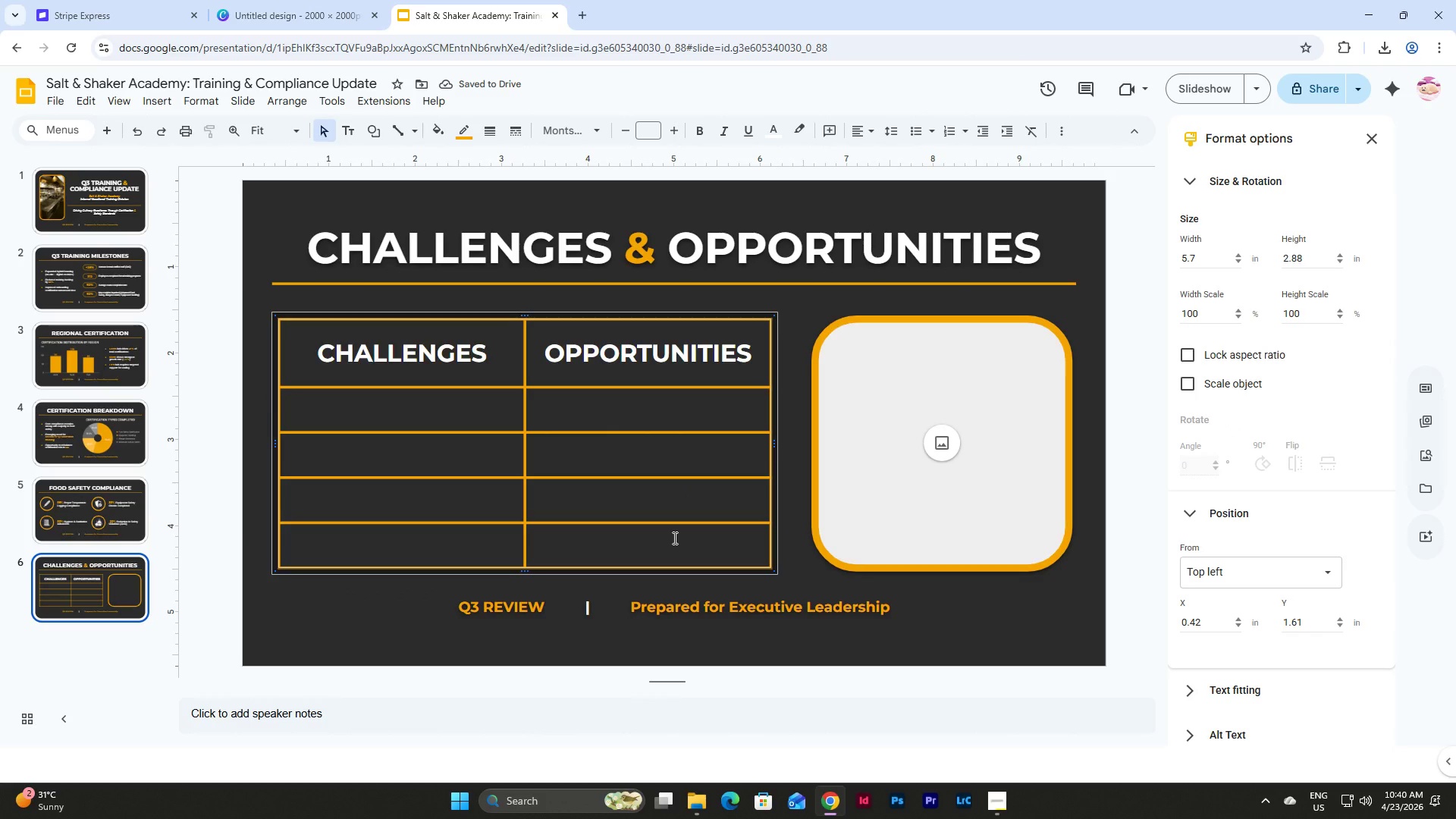 
left_click([430, 409])
 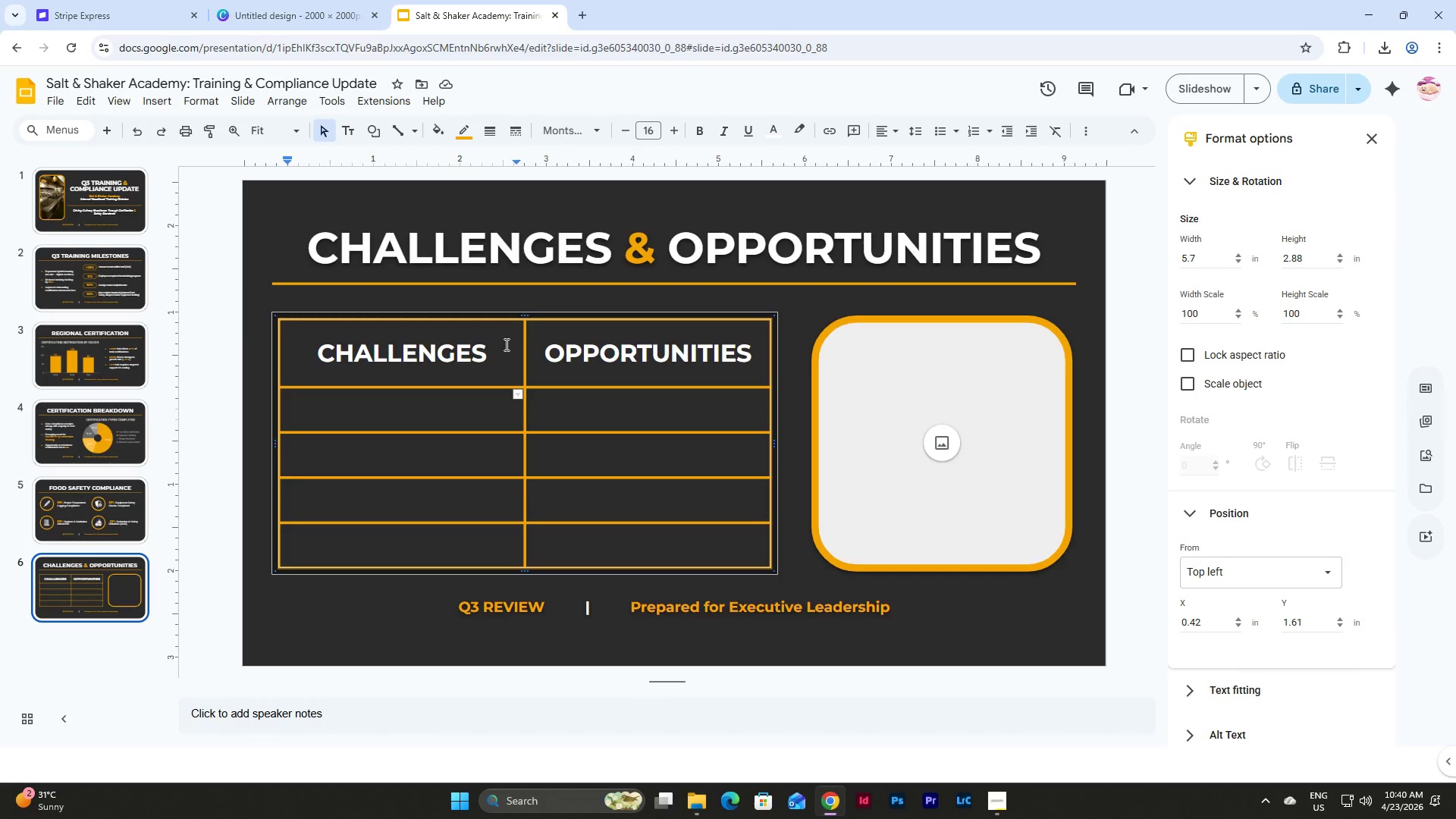 
wait(6.38)
 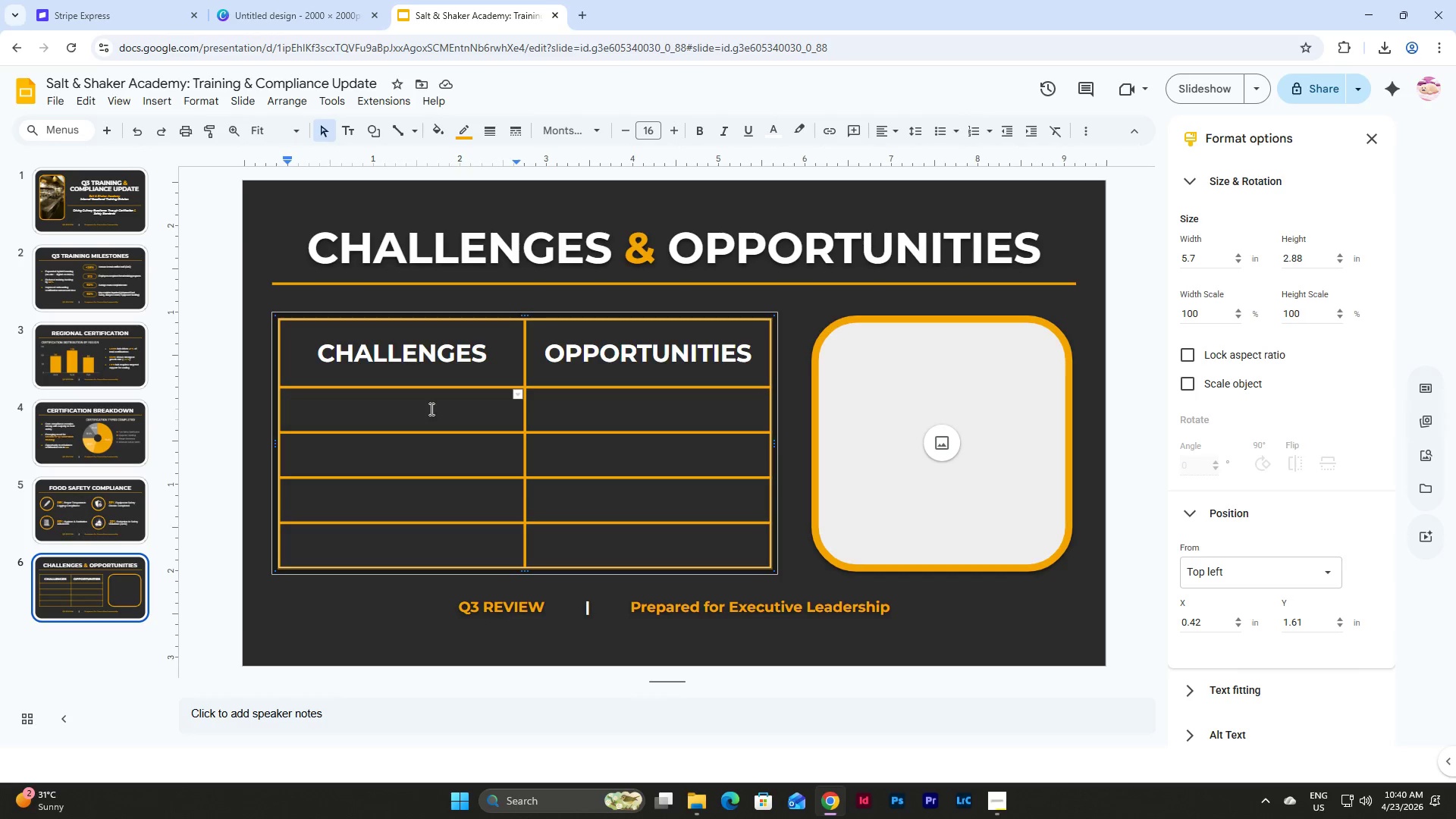 
left_click([108, 503])
 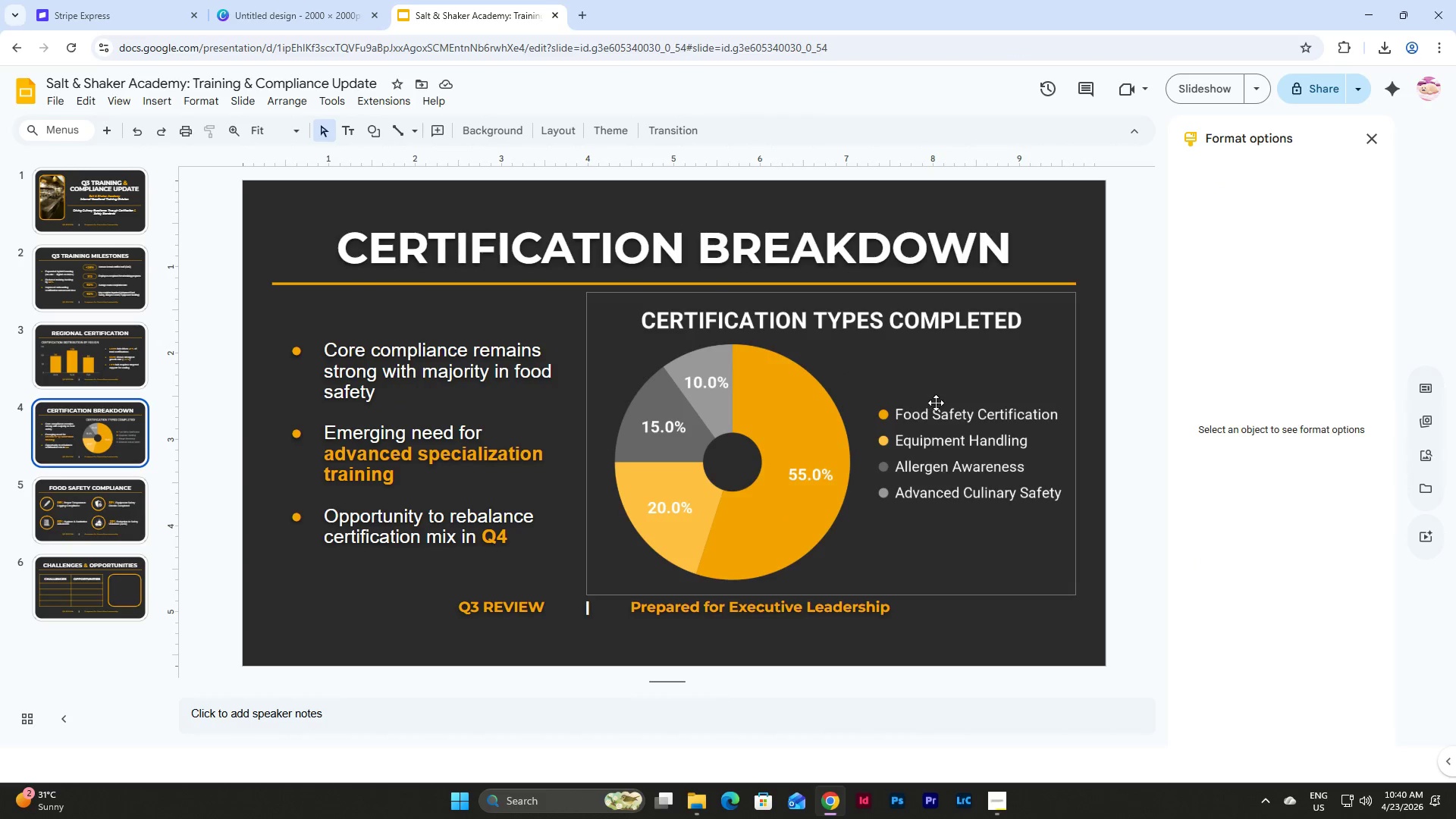 
left_click([128, 368])
 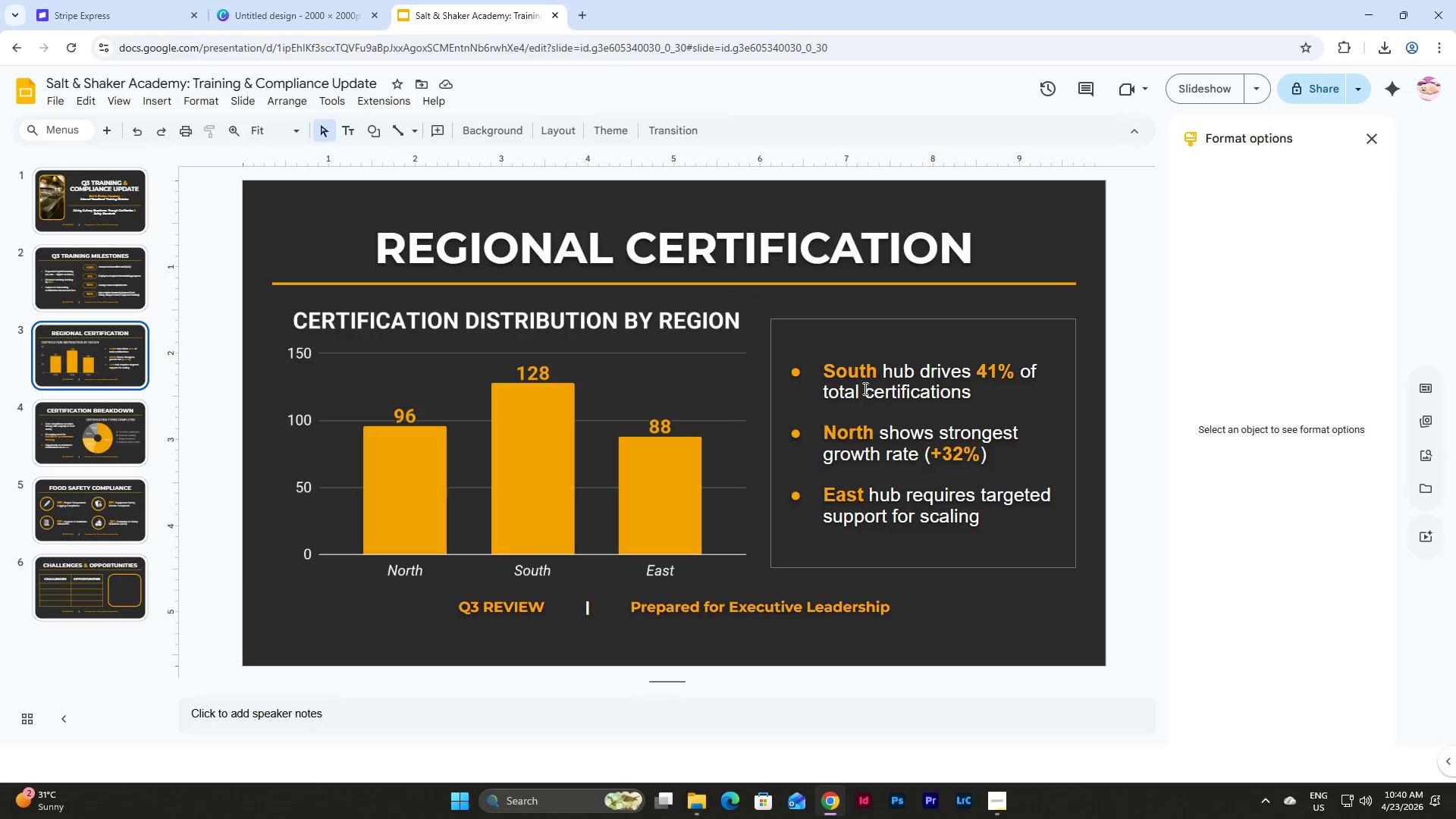 
left_click([876, 372])
 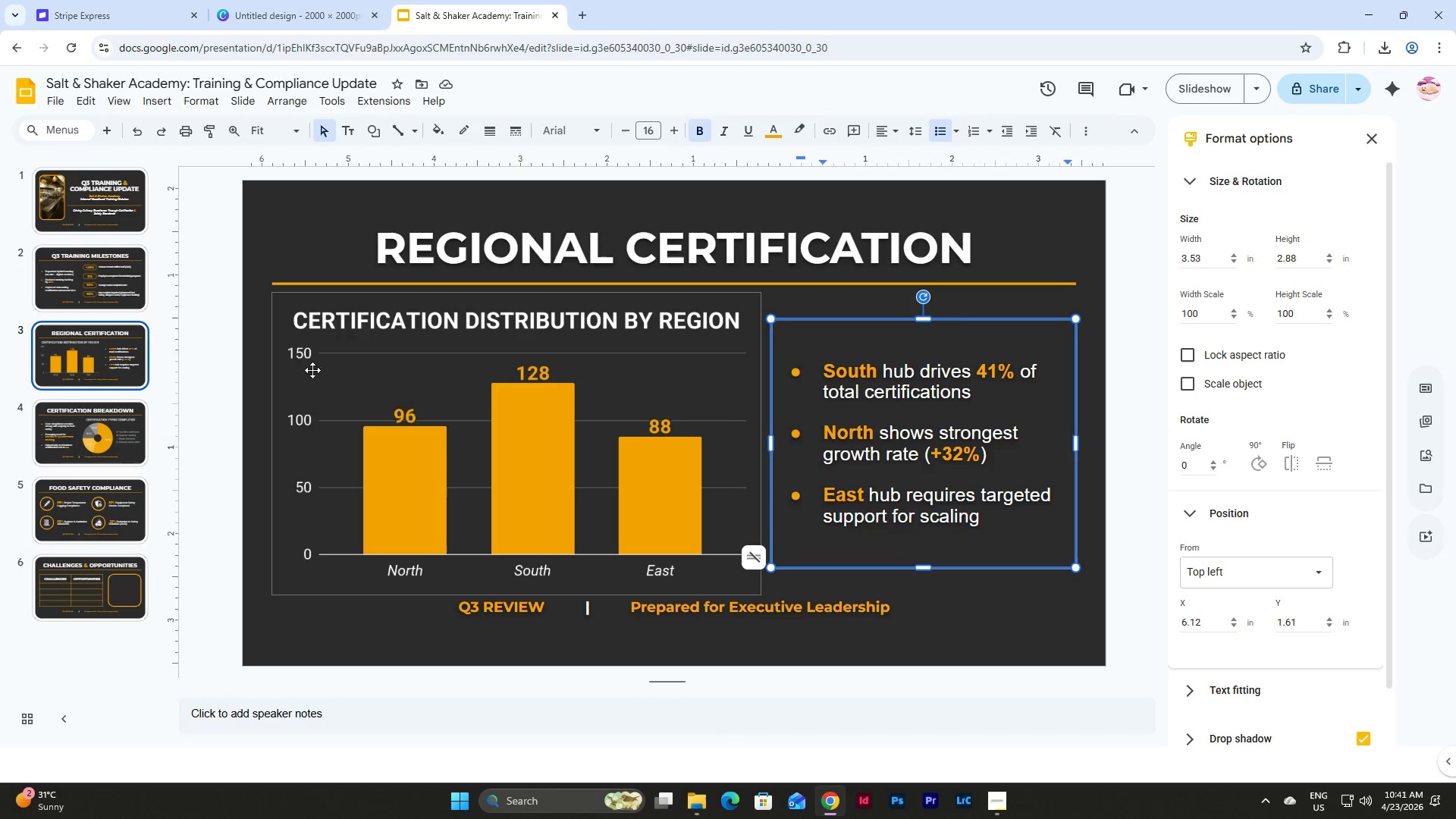 
left_click([65, 253])
 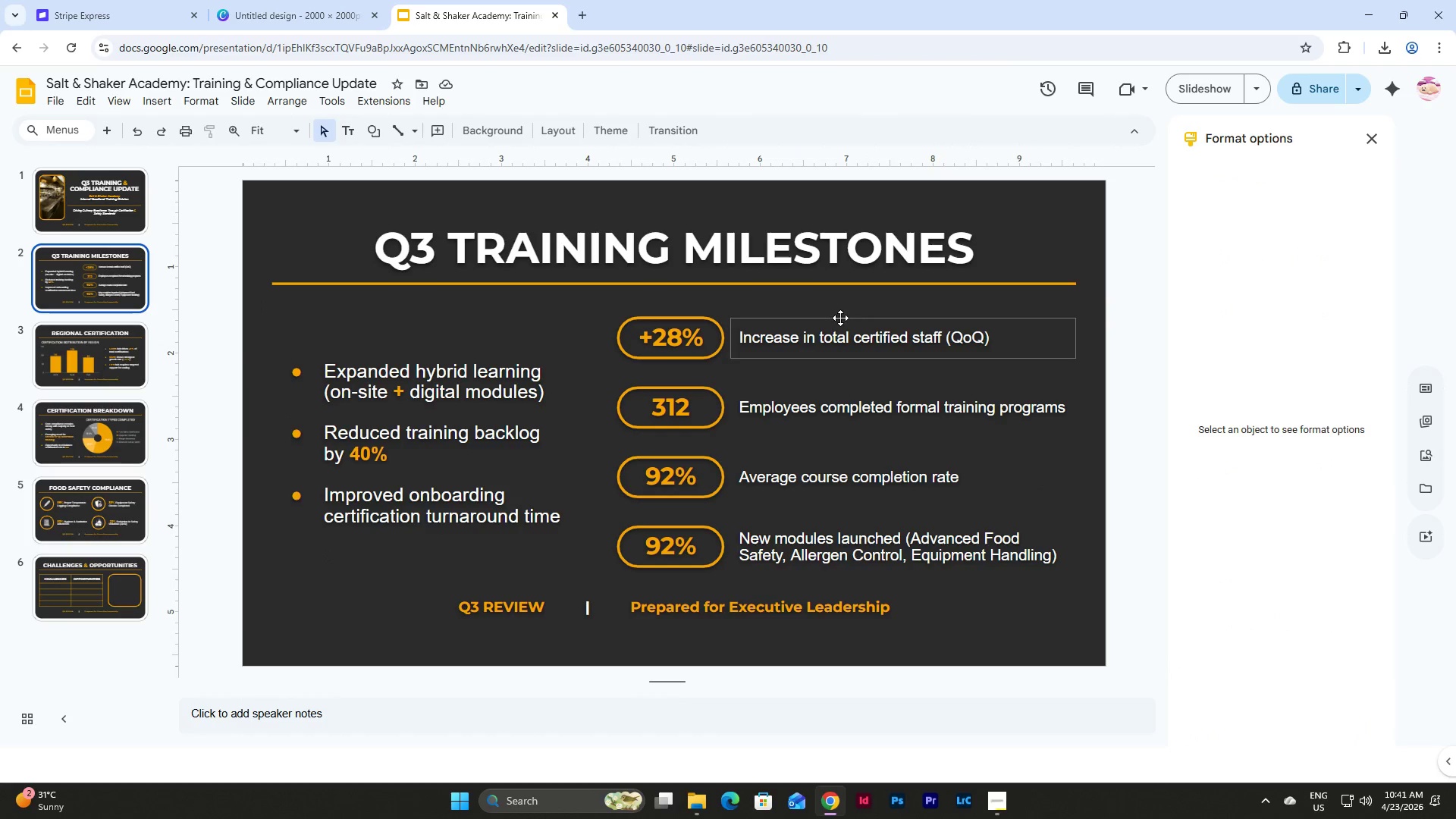 
left_click([836, 338])
 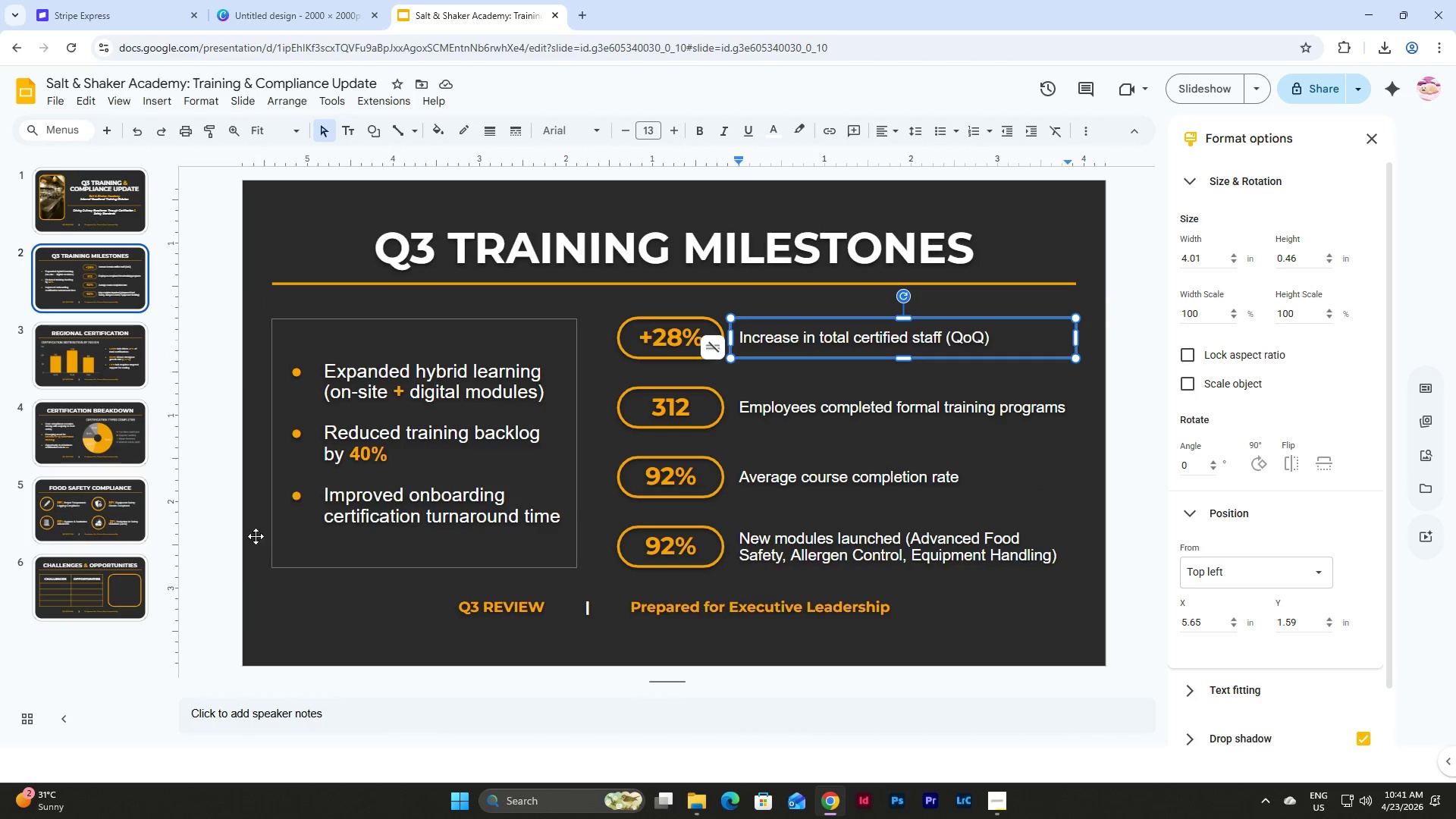 
left_click([130, 596])
 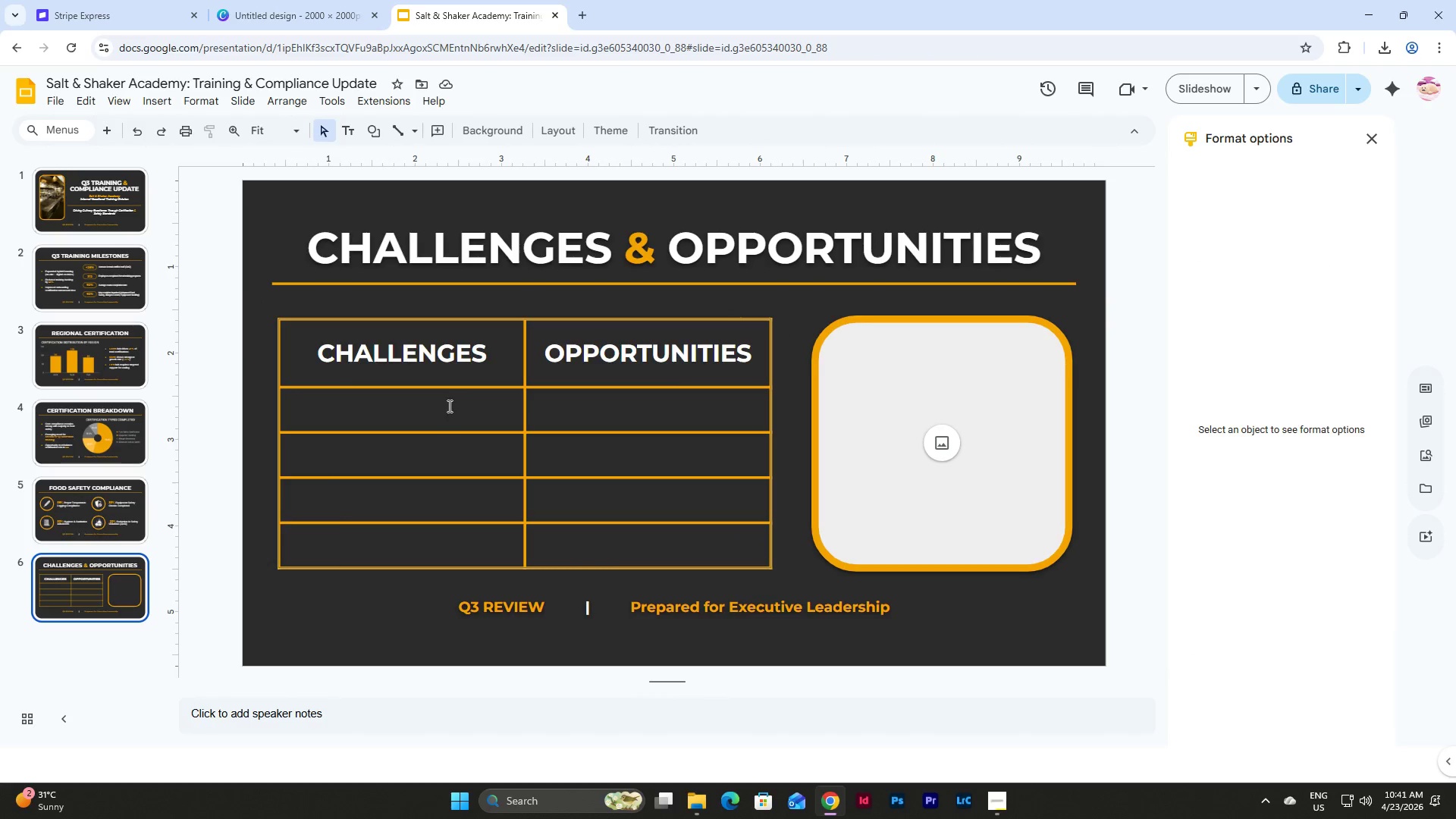 
left_click([446, 397])
 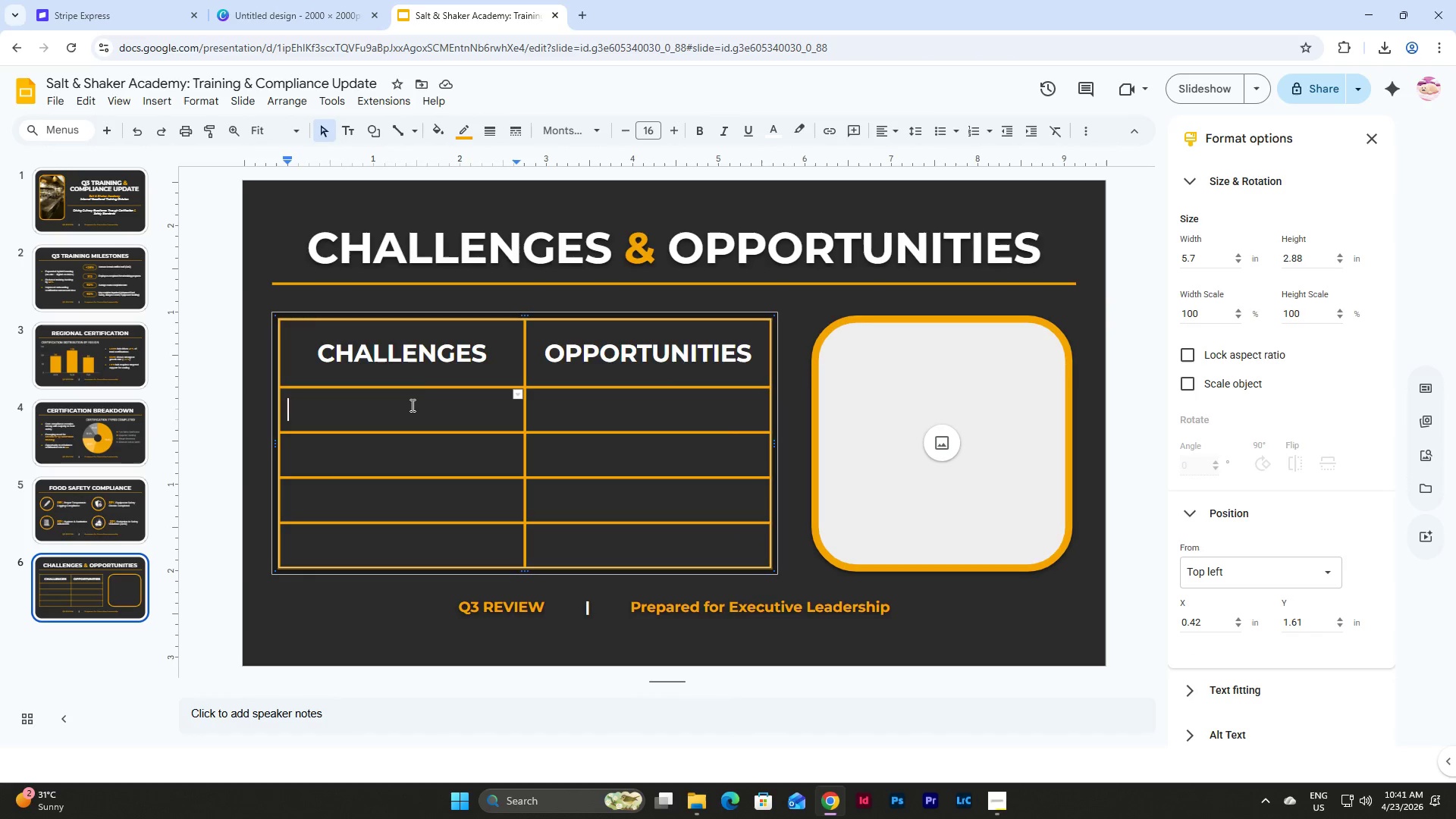 
left_click_drag(start_coordinate=[408, 406], to_coordinate=[645, 539])
 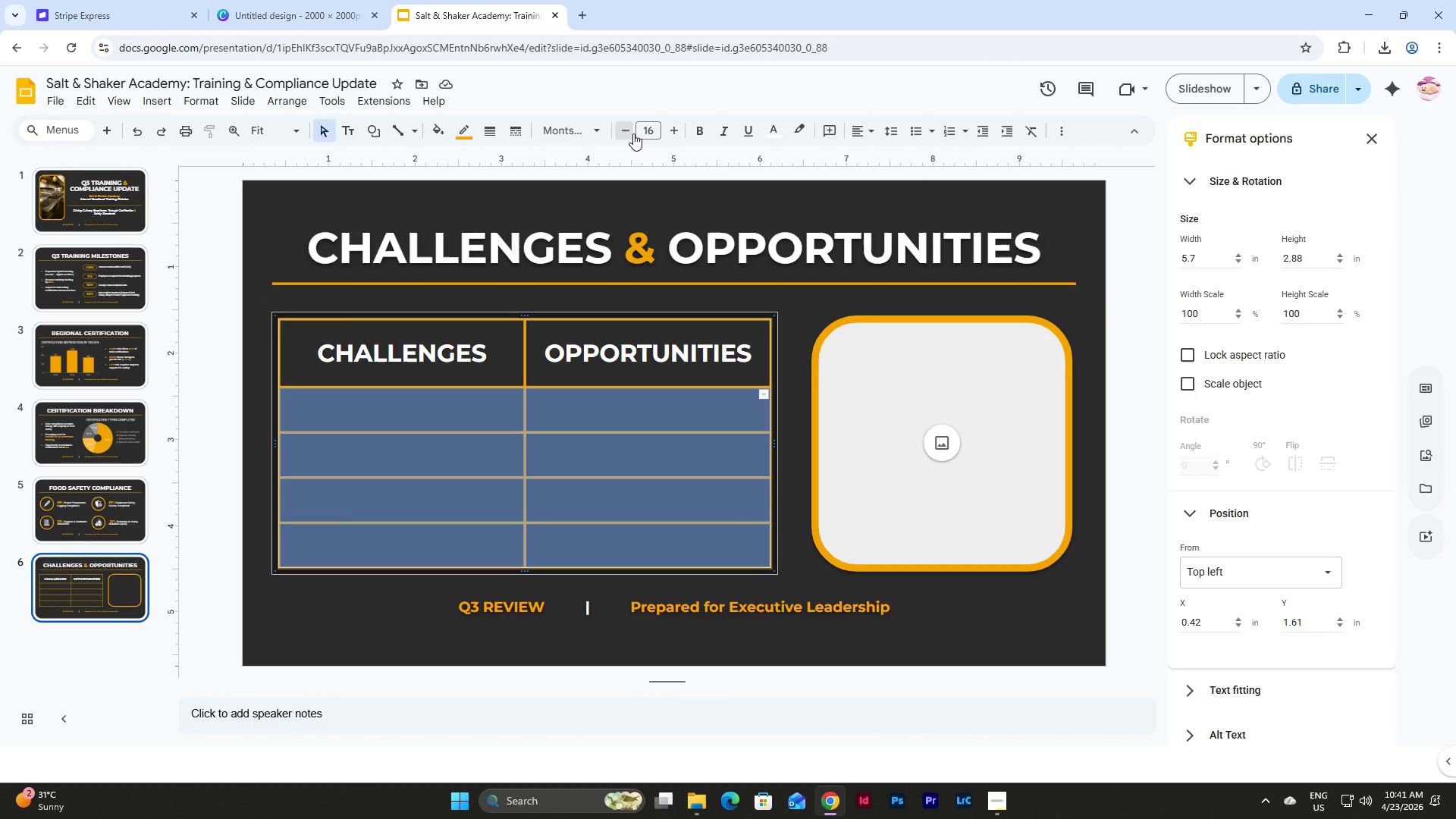 
double_click([630, 135])
 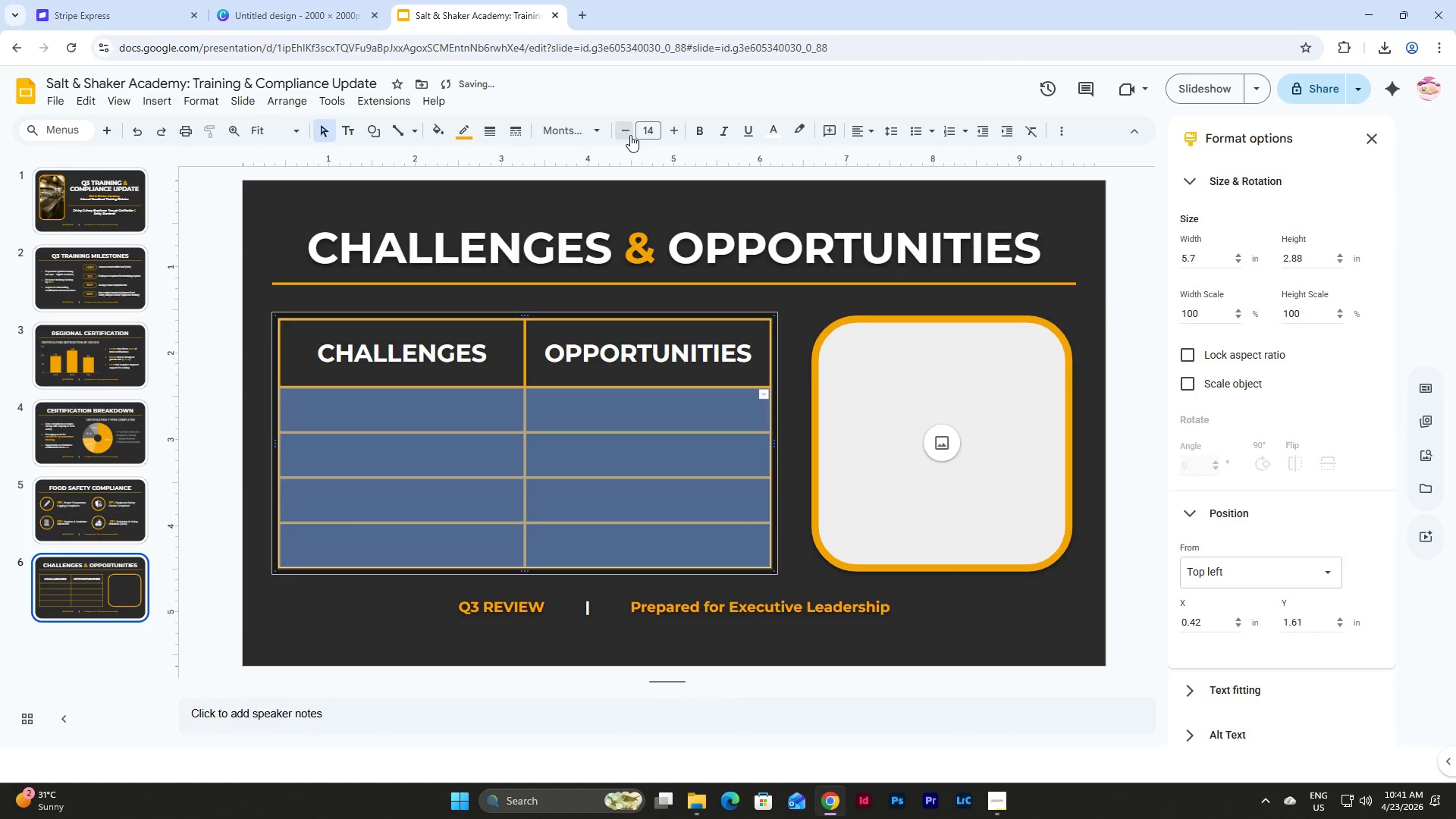 
triple_click([630, 135])
 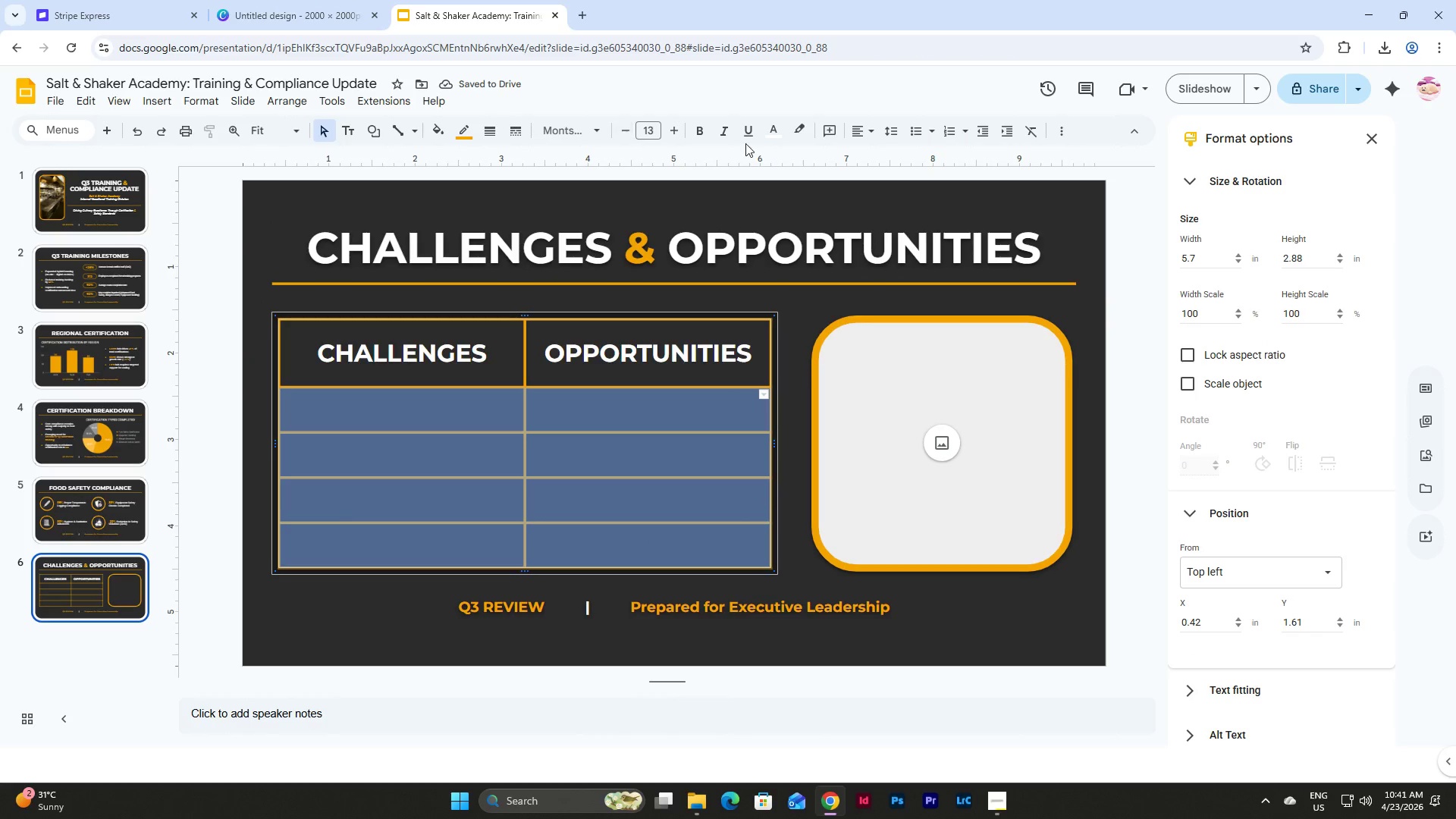 
left_click([871, 131])
 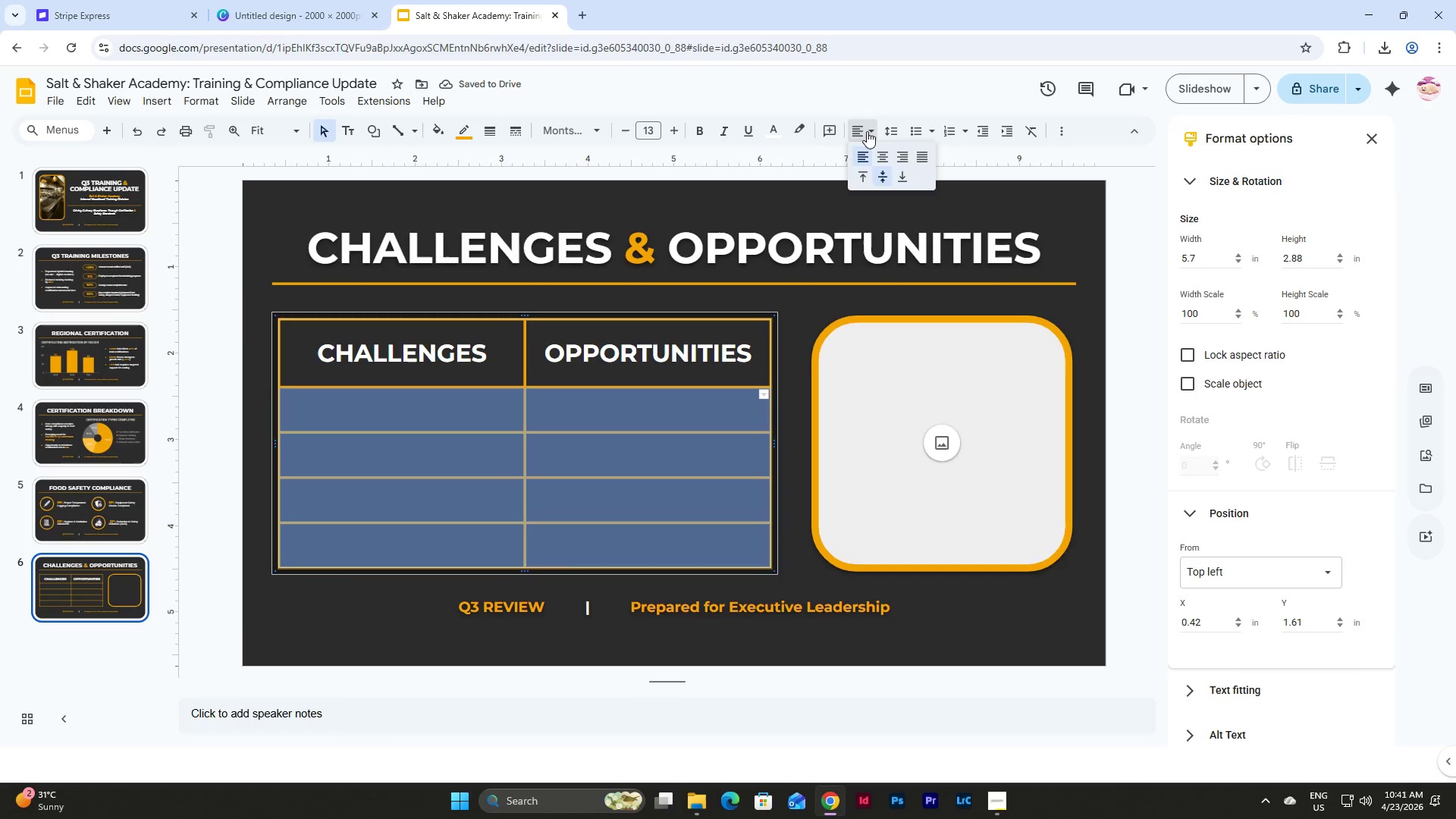 
left_click([867, 131])
 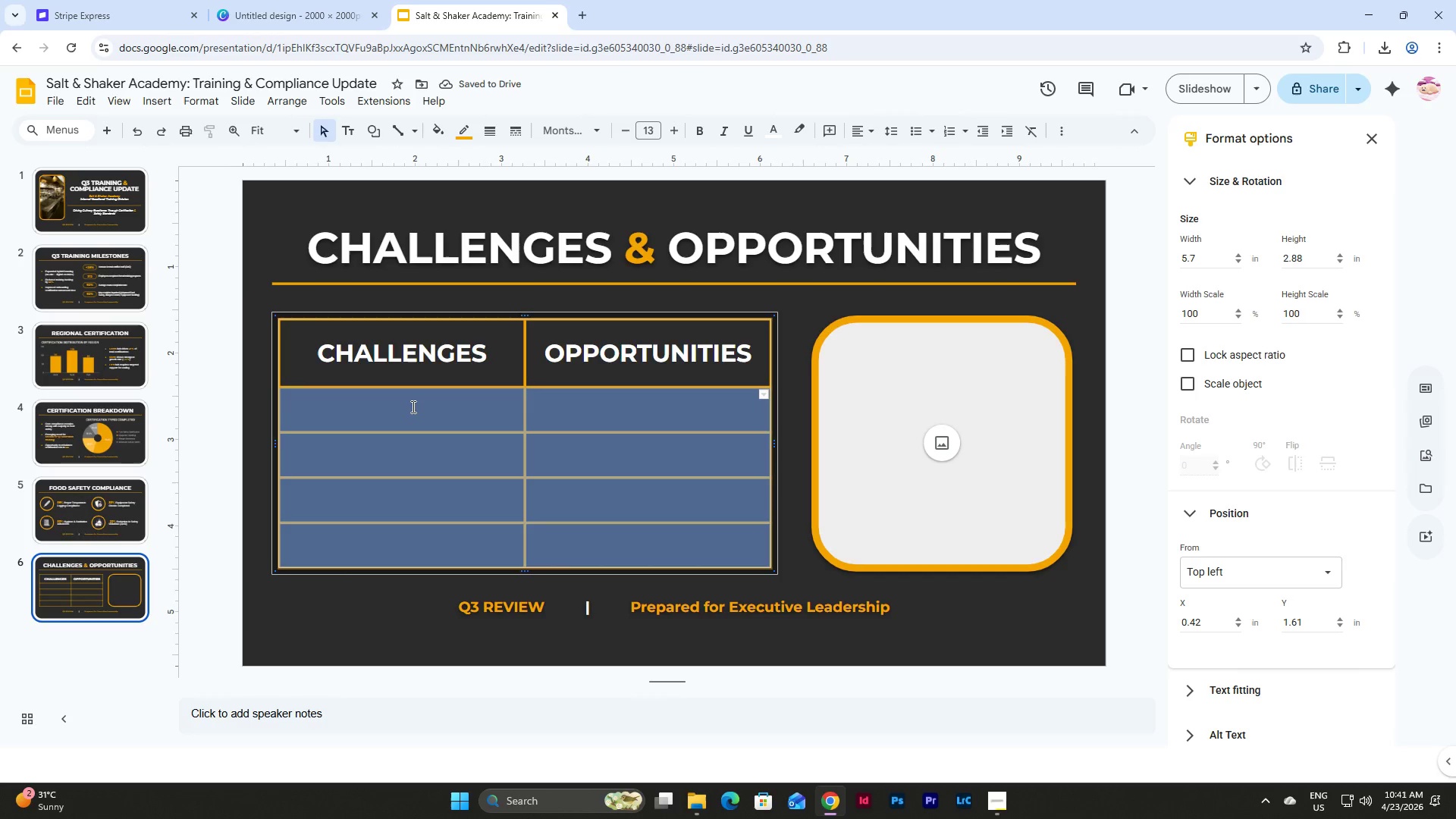 
left_click([412, 413])
 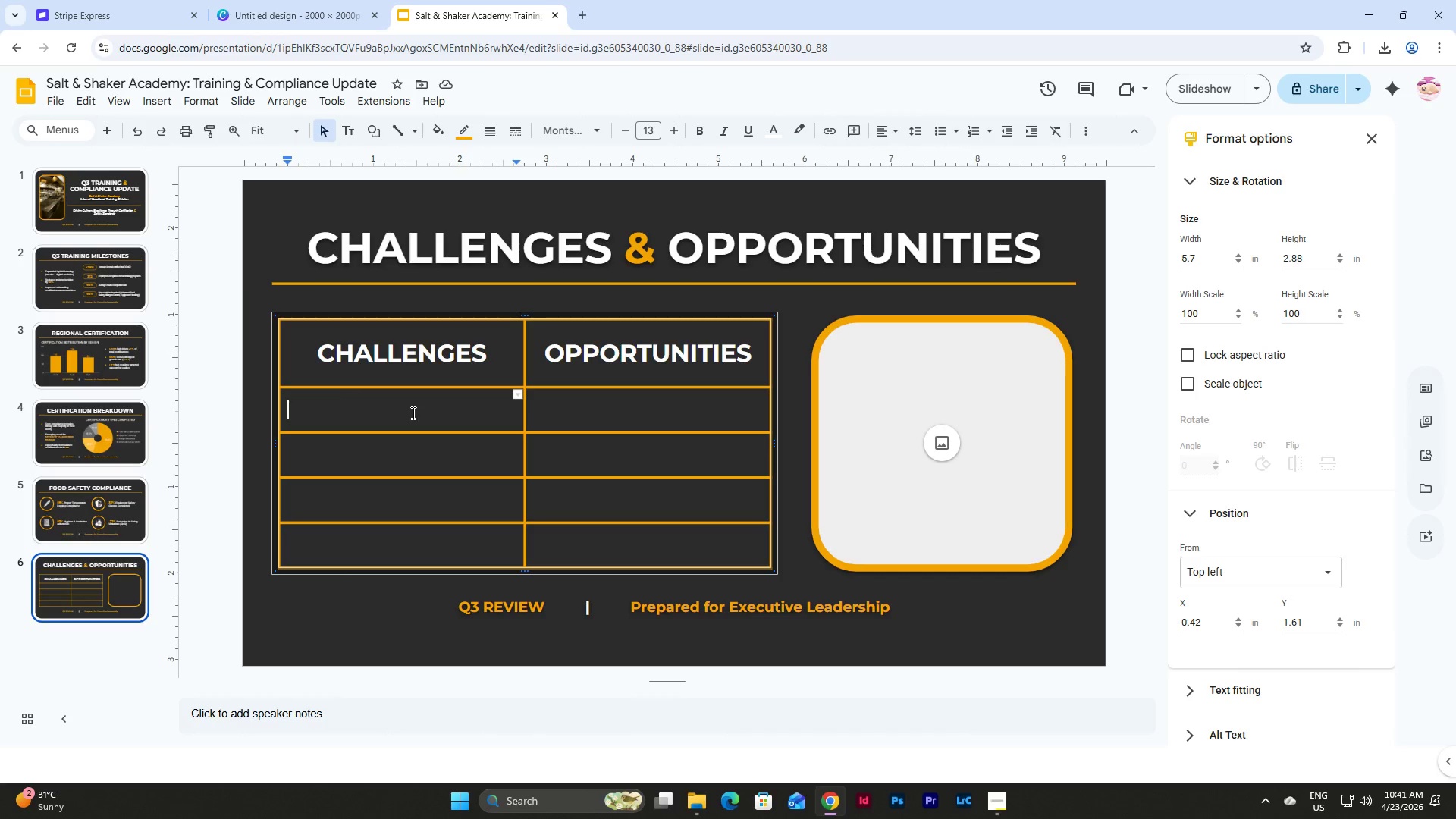 
type(Unene)
key(Backspace)
key(Backspace)
type(e)
key(Backspace)
type(ven certification rates across hubs)
key(Tab)
key(Tab)
type(Limited advanced training adot)
key(Backspace)
type(ption)
key(Tab)
key(Tab)
type(Scheduling conflicts o)
key(Backspace)
type(for frontline staff)
key(Tab)
key(Tab)
type(Compliance dips during peak serr)
key(Backspace)
type(vice)
 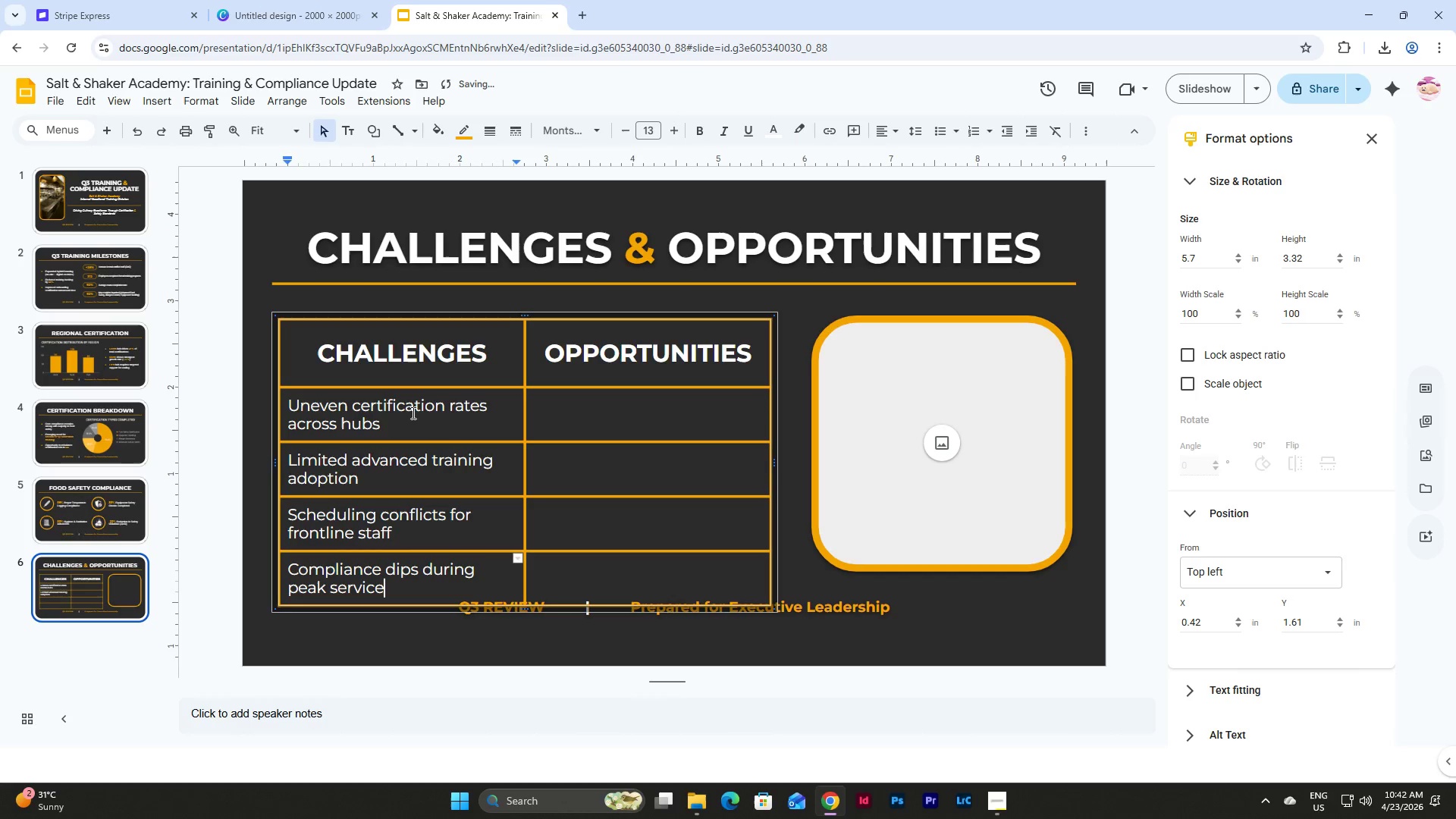 
wait(5.8)
 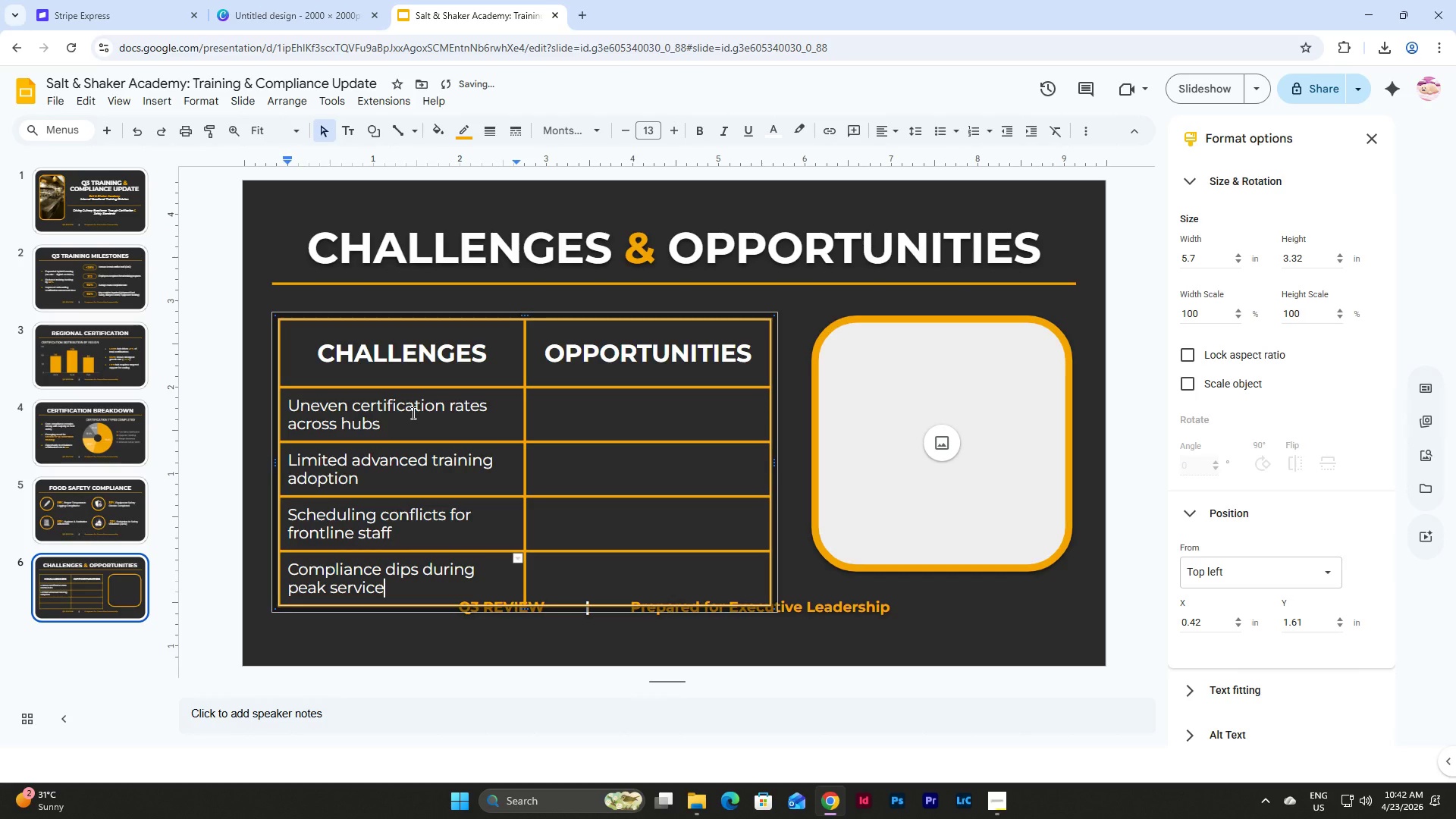 
type( hoursd)
key(Backspace)
 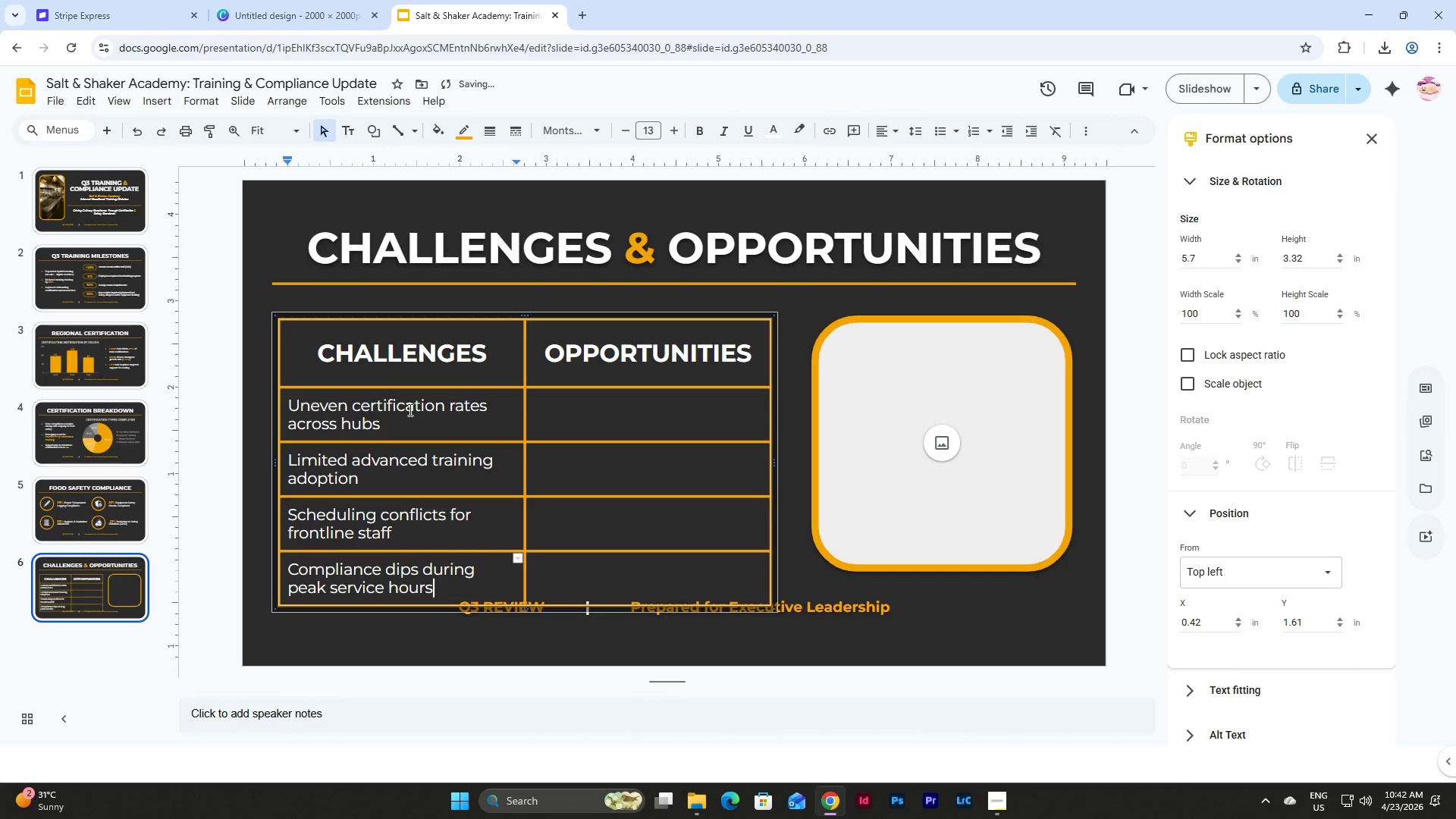 
left_click([396, 410])
 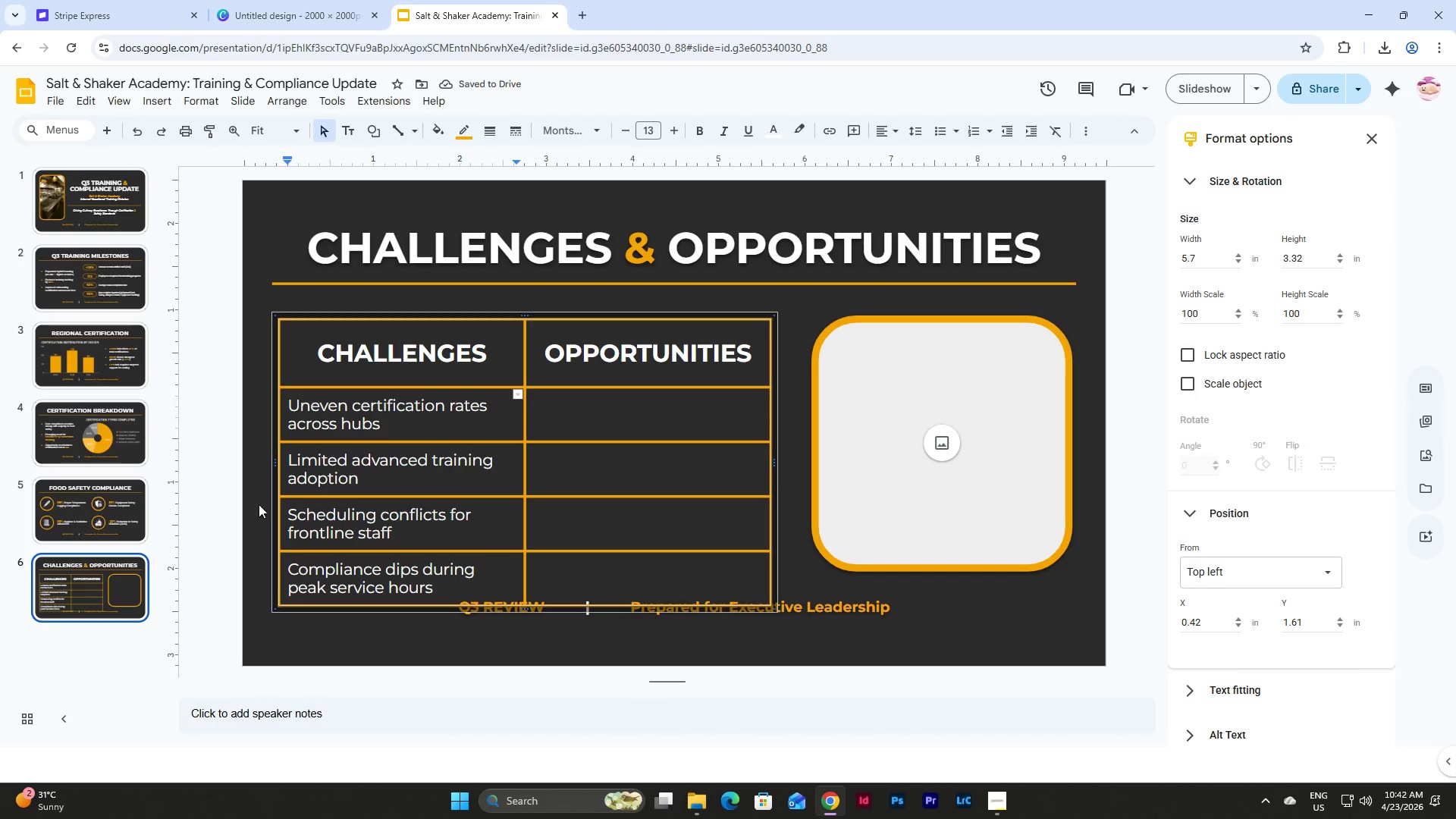 
left_click([261, 489])
 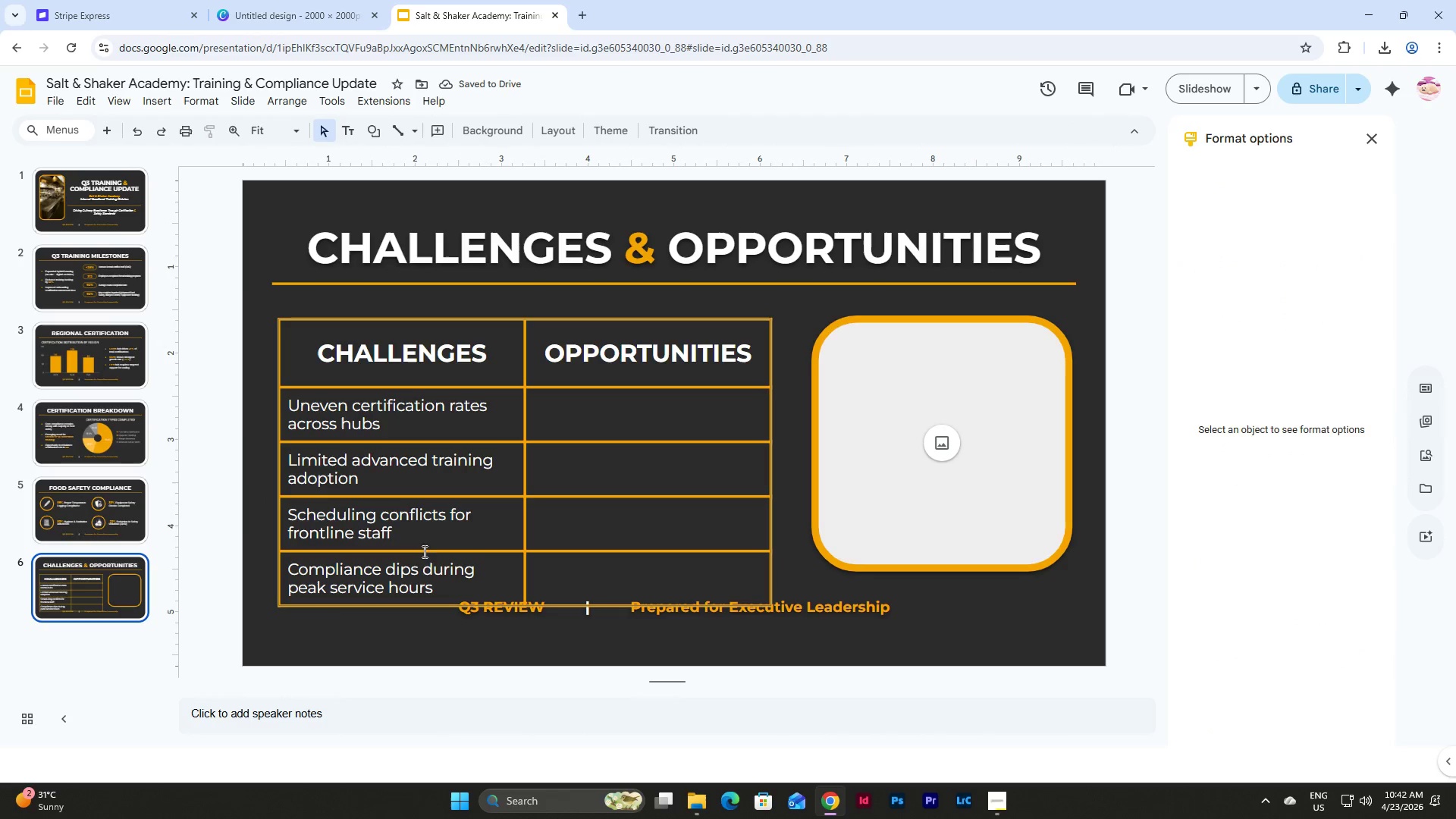 
left_click([423, 582])
 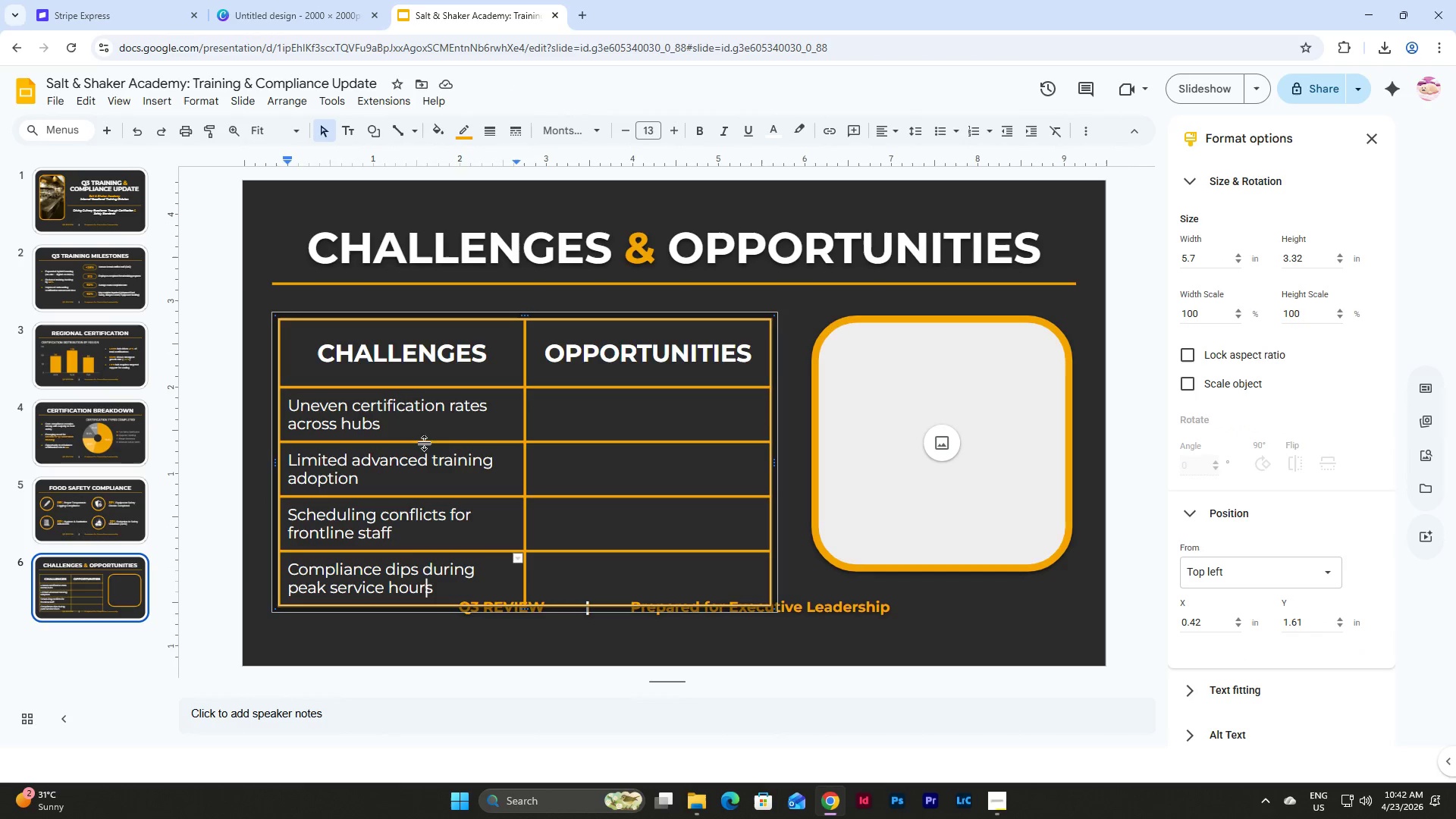 
left_click([233, 462])
 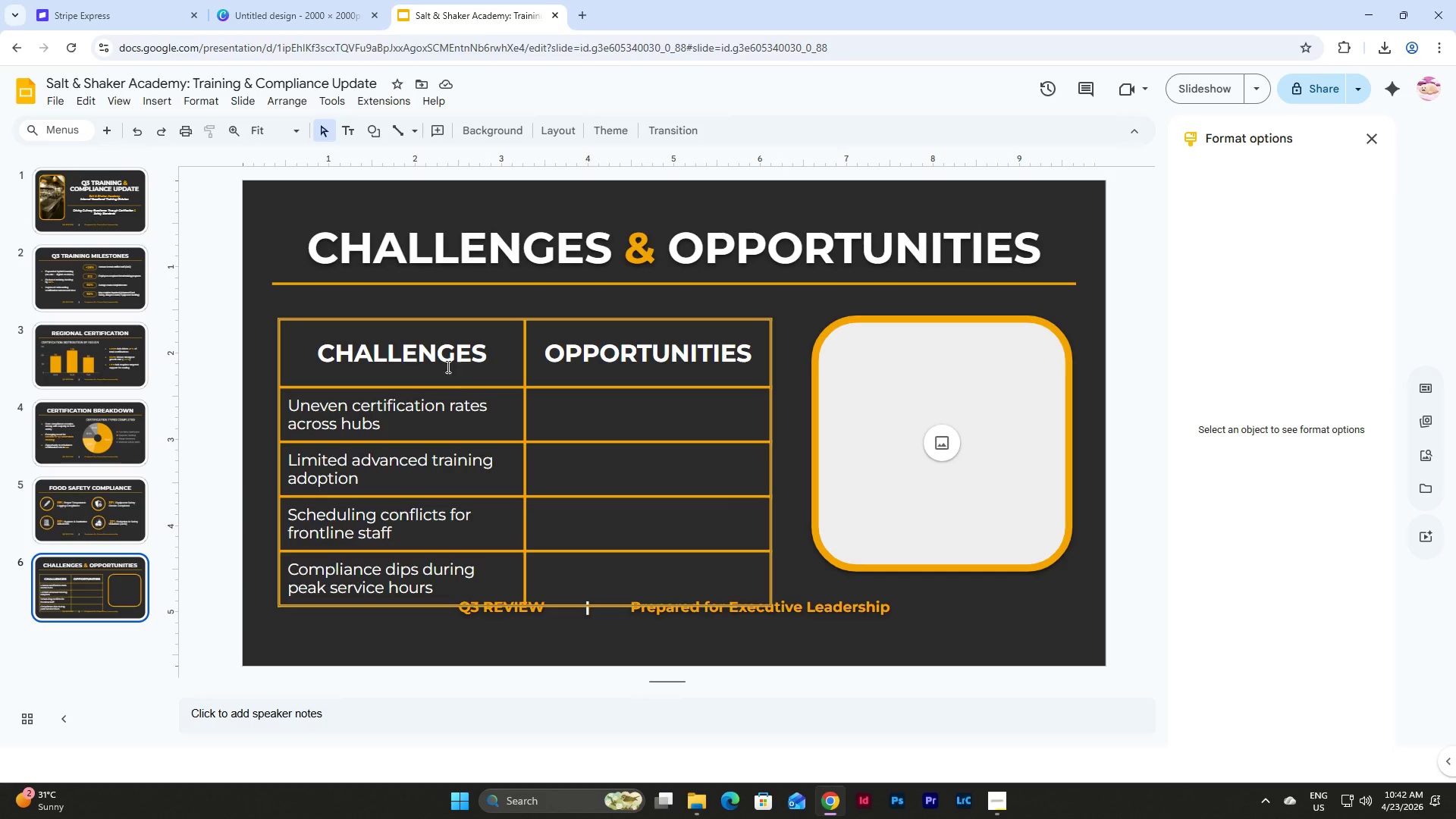 
left_click([444, 336])
 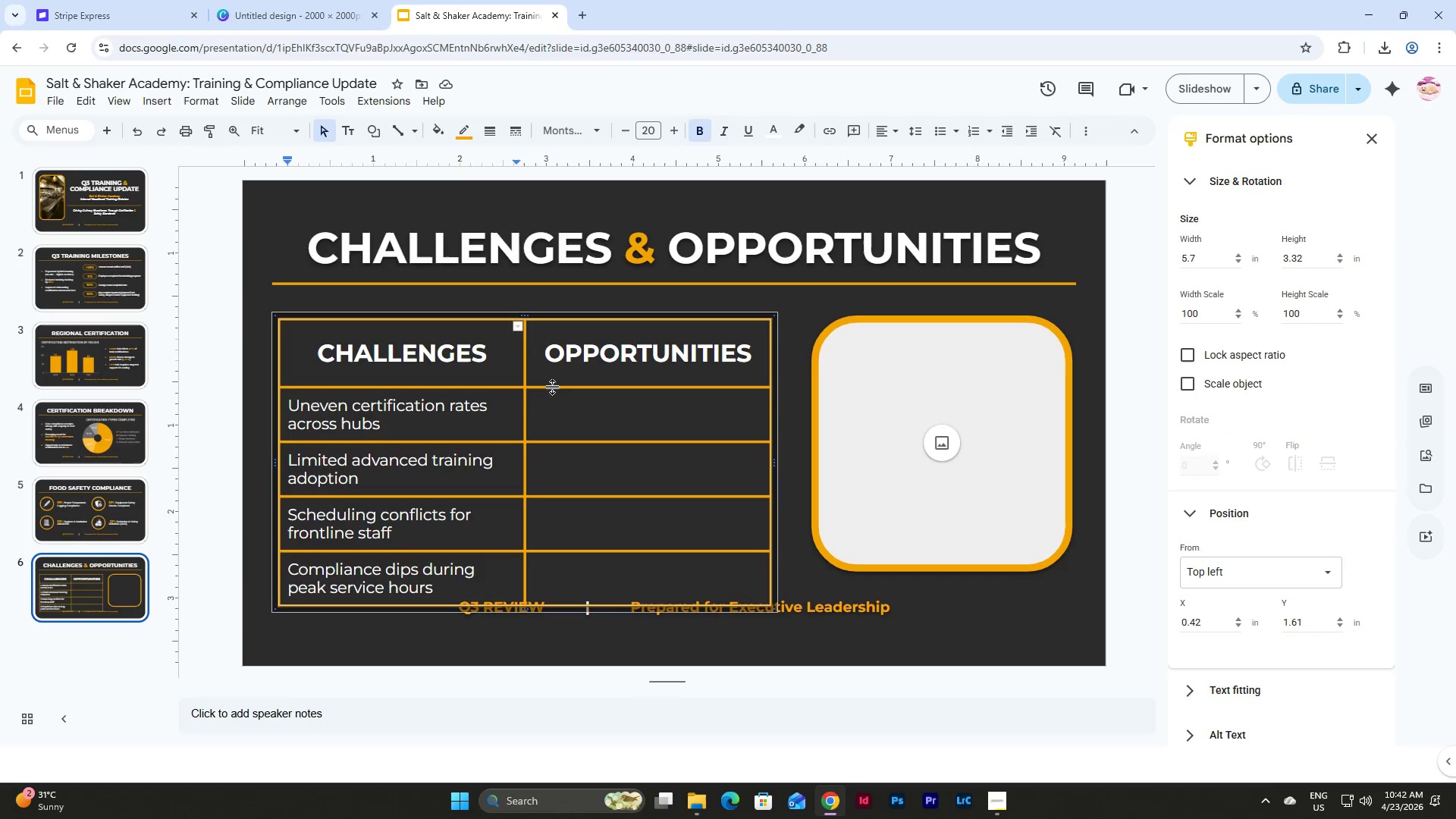 
left_click_drag(start_coordinate=[553, 387], to_coordinate=[553, 375])
 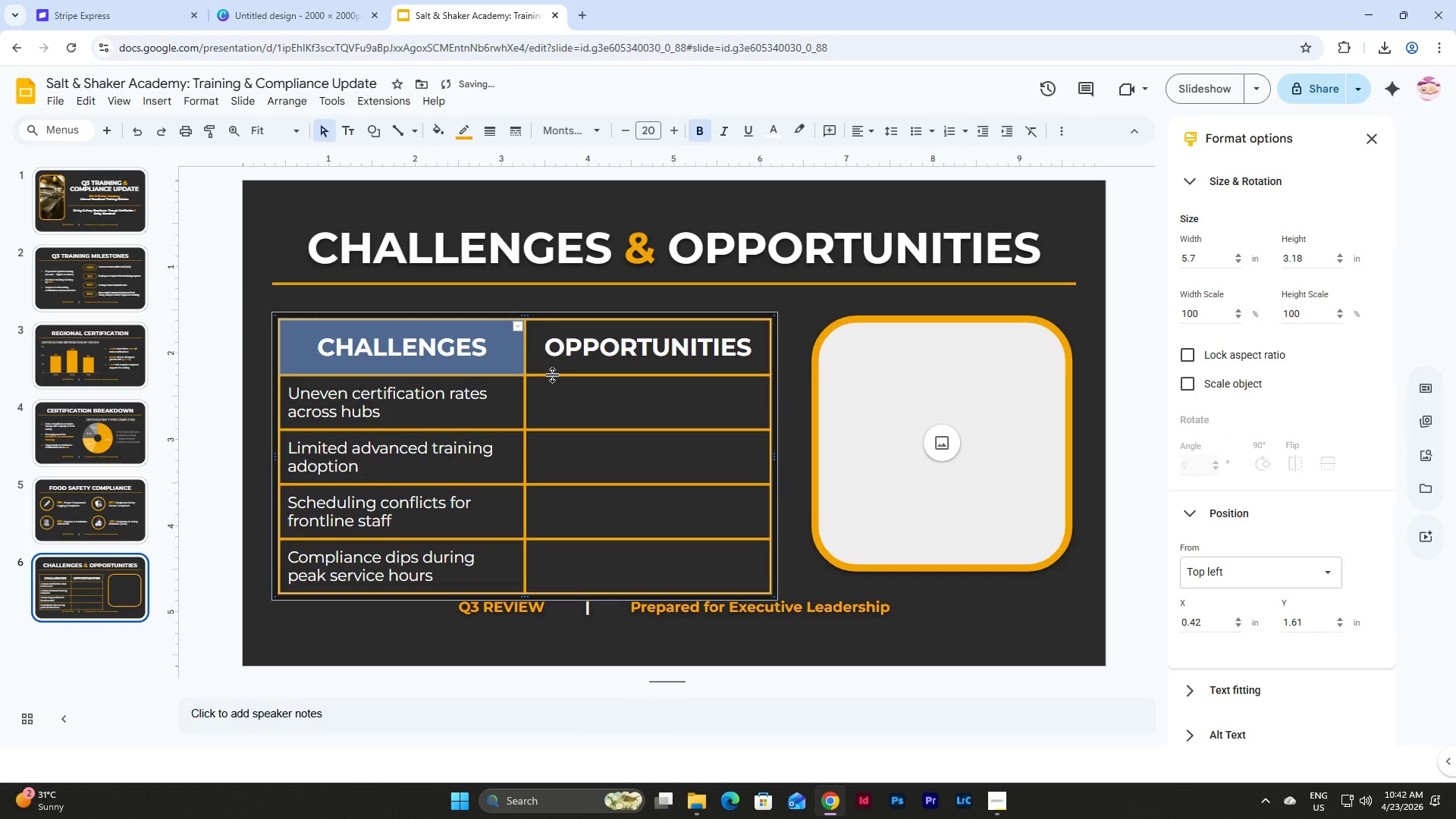 
left_click_drag(start_coordinate=[553, 375], to_coordinate=[553, 367])
 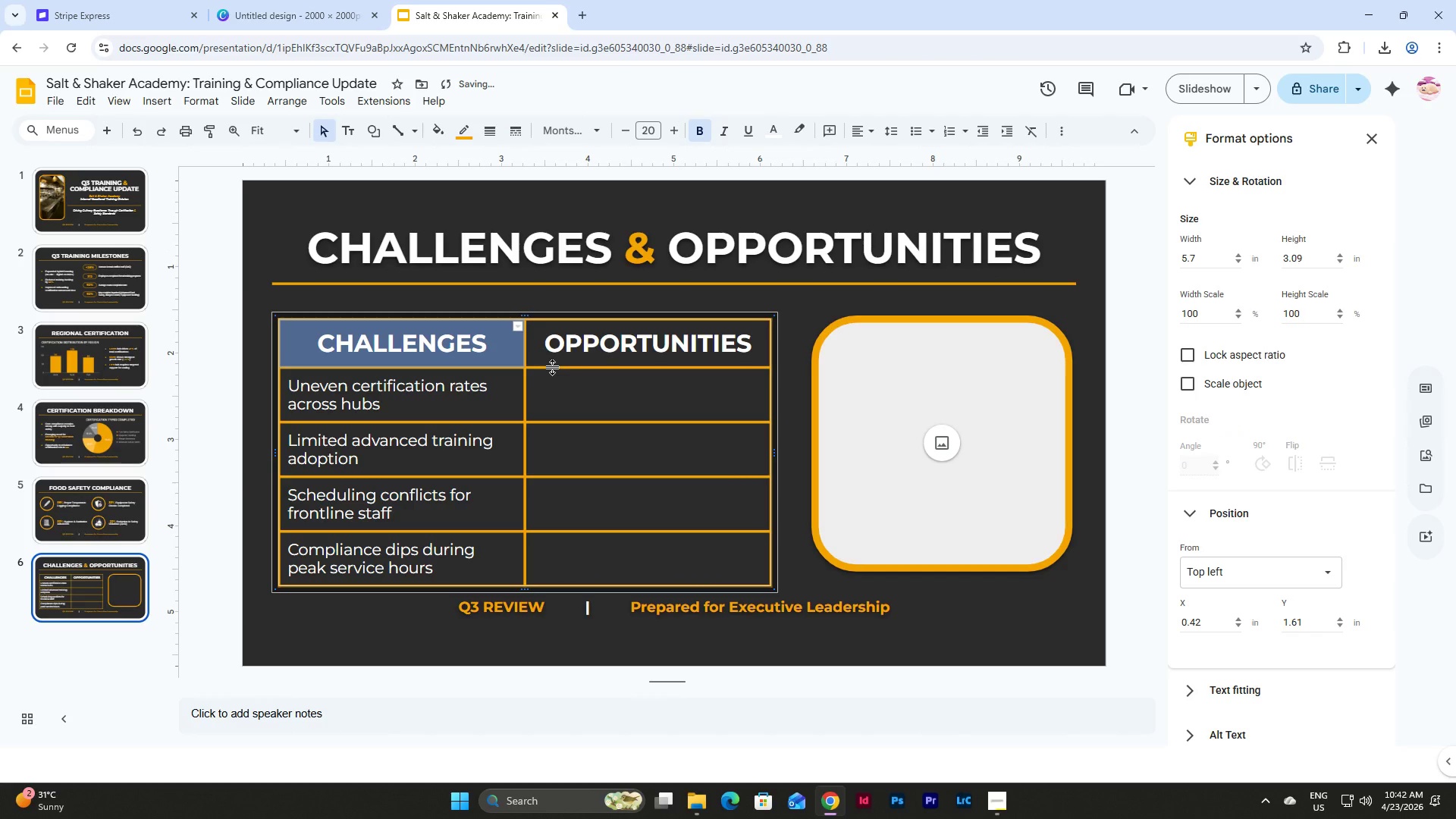 
left_click_drag(start_coordinate=[553, 367], to_coordinate=[553, 363])
 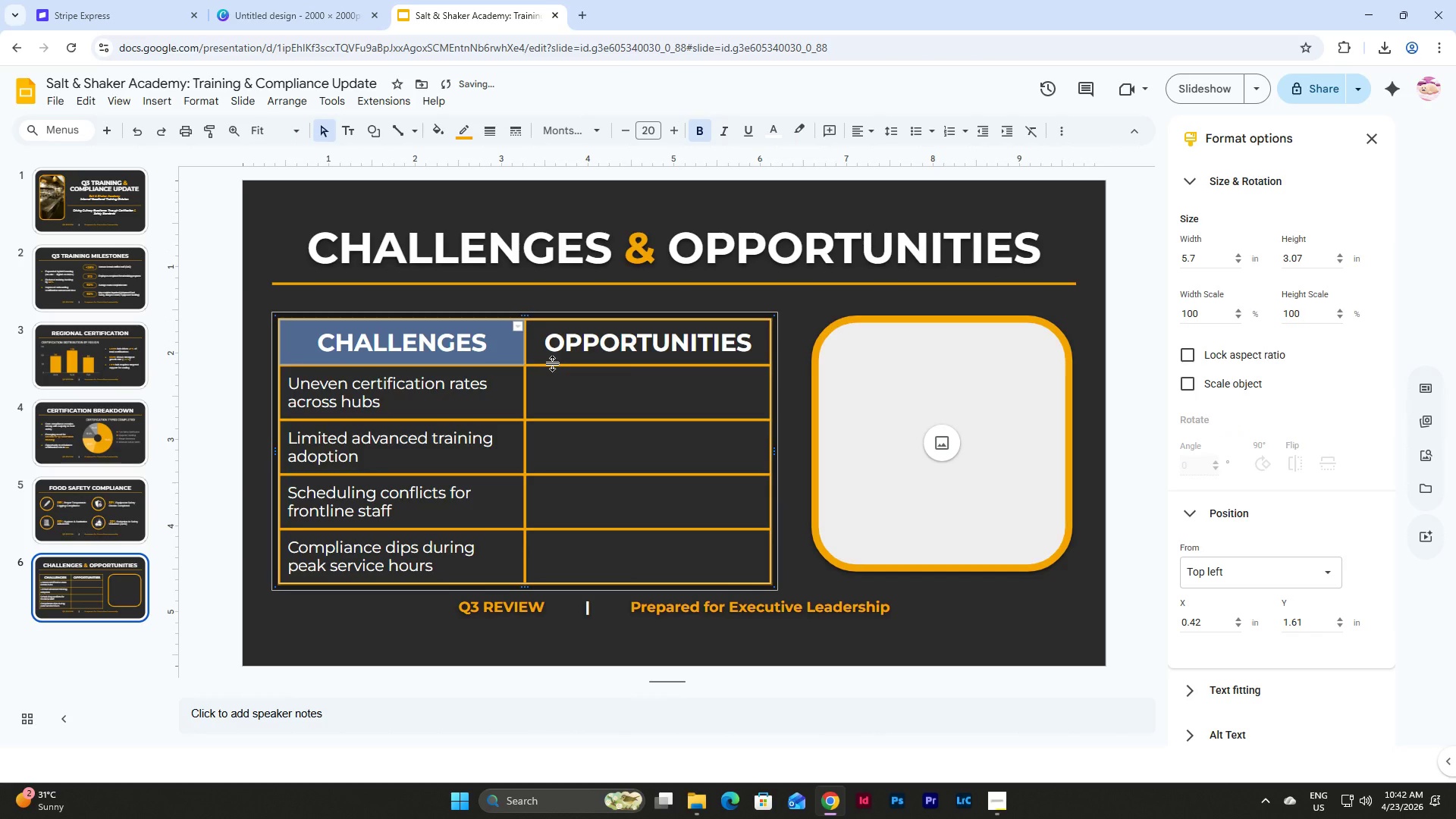 
left_click_drag(start_coordinate=[553, 363], to_coordinate=[553, 358])
 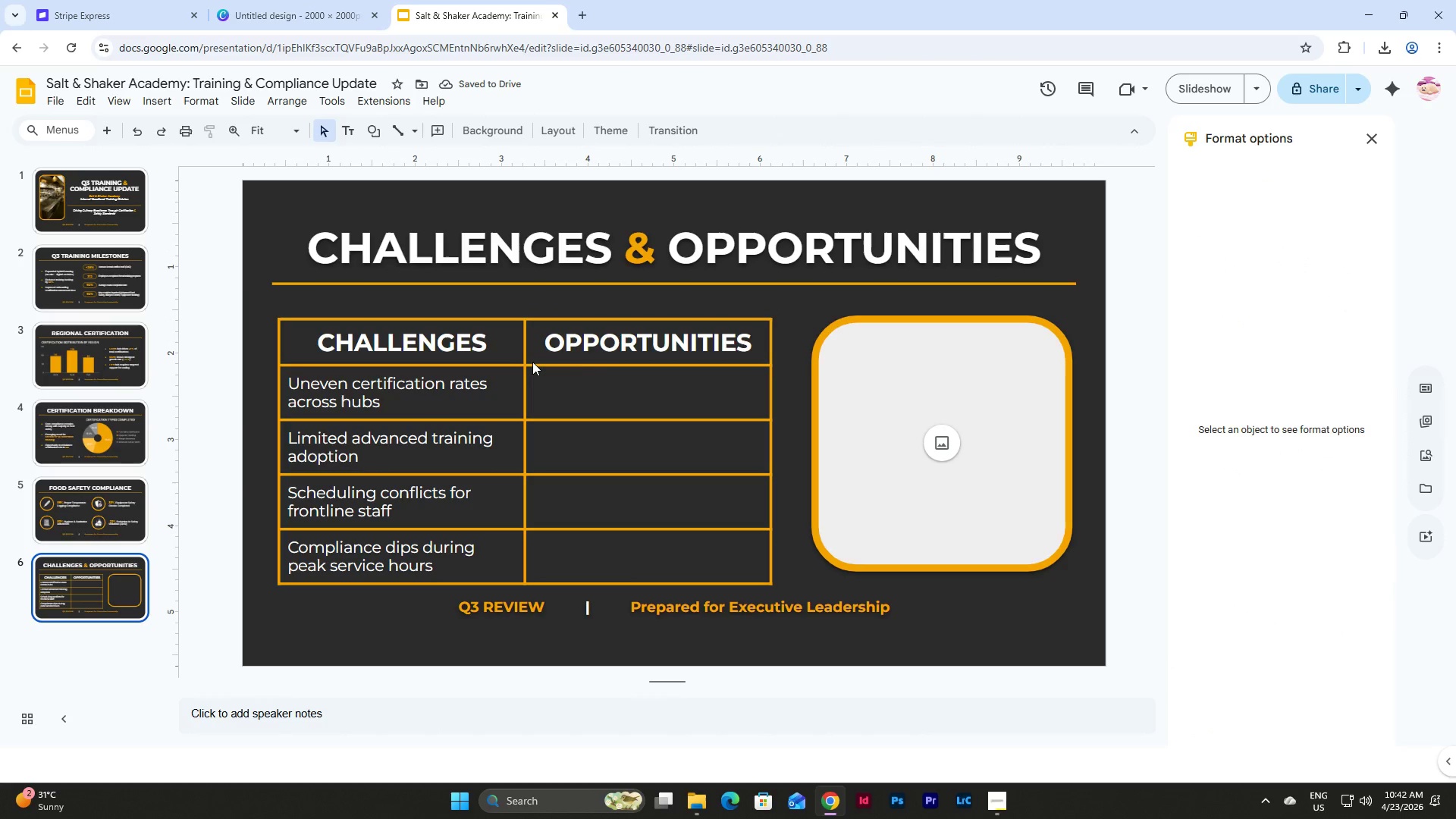 
left_click_drag(start_coordinate=[586, 366], to_coordinate=[588, 357])
 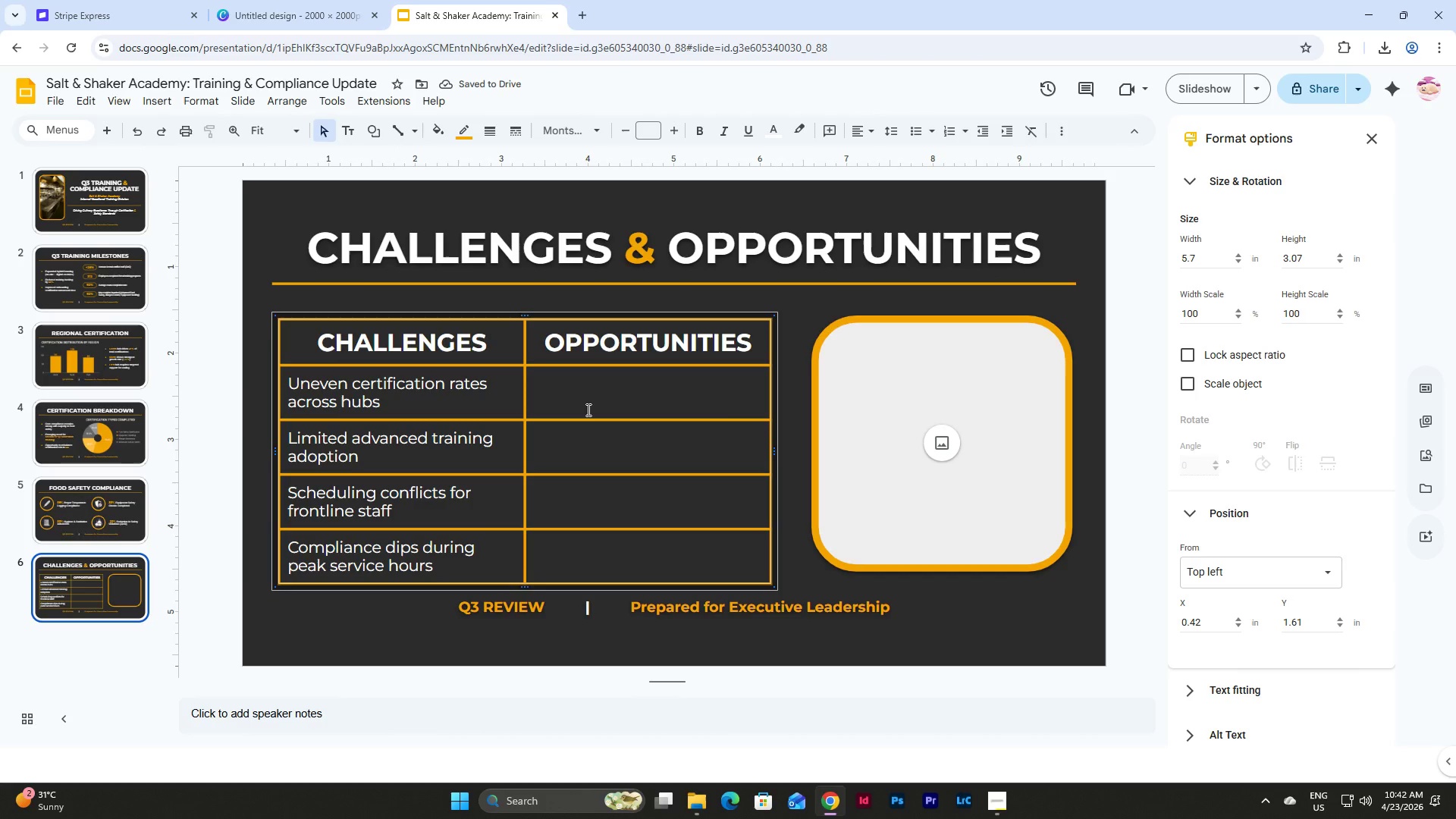 
left_click([404, 629])
 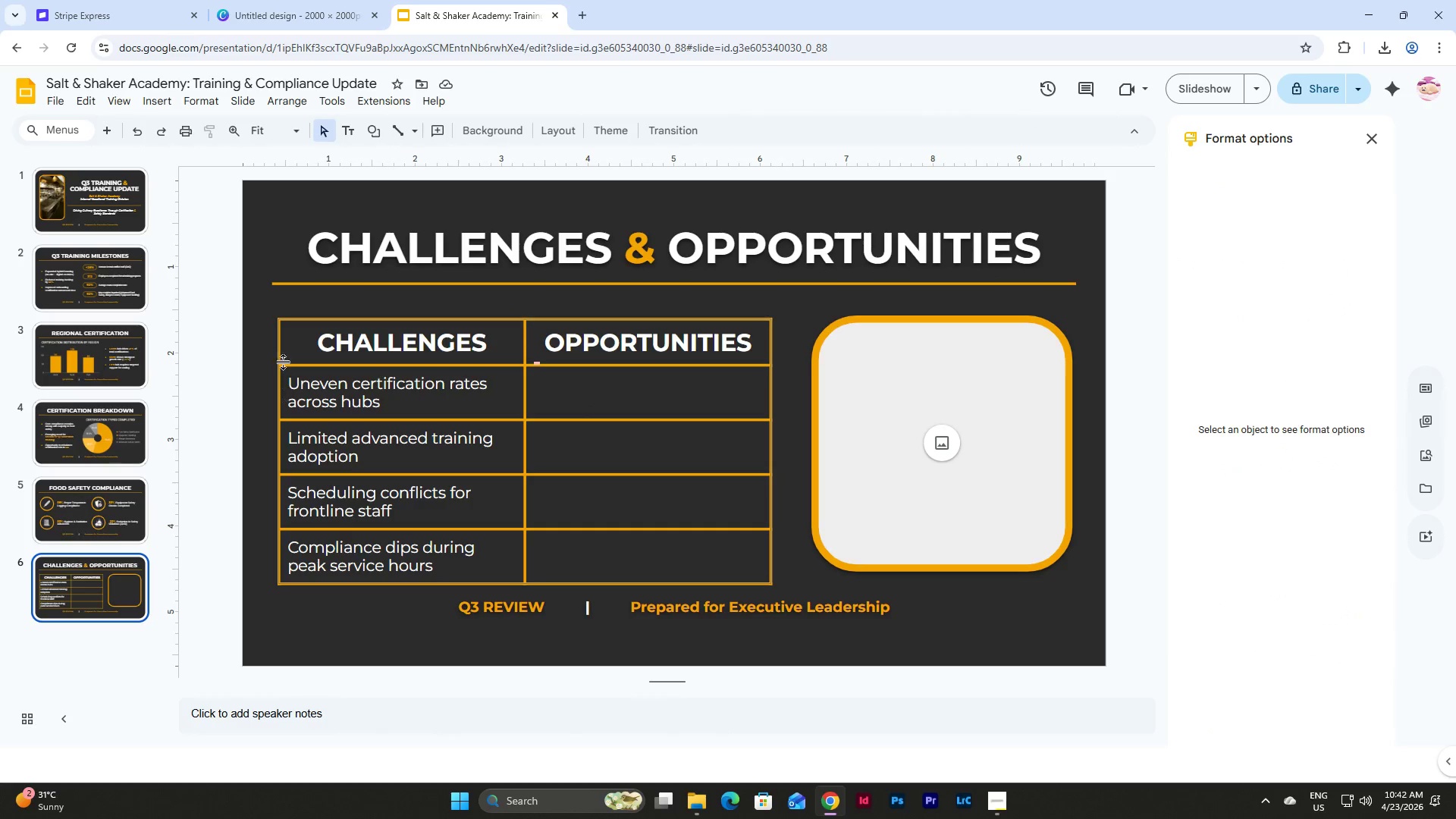 
left_click_drag(start_coordinate=[275, 319], to_coordinate=[780, 591])
 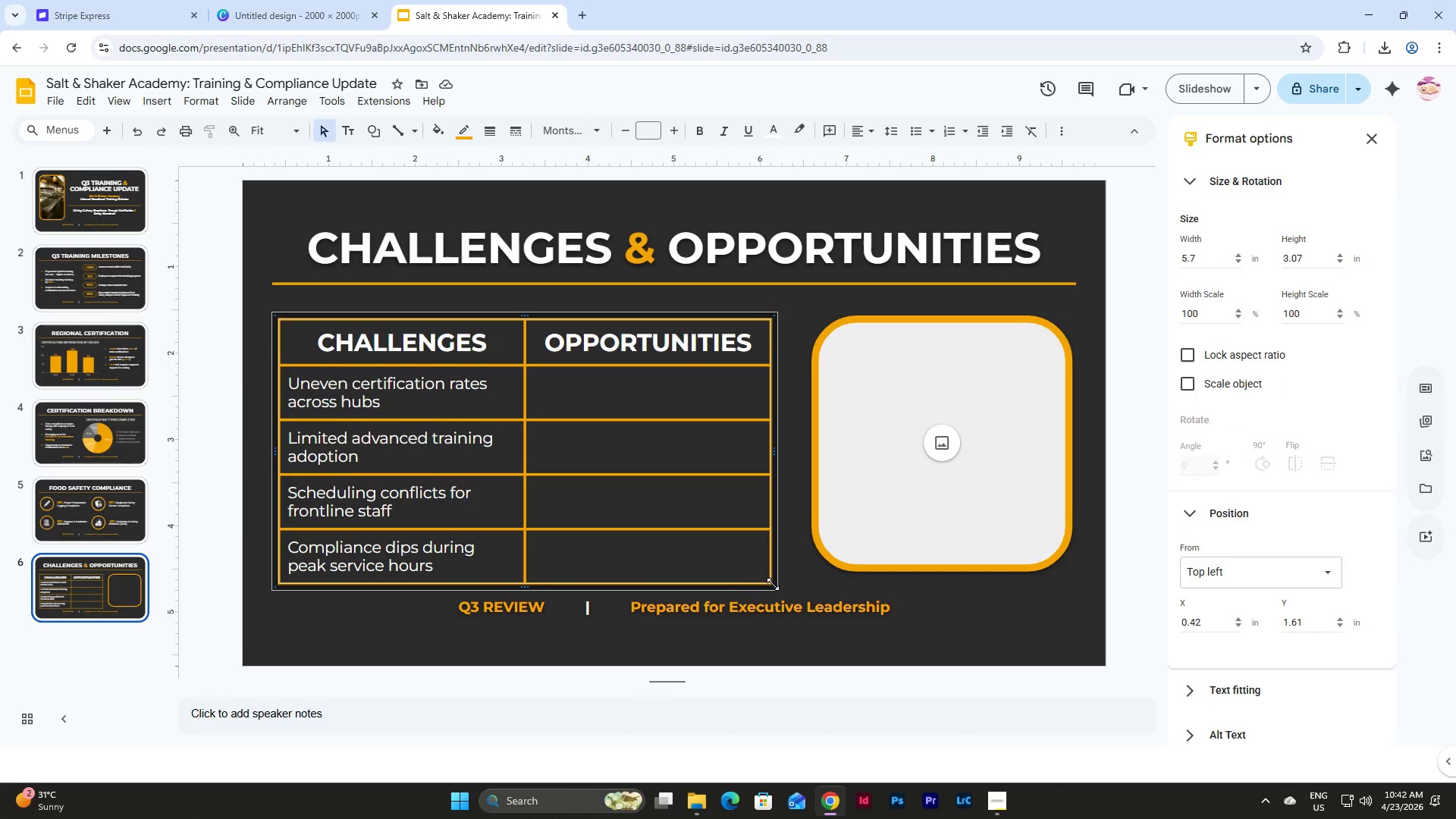 
left_click_drag(start_coordinate=[773, 584], to_coordinate=[773, 567])
 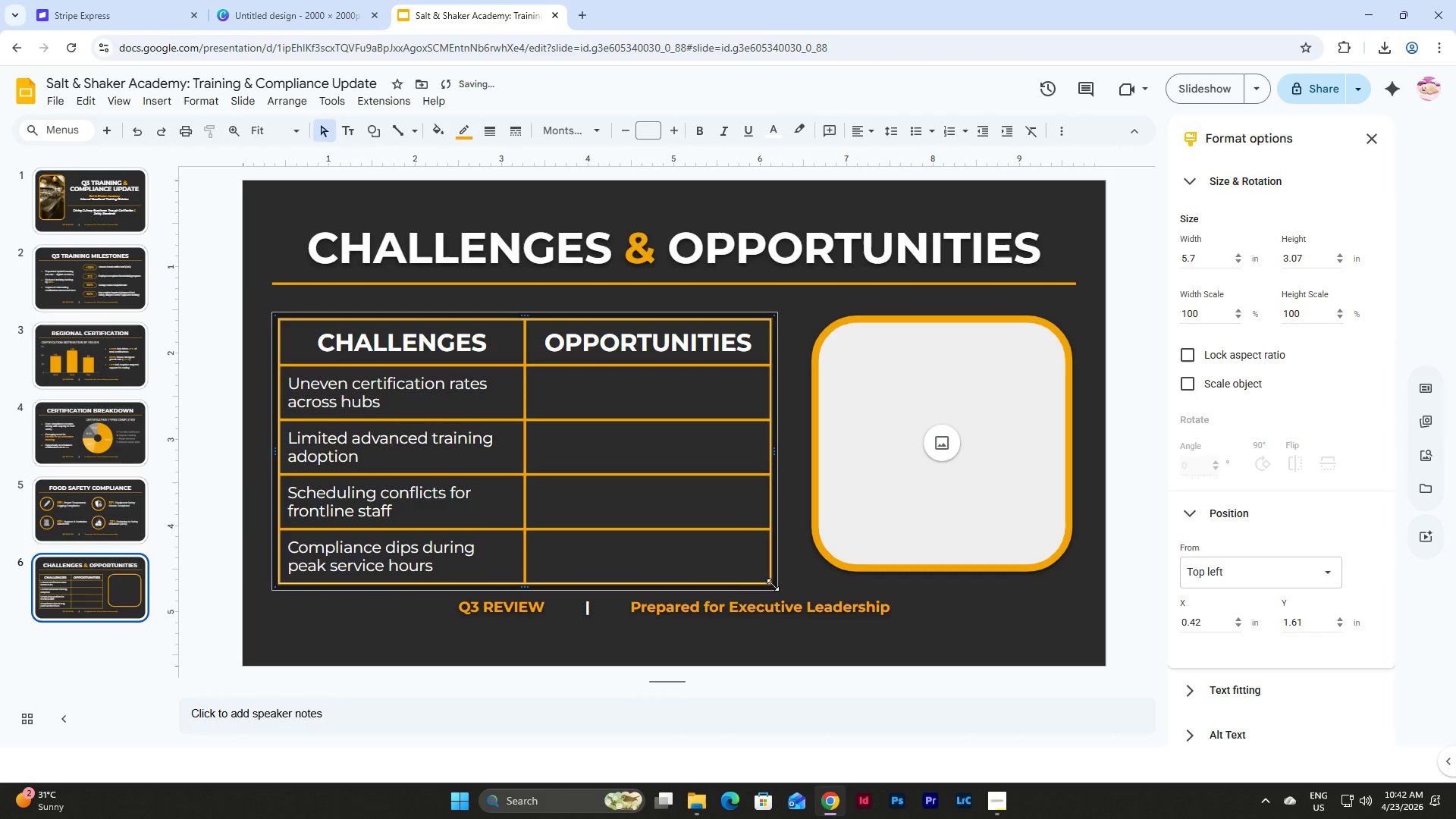 
left_click_drag(start_coordinate=[773, 585], to_coordinate=[783, 568])
 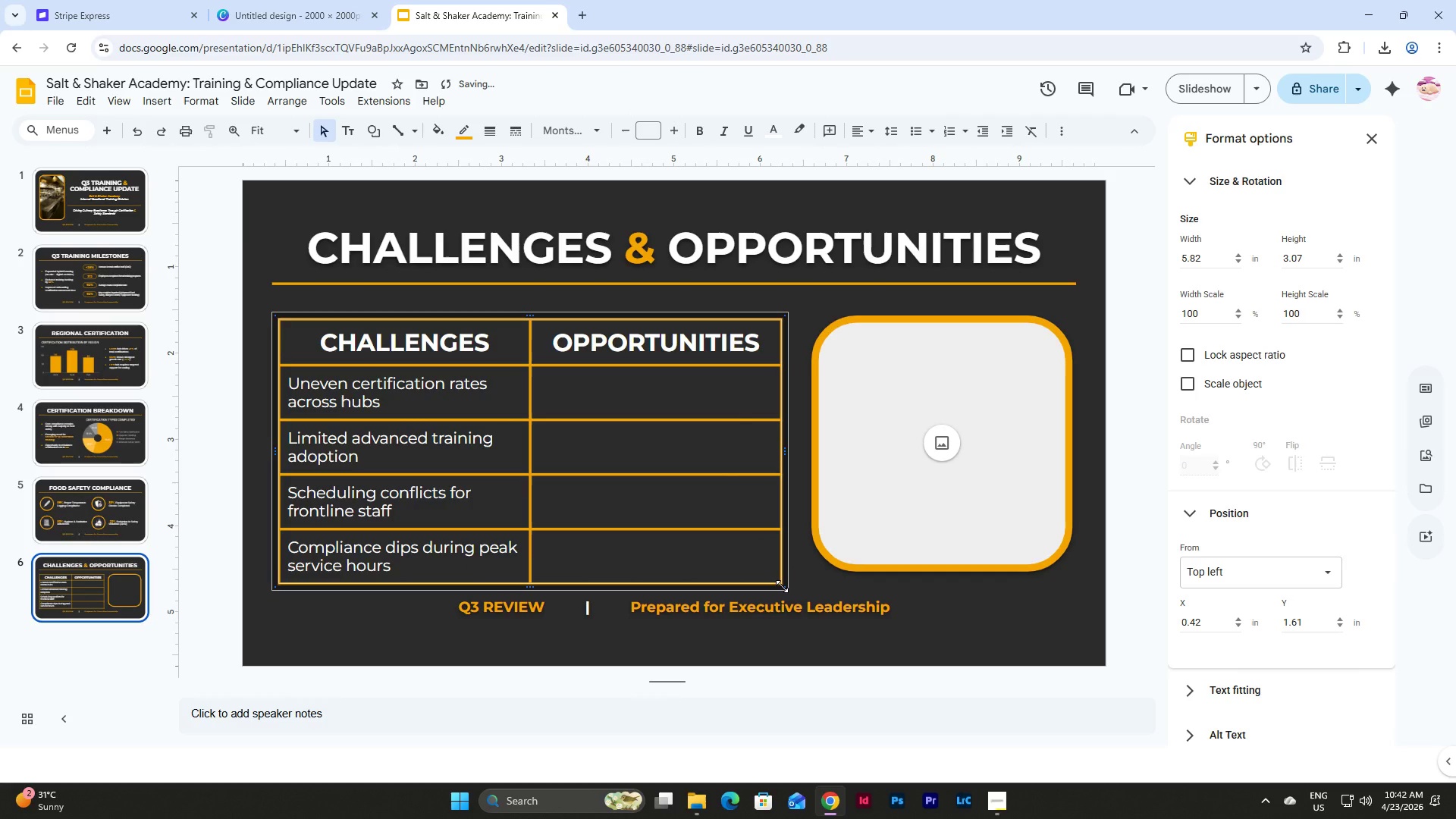 
left_click_drag(start_coordinate=[782, 586], to_coordinate=[767, 573])
 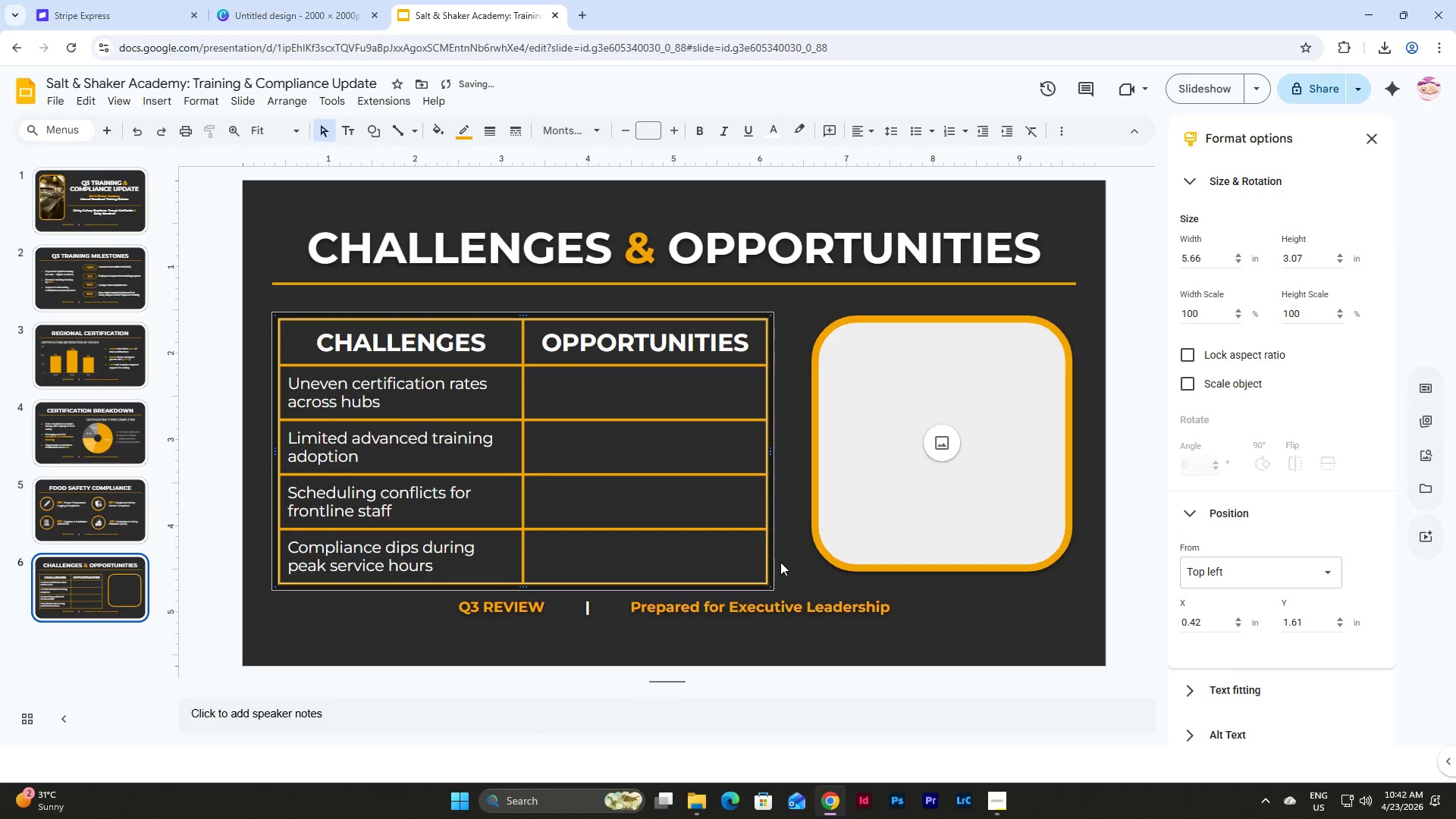 
left_click([787, 557])
 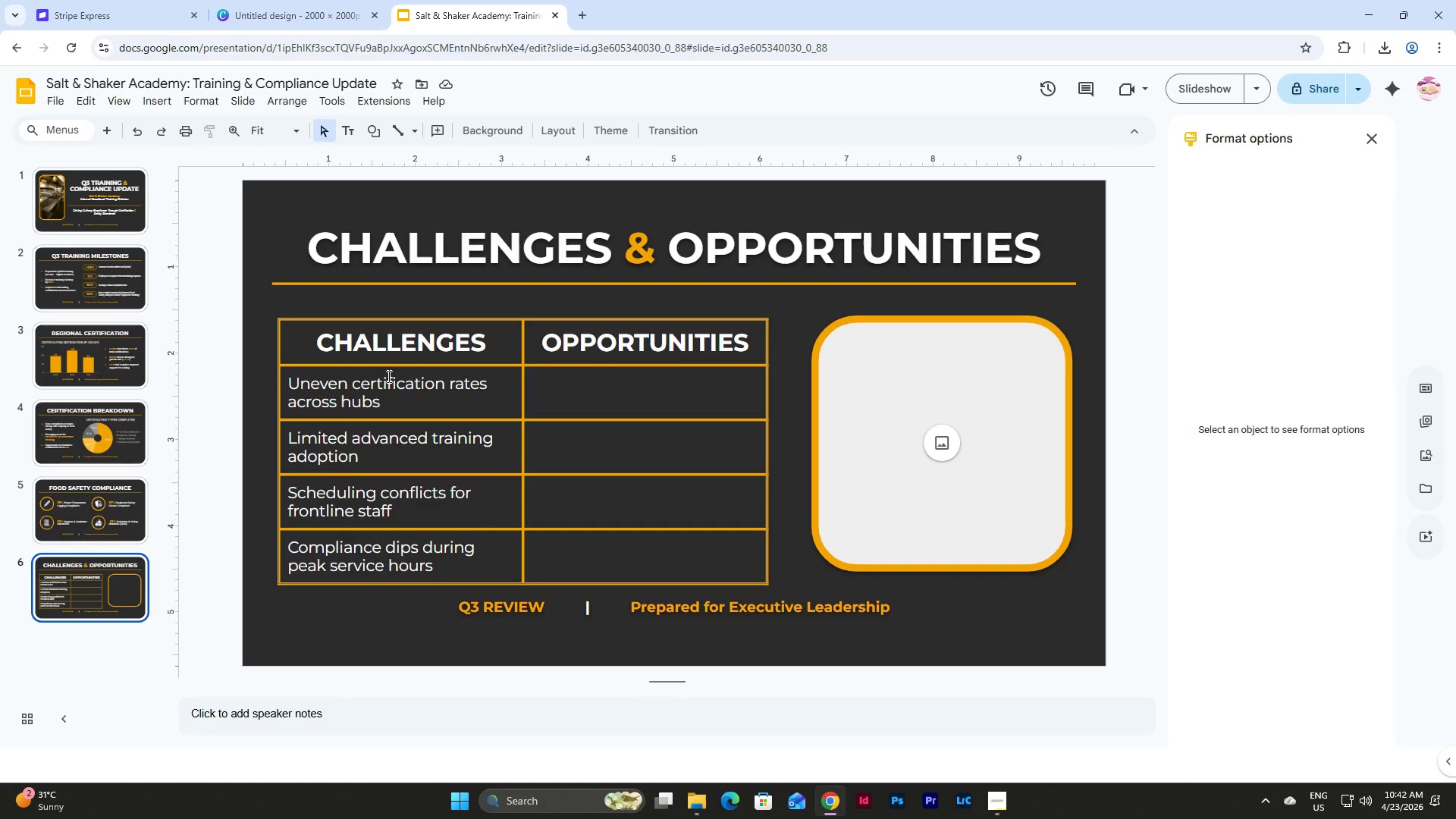 
wait(7.45)
 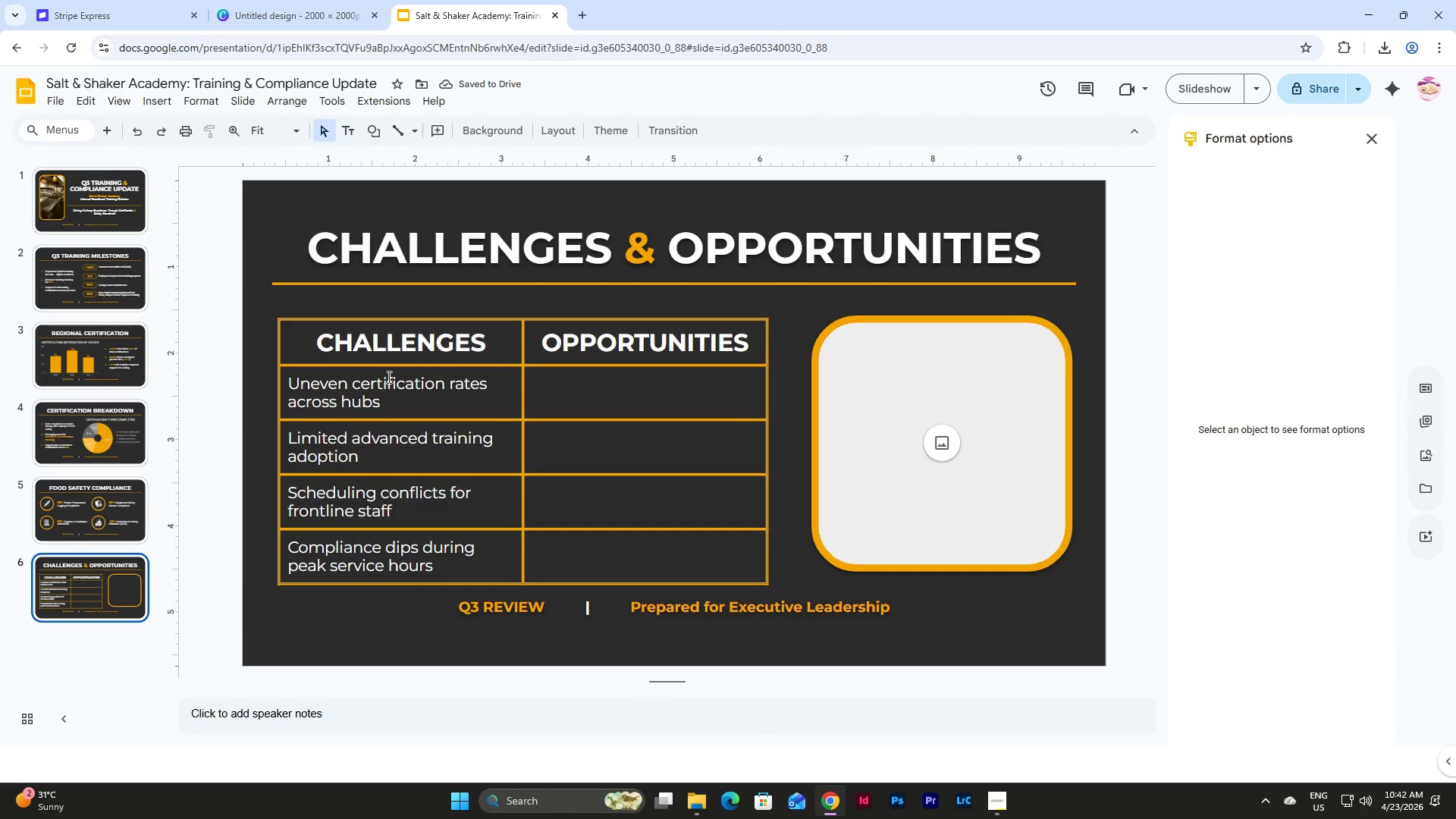 
left_click([555, 131])
 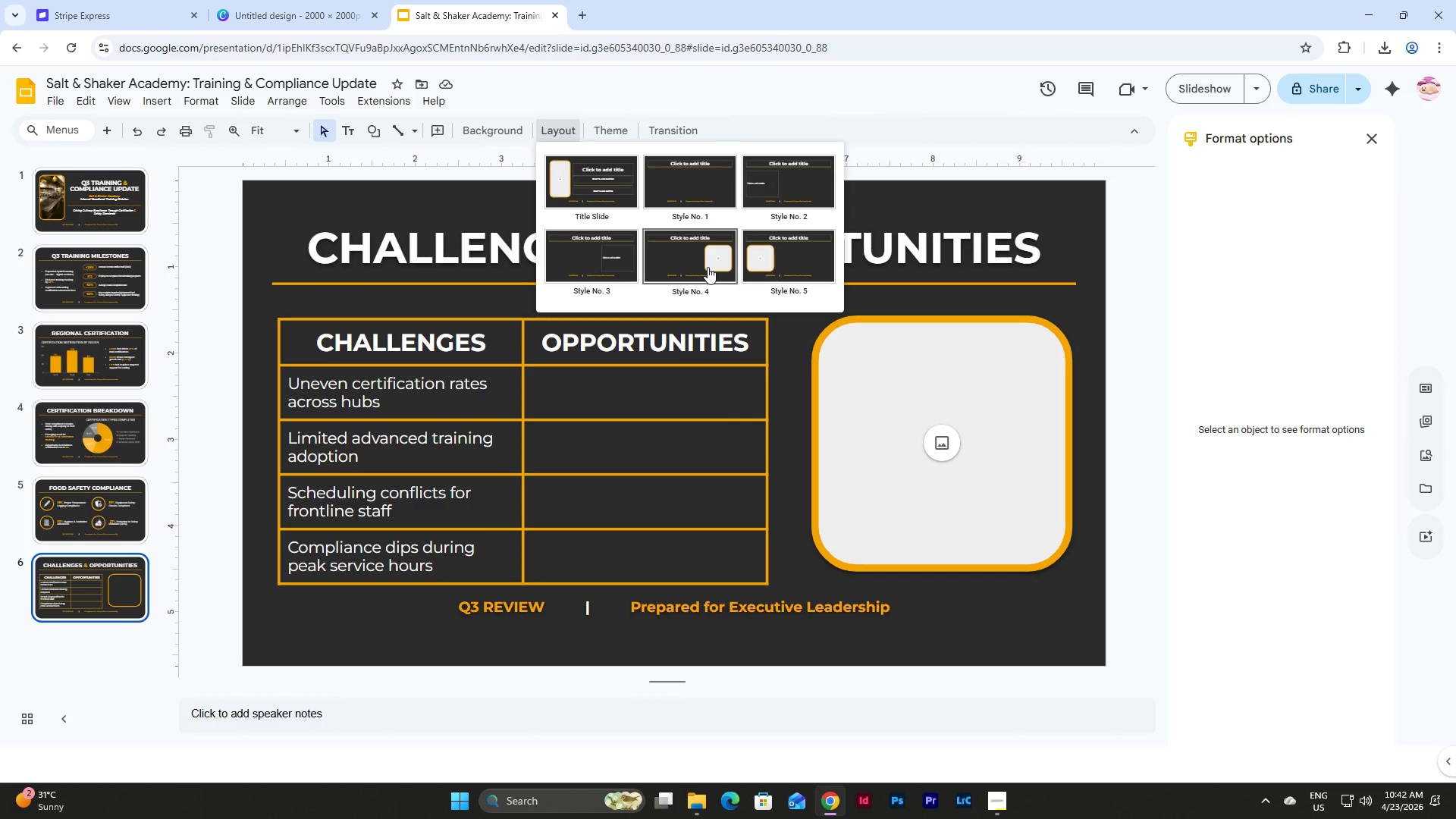 
left_click([692, 197])
 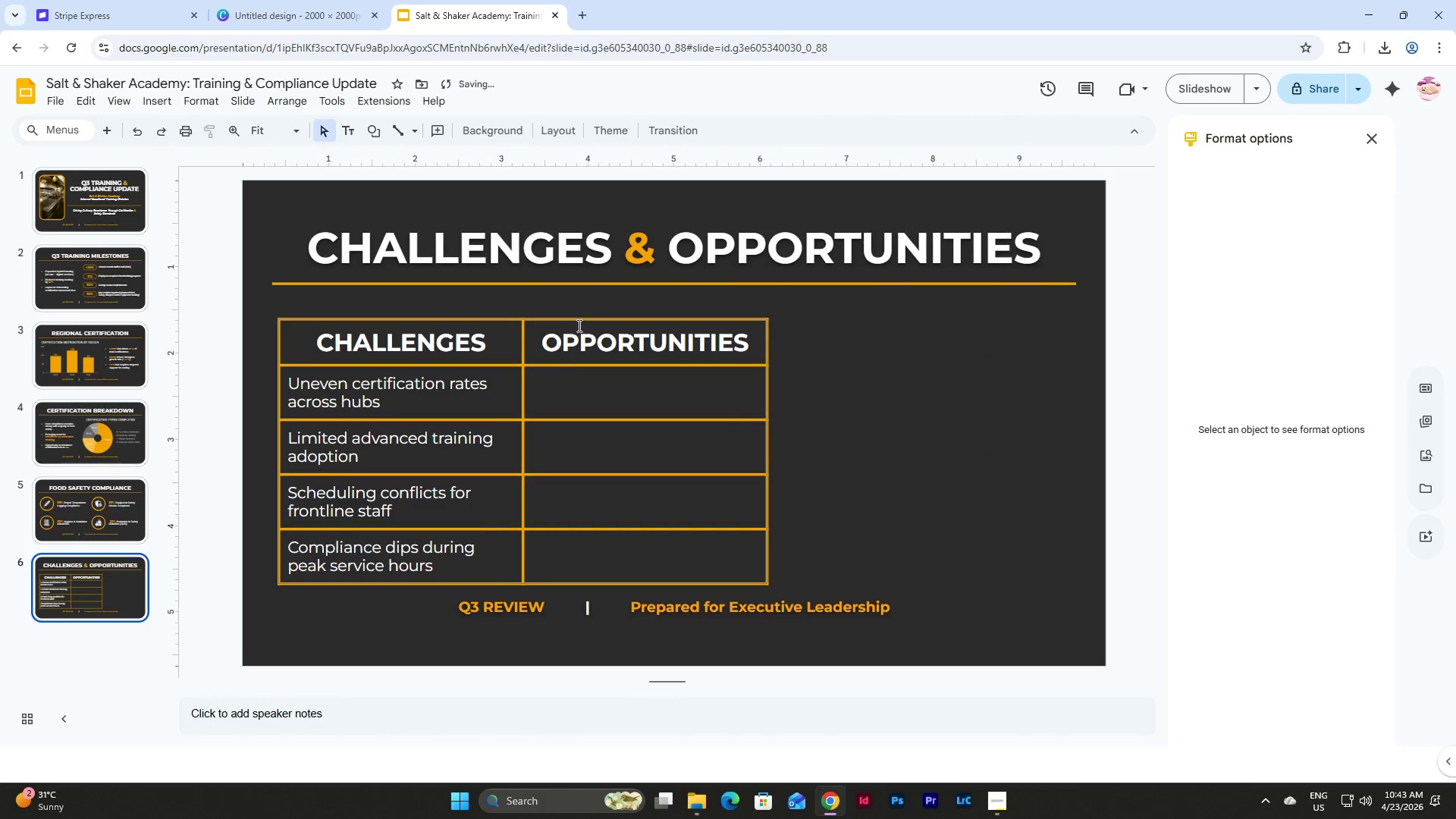 
left_click([579, 322])
 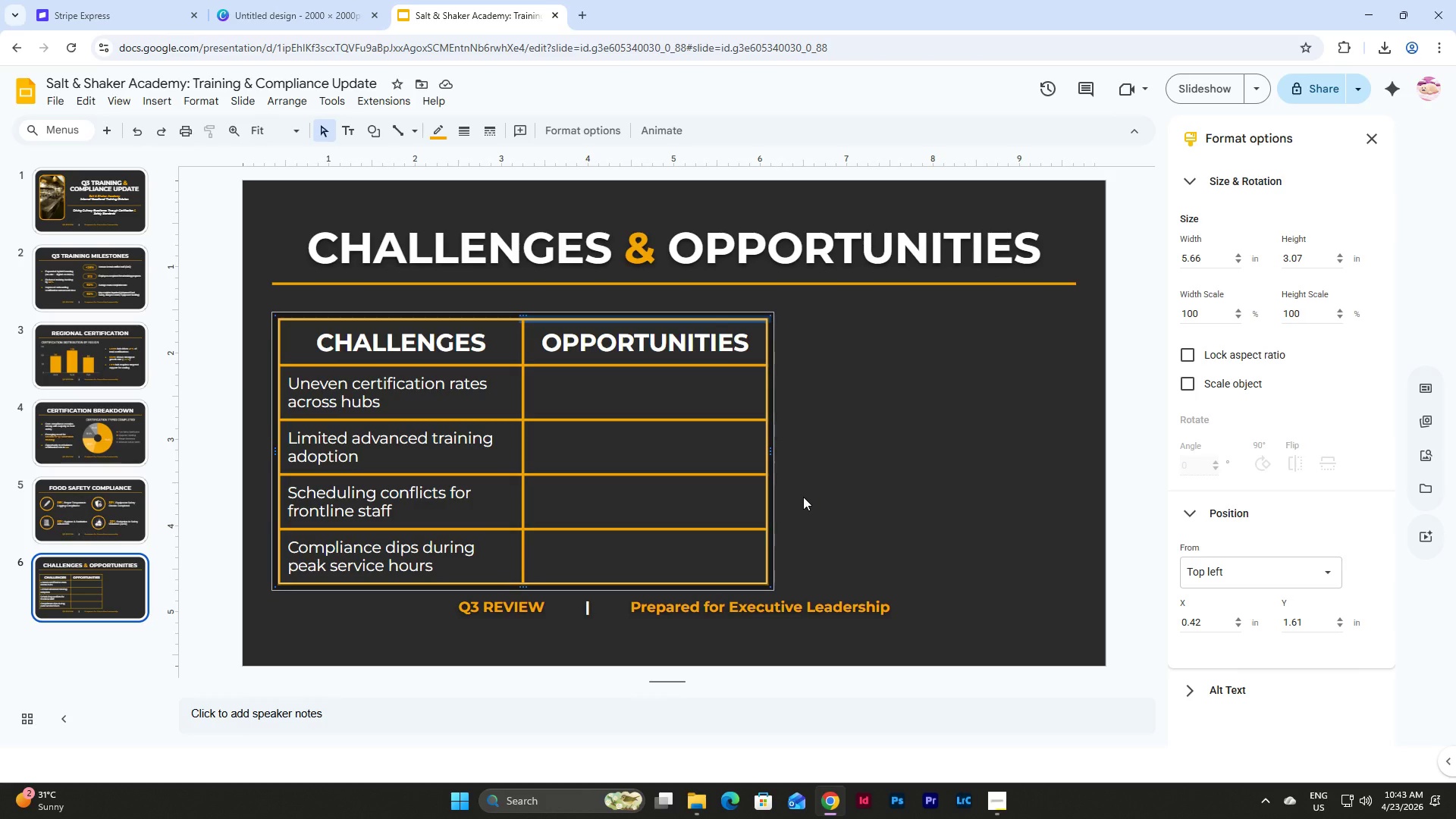 
left_click_drag(start_coordinate=[770, 588], to_coordinate=[939, 575])
 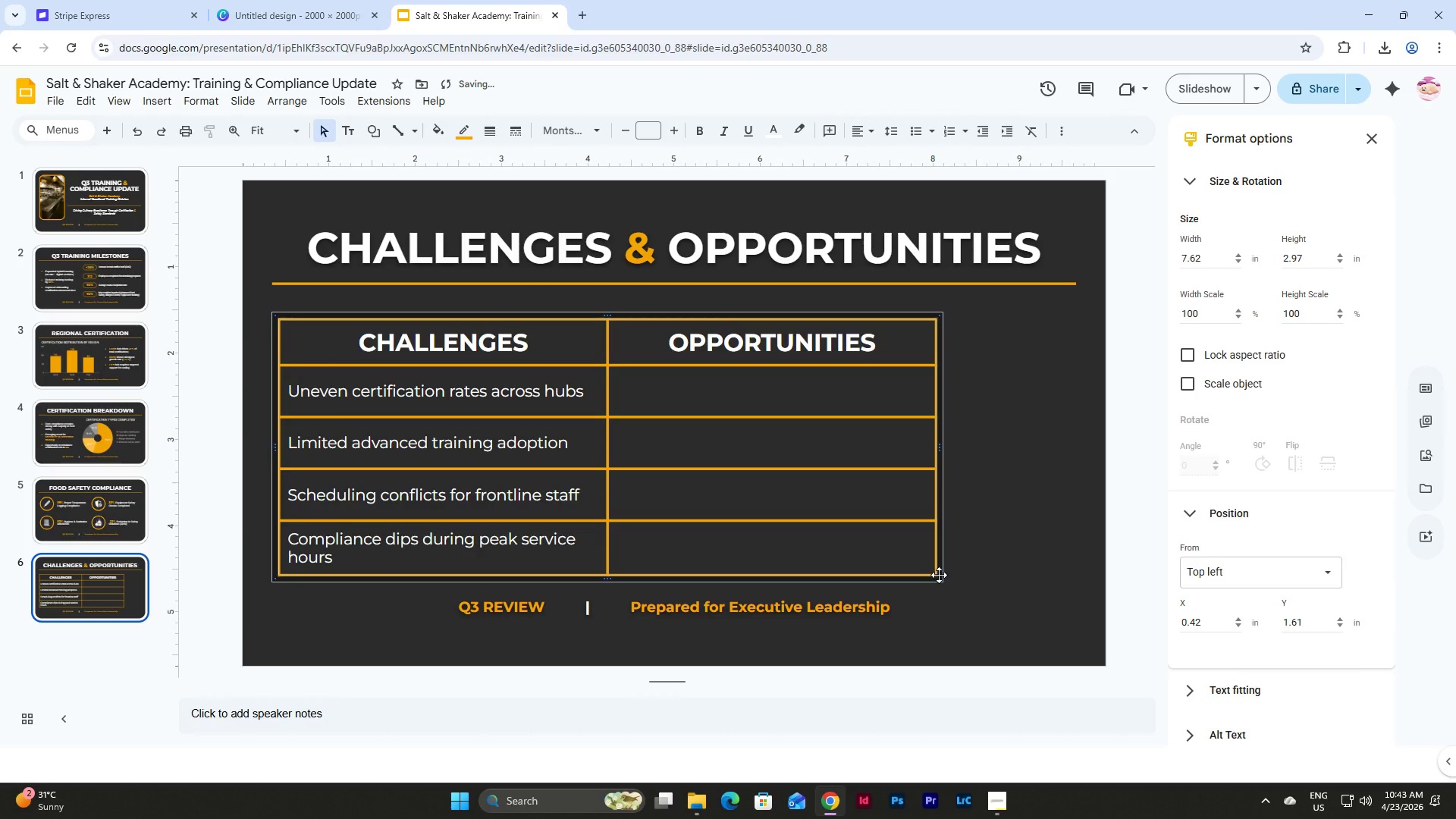 
left_click_drag(start_coordinate=[939, 579], to_coordinate=[948, 561])
 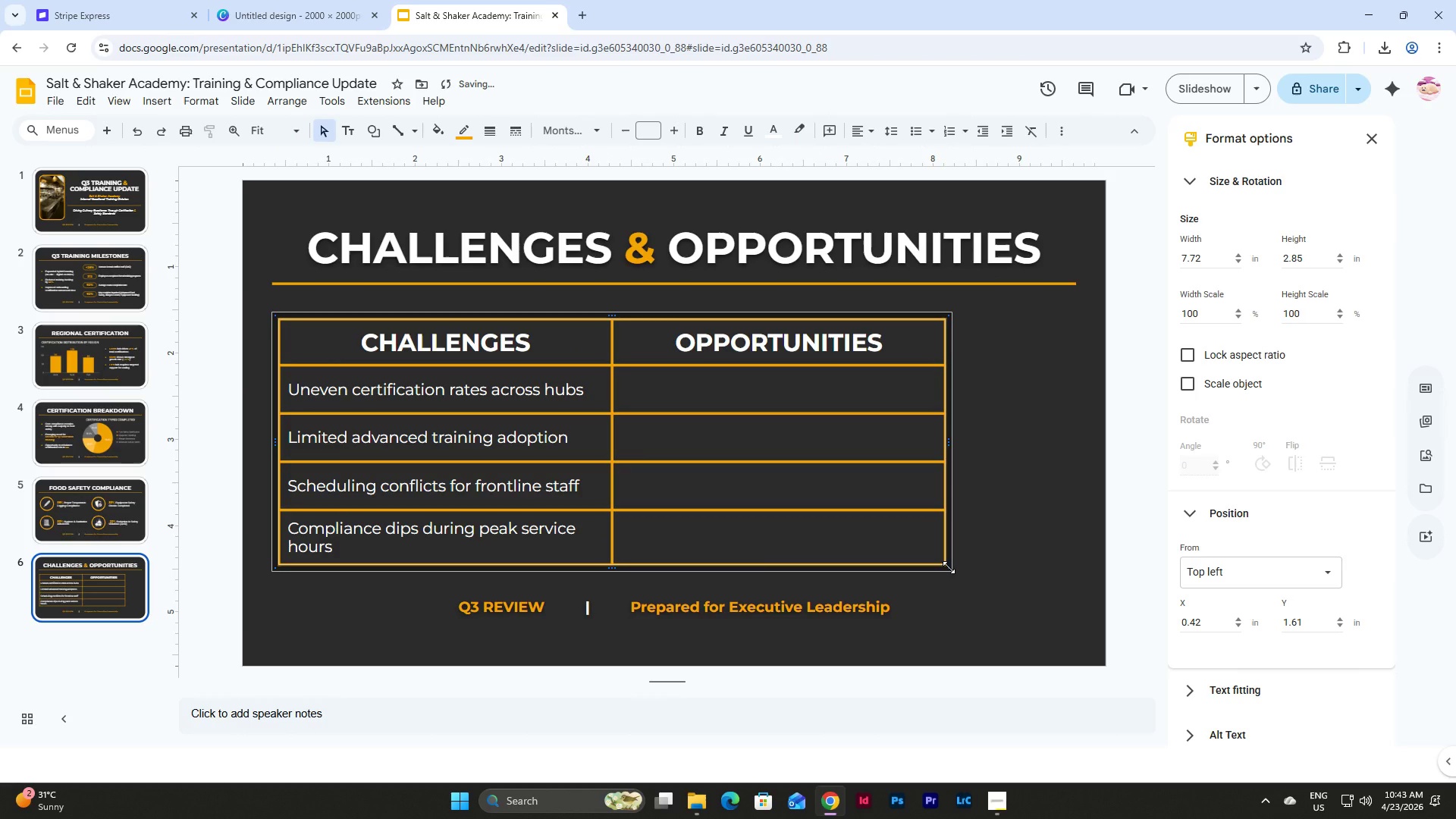 
left_click_drag(start_coordinate=[949, 567], to_coordinate=[949, 561])
 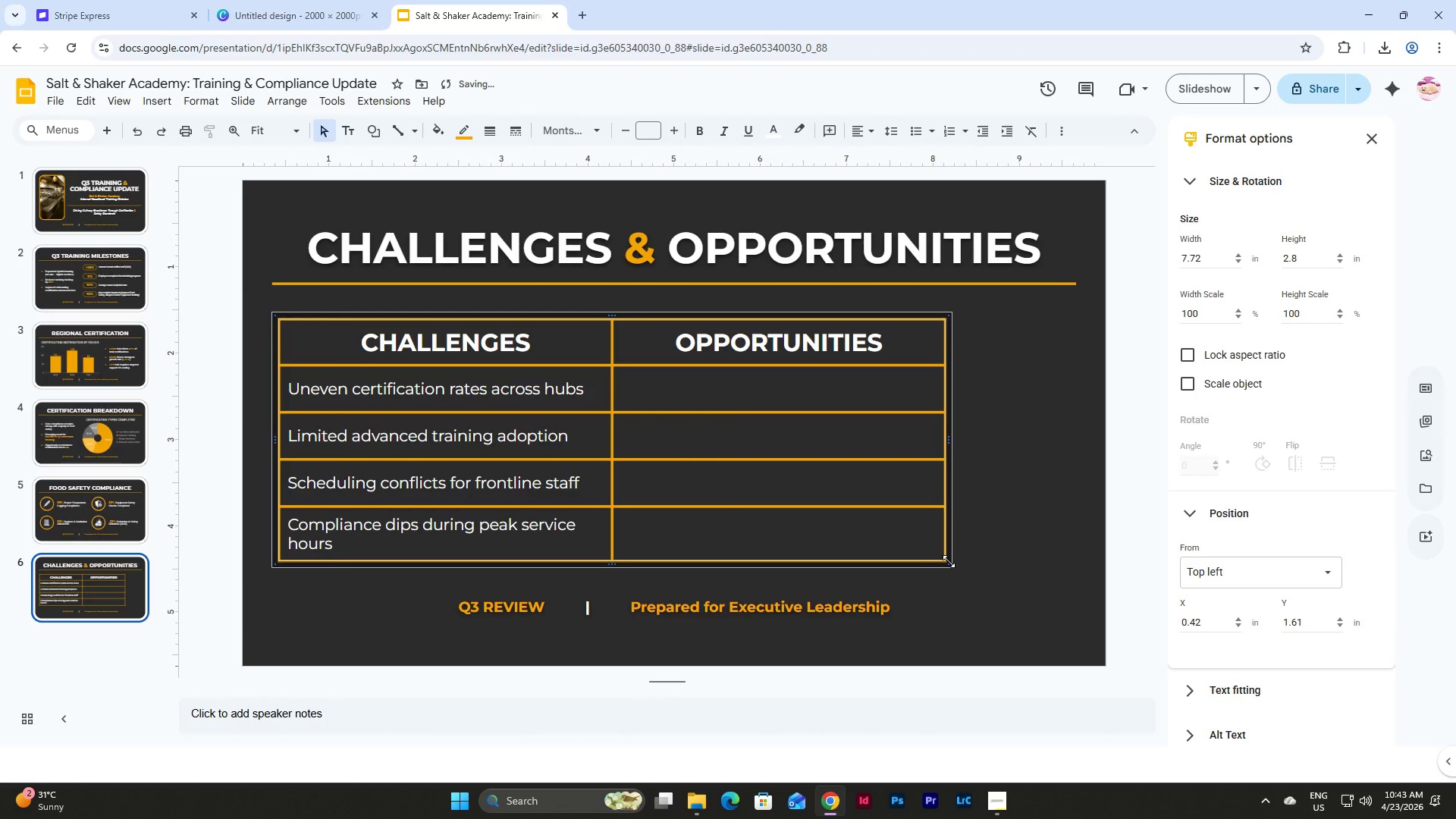 
left_click_drag(start_coordinate=[949, 561], to_coordinate=[951, 540])
 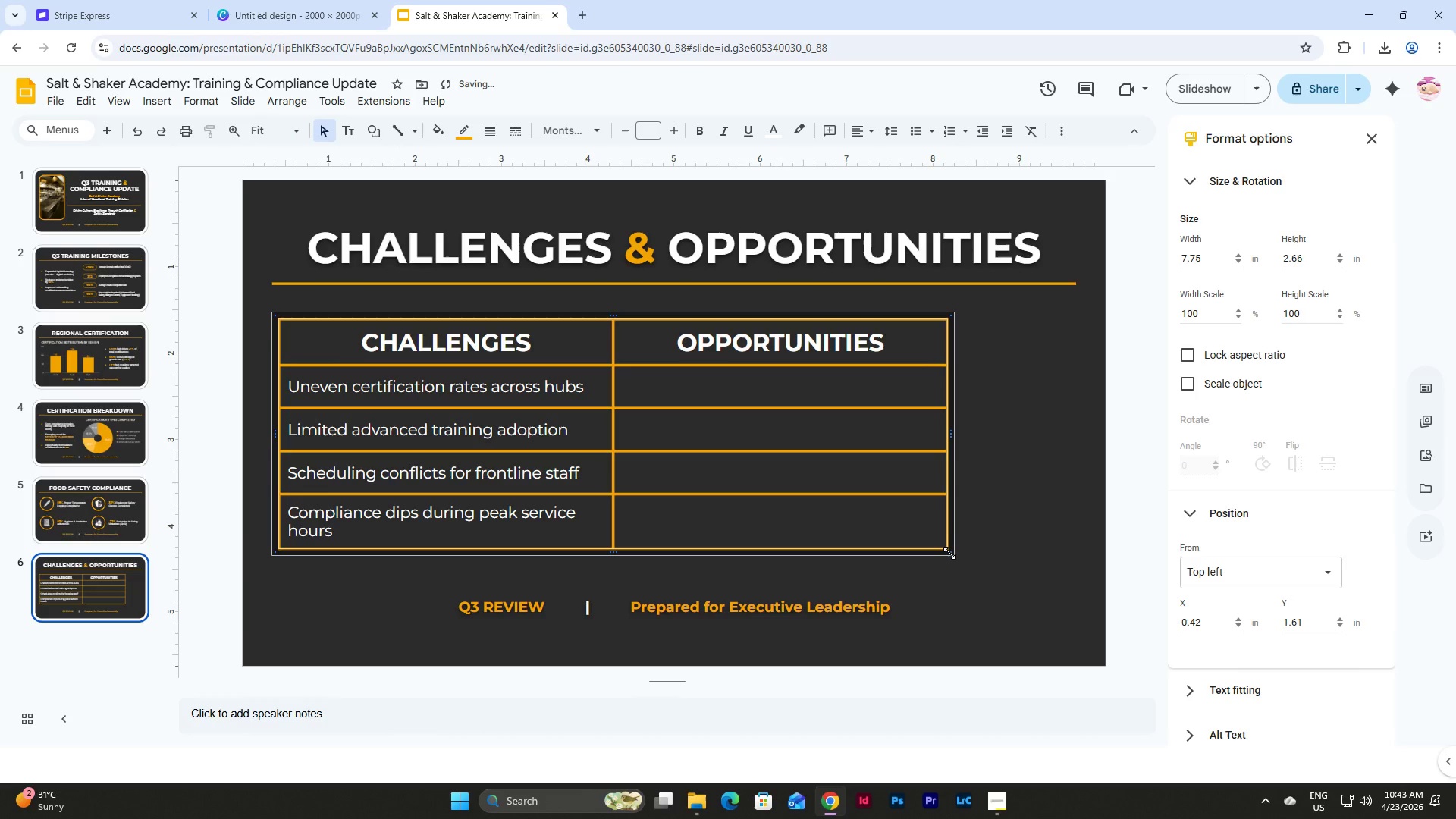 
left_click_drag(start_coordinate=[949, 554], to_coordinate=[959, 554])
 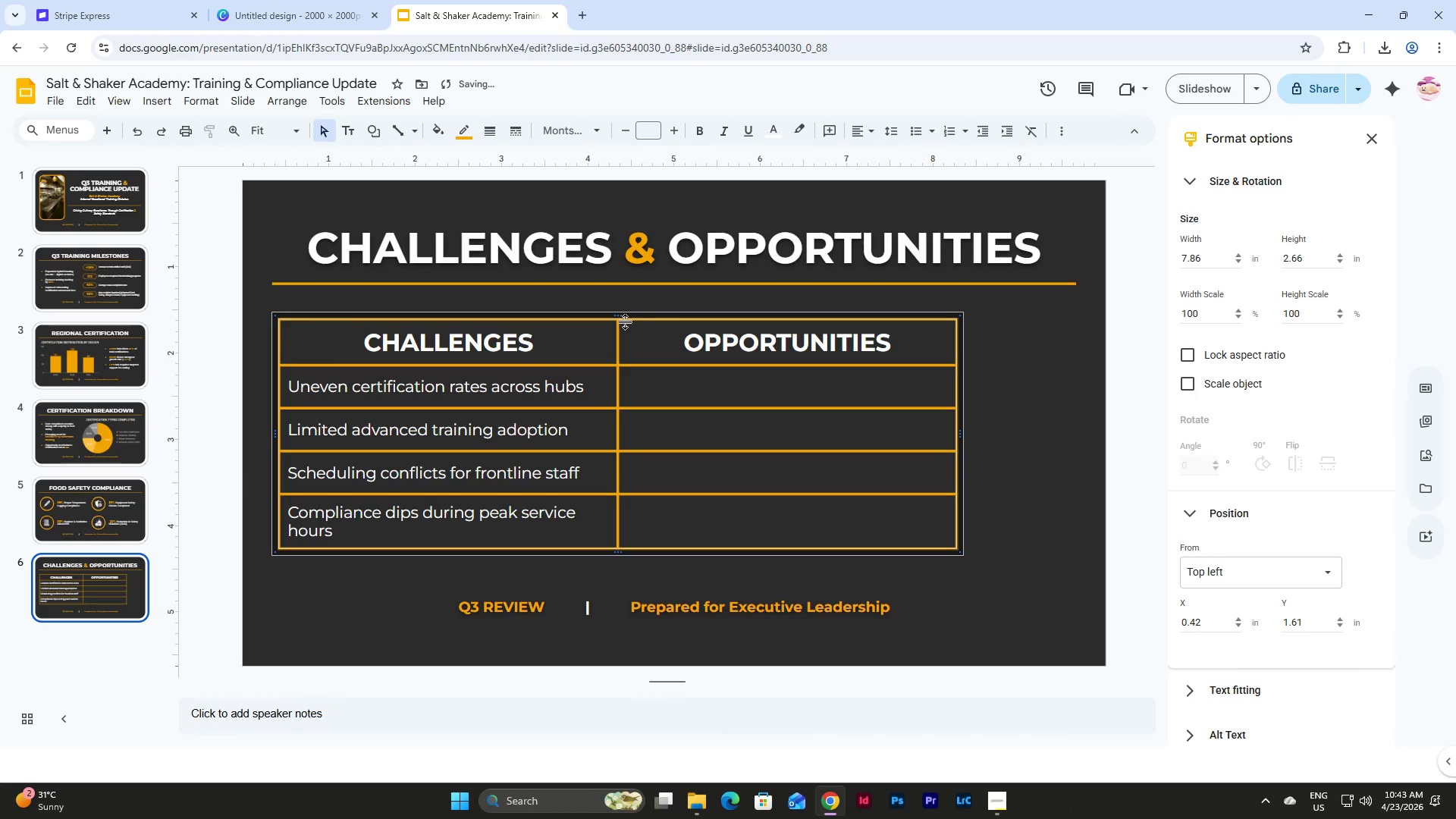 
left_click_drag(start_coordinate=[630, 313], to_coordinate=[687, 322])
 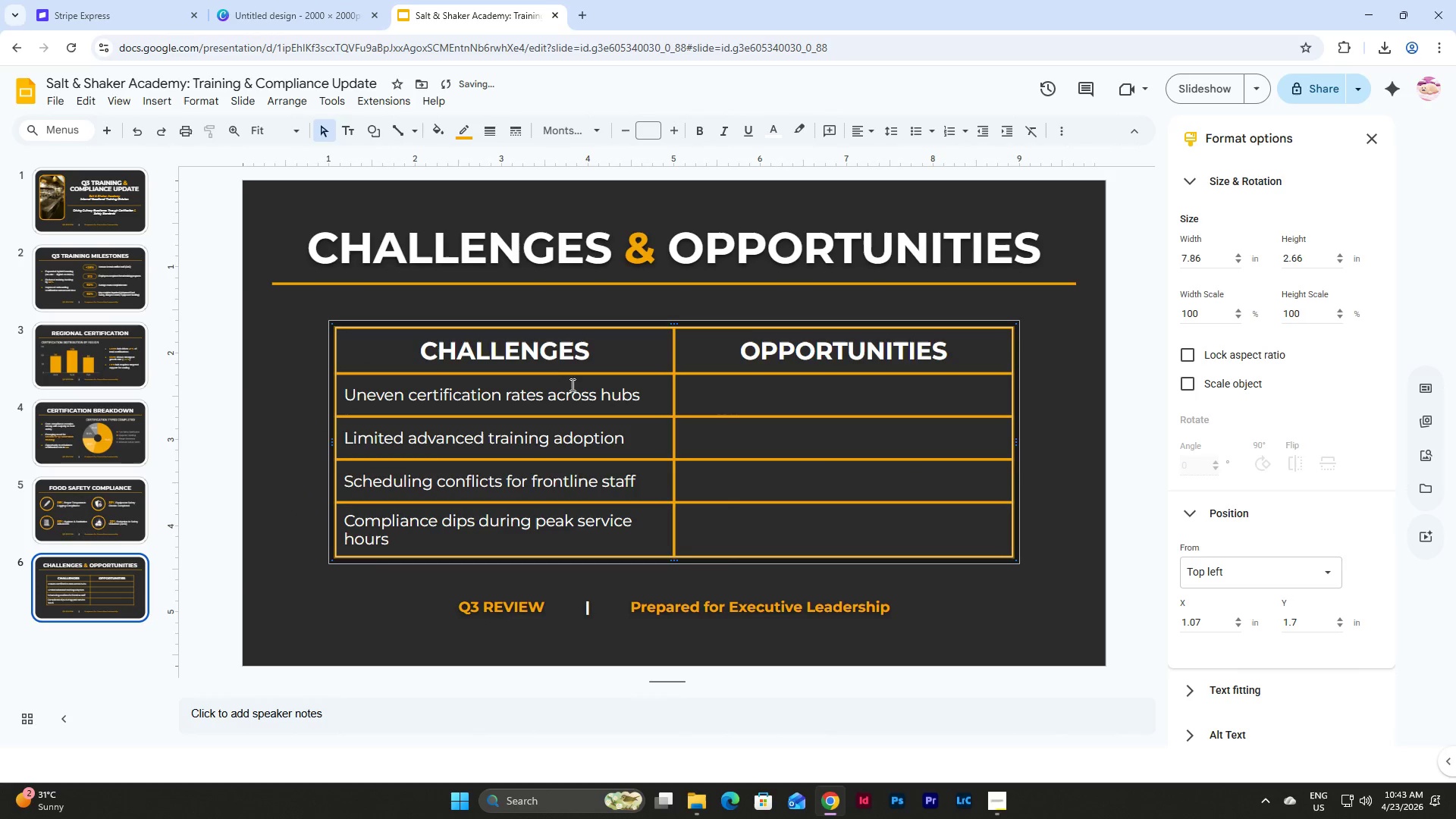 
left_click([548, 367])
 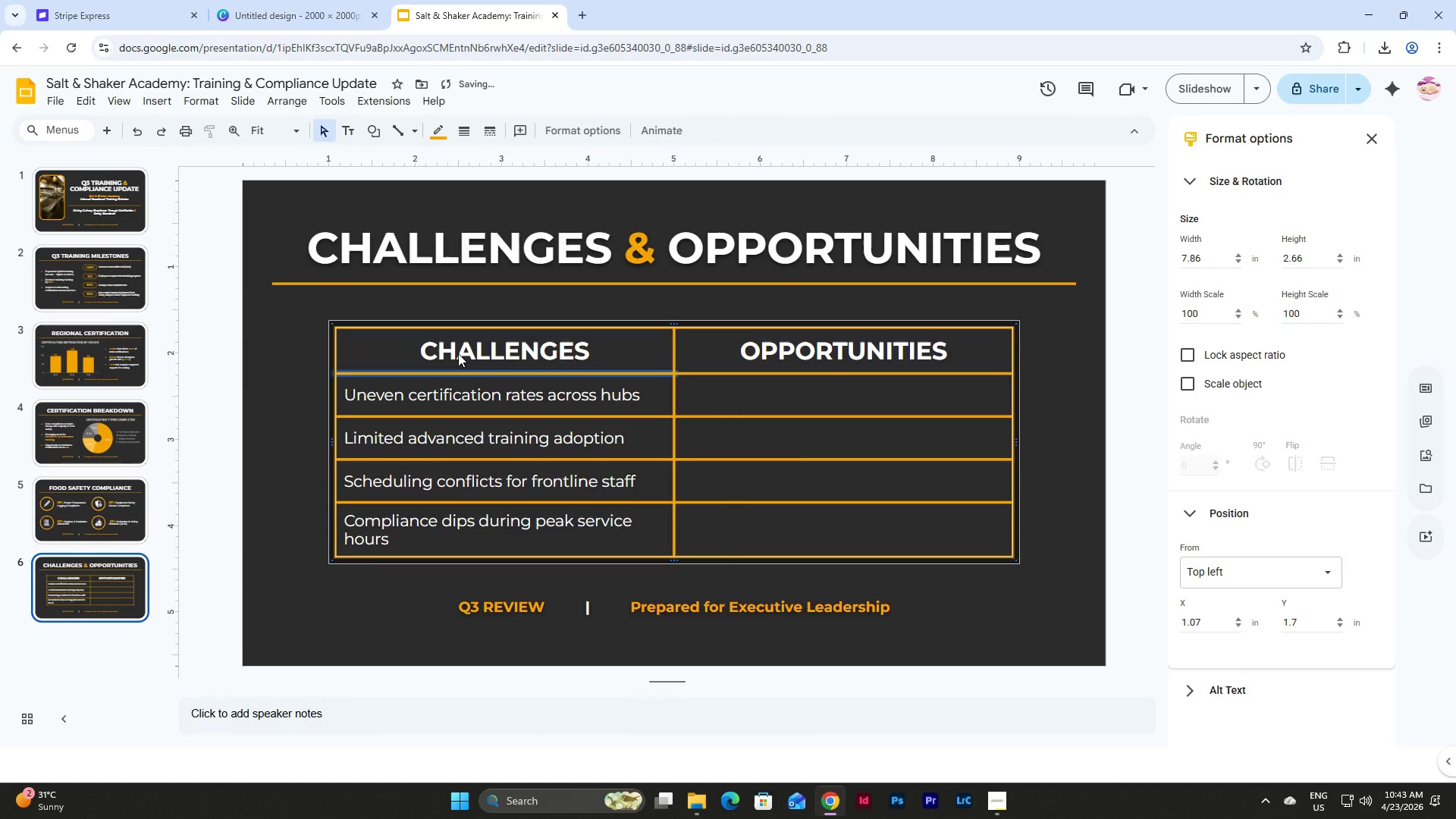 
left_click([458, 353])
 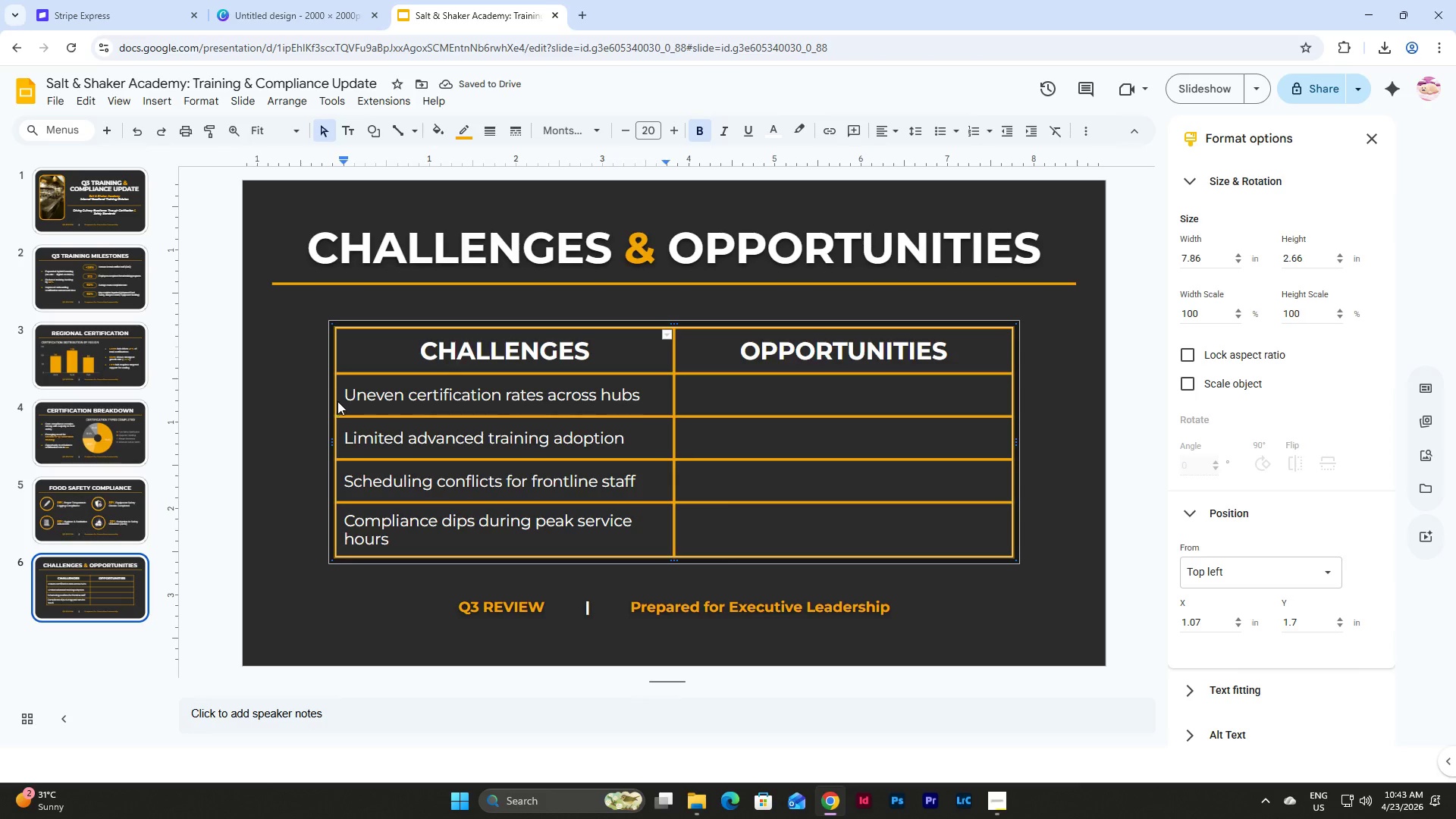 
left_click([344, 393])
 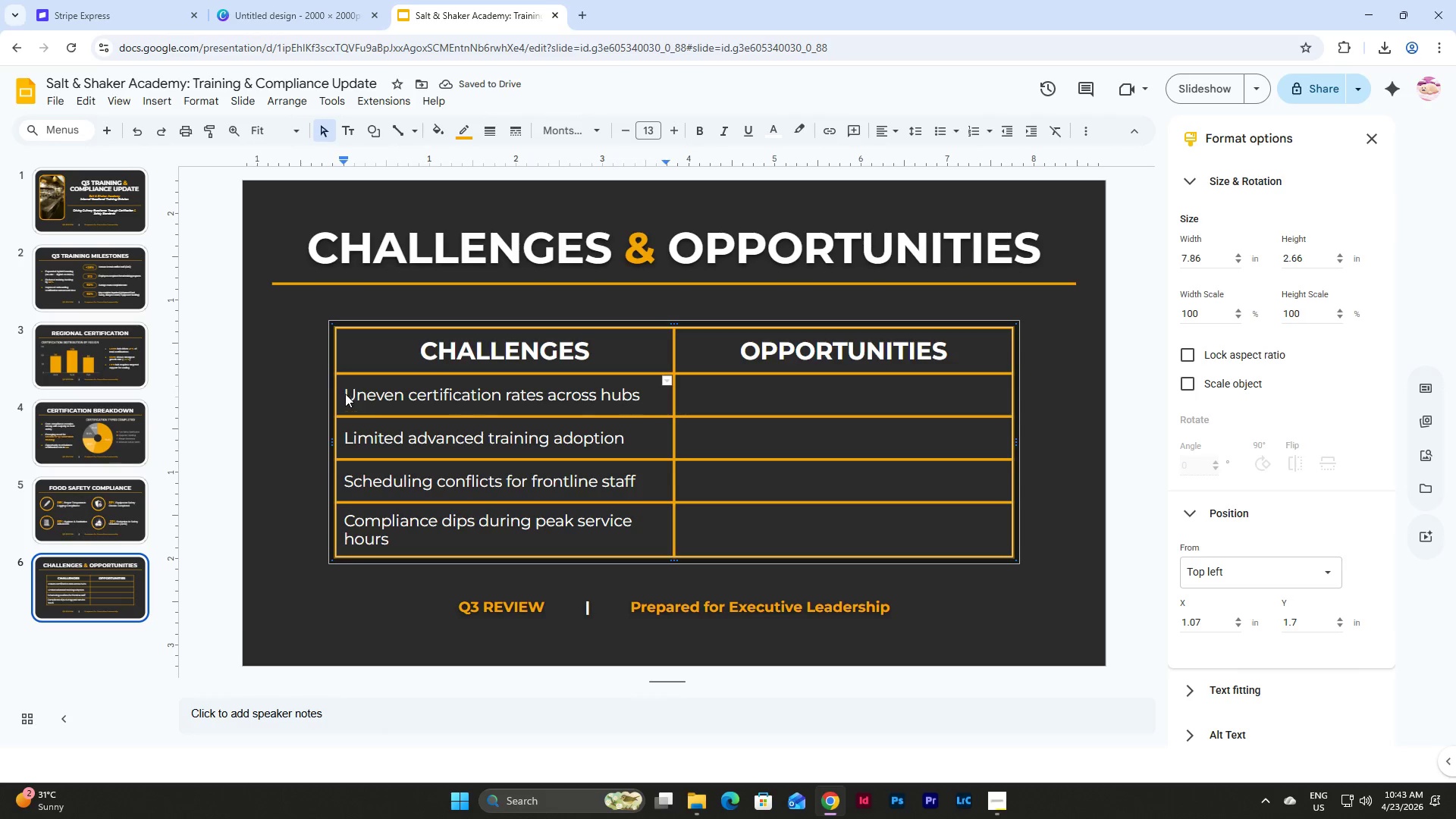 
left_click_drag(start_coordinate=[343, 391], to_coordinate=[467, 528])
 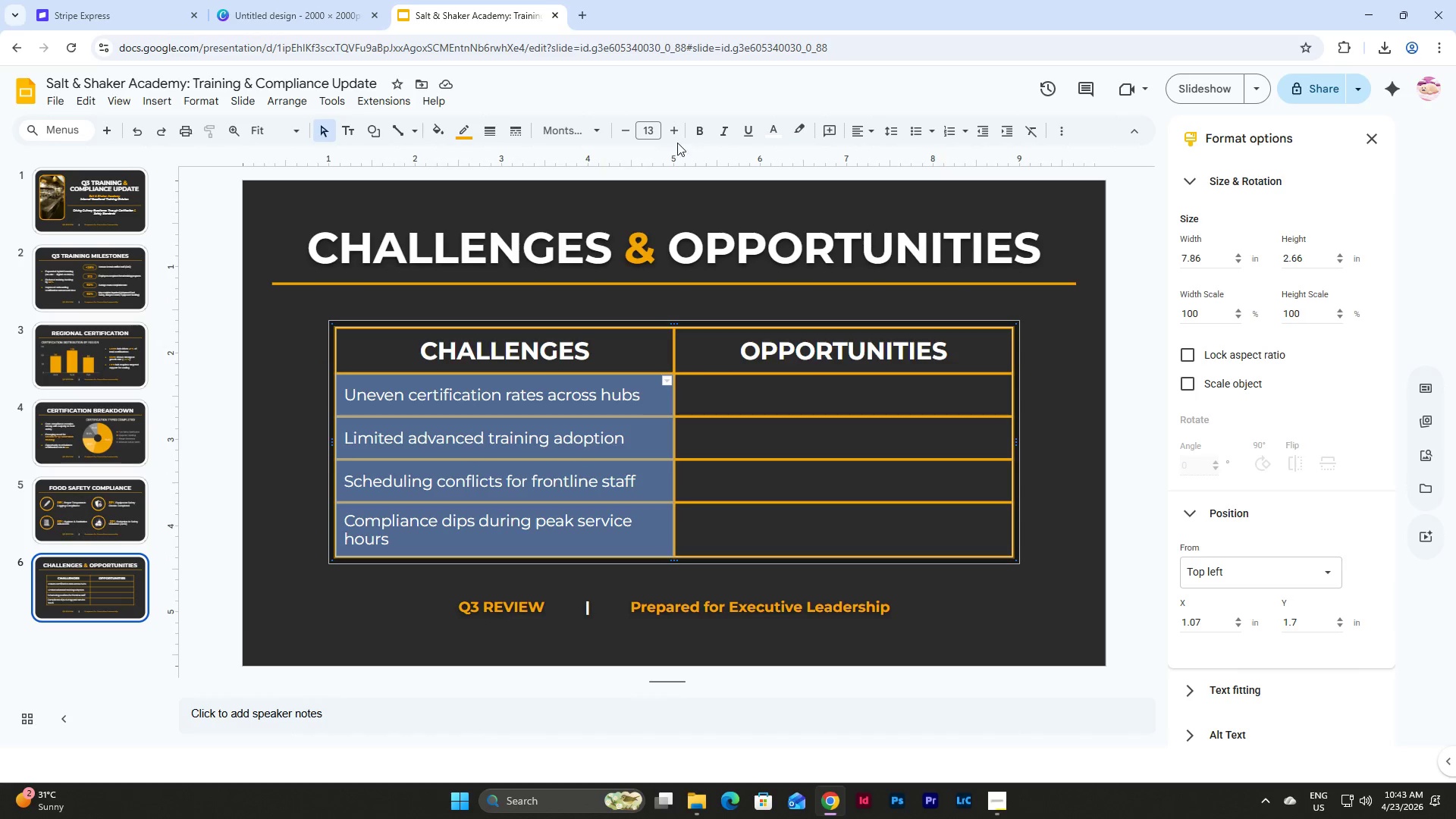 
left_click([671, 135])
 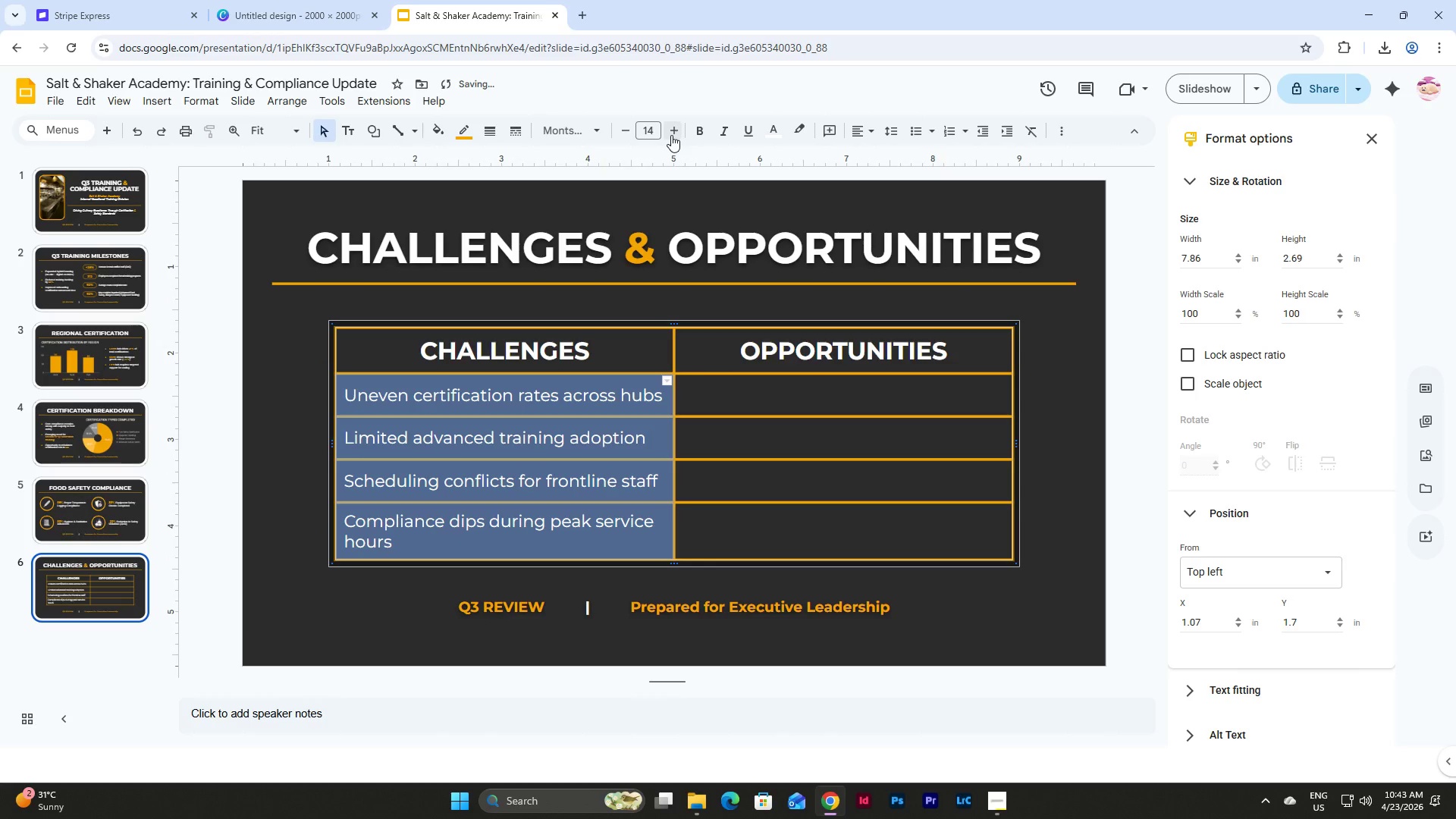 
left_click([671, 135])
 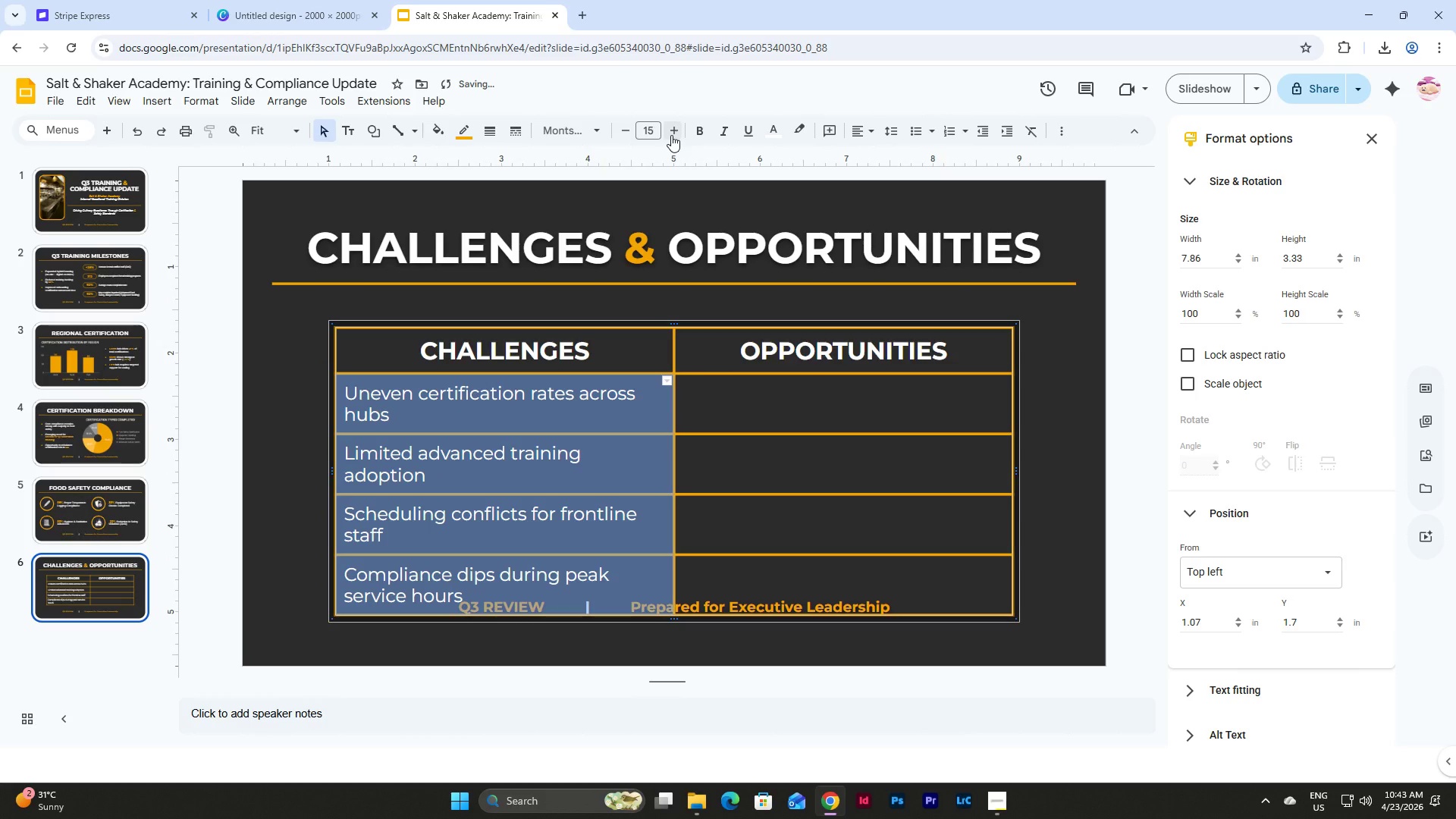 
left_click([671, 135])
 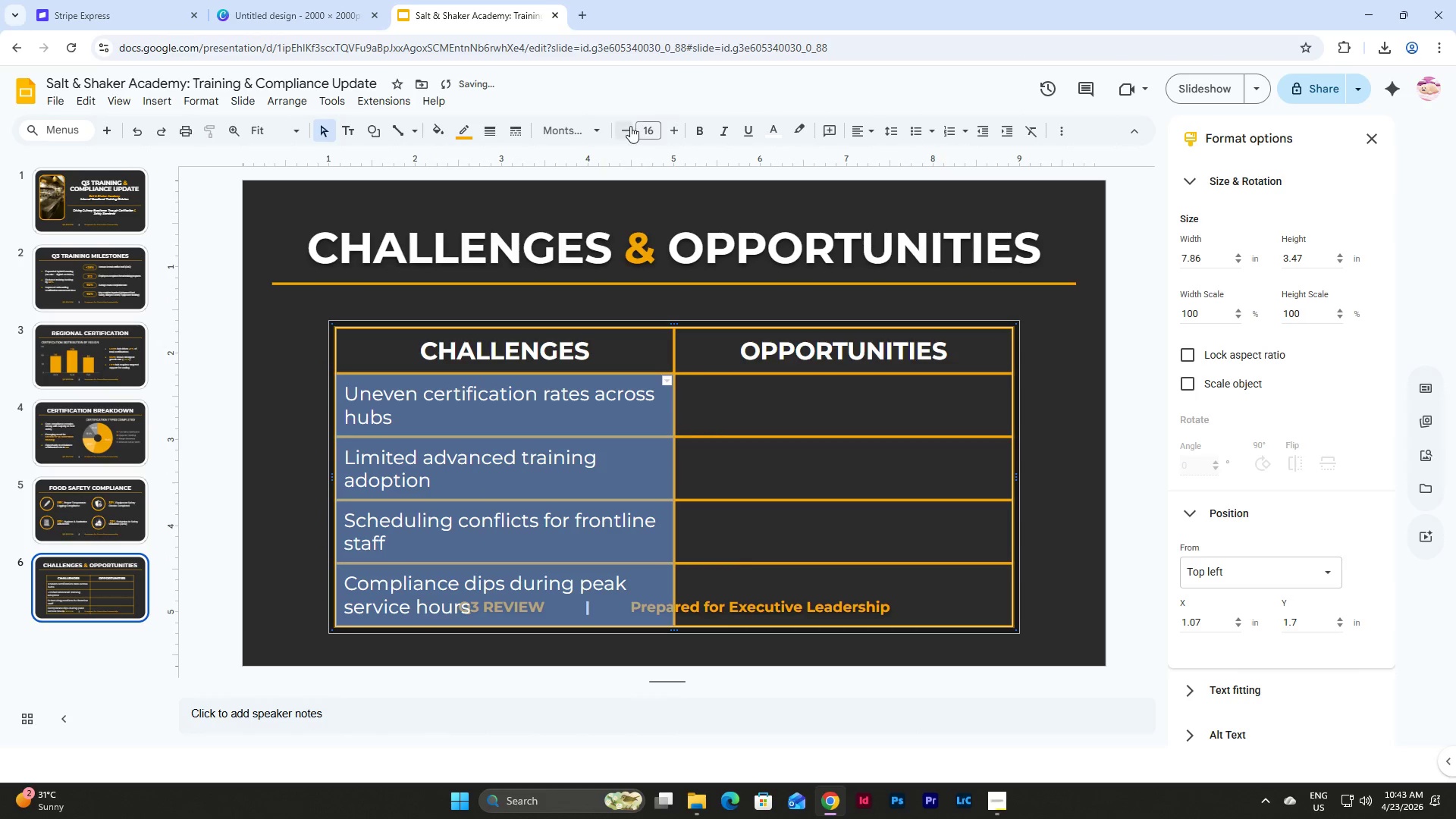 
double_click([625, 125])
 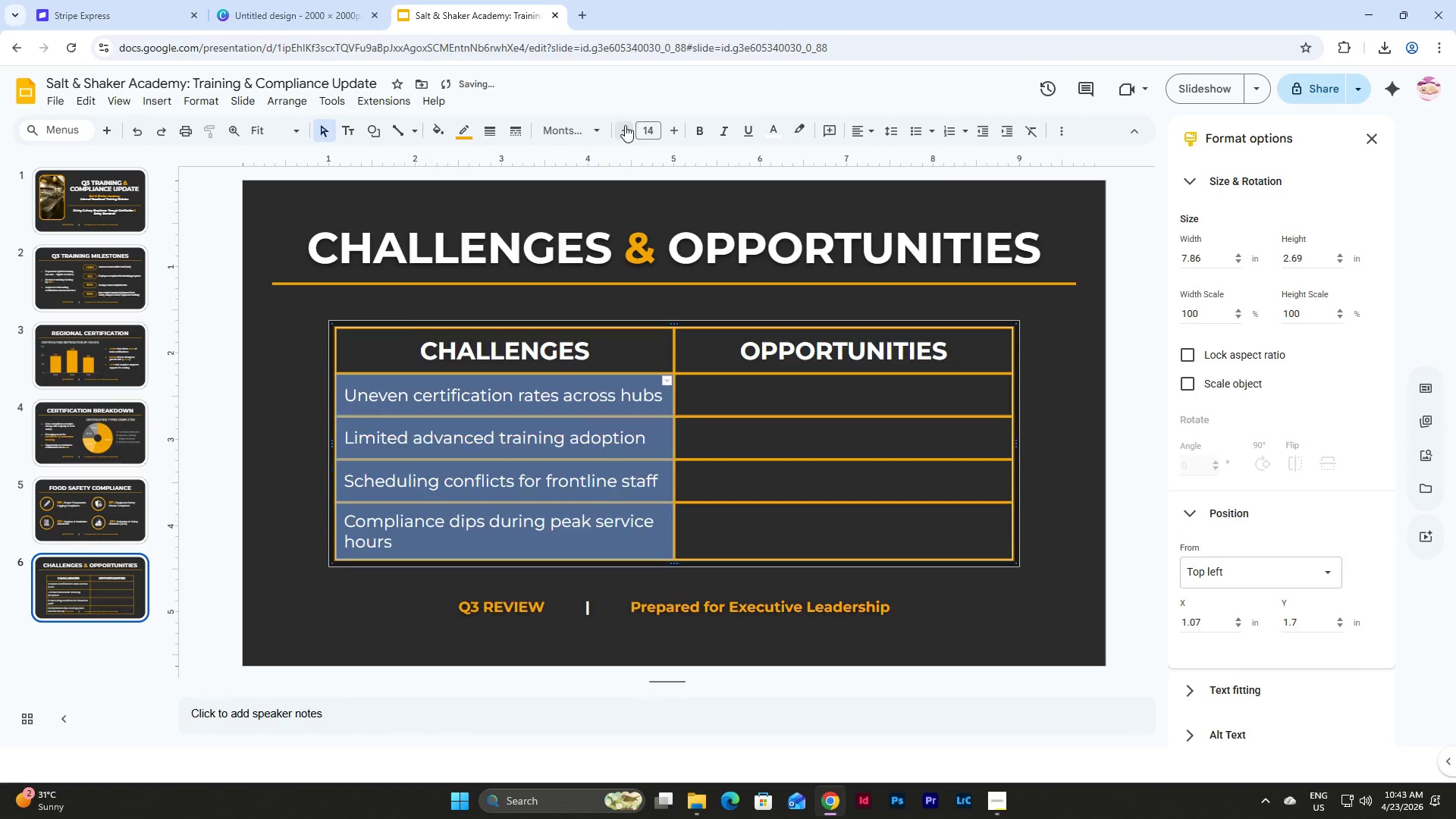 
triple_click([625, 125])
 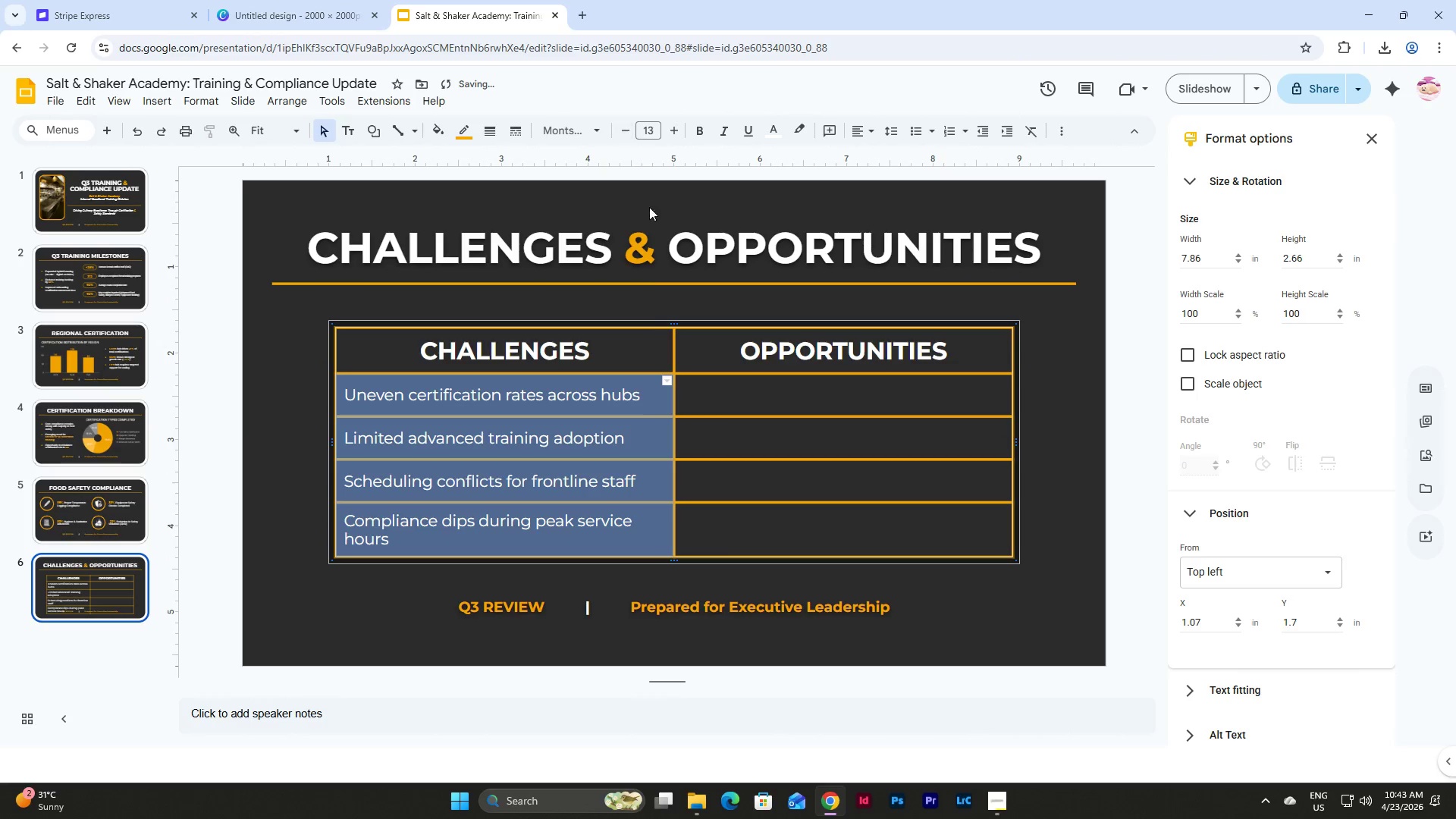 
left_click([561, 353])
 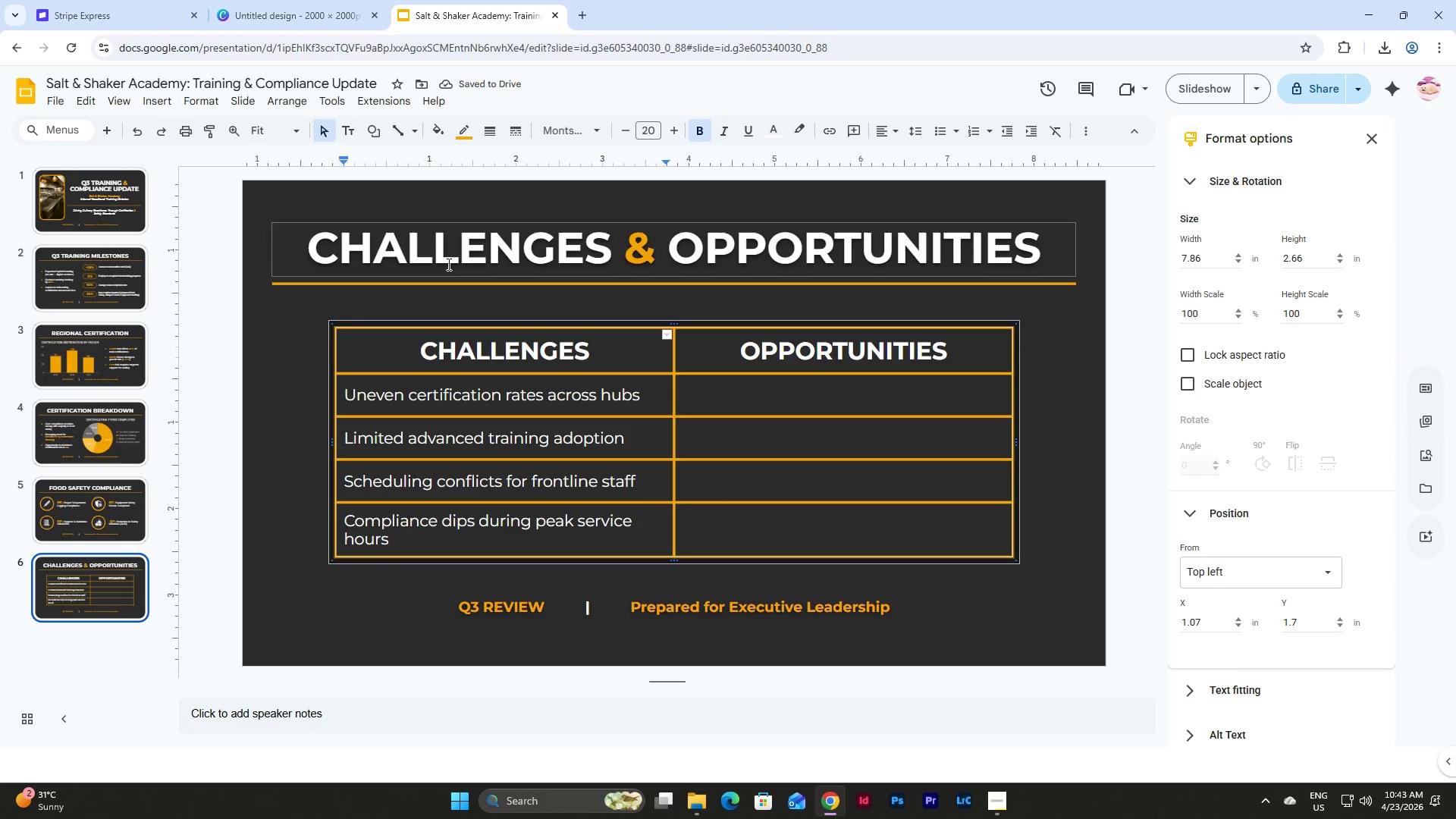 
left_click([133, 271])
 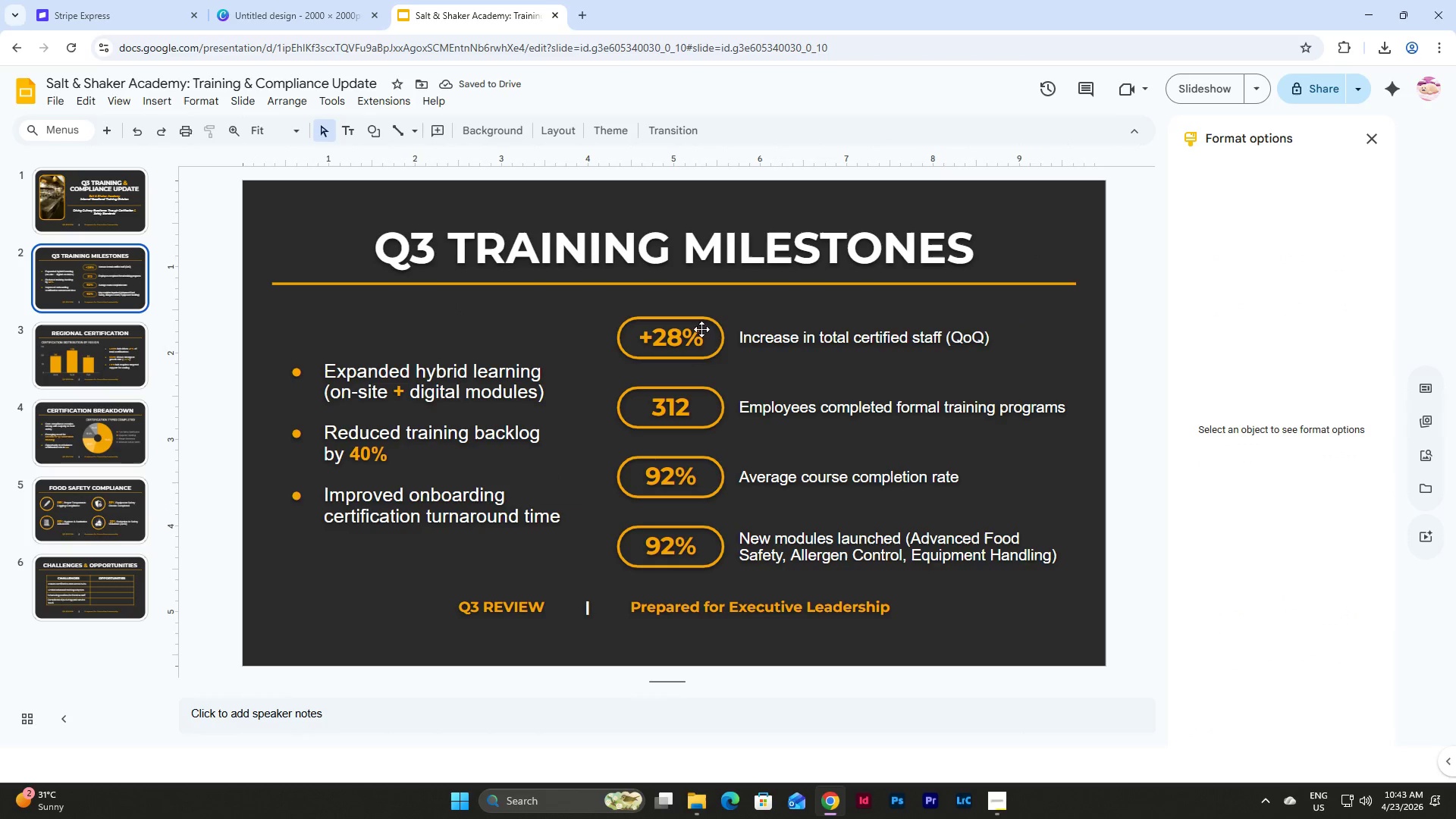 
left_click([684, 340])
 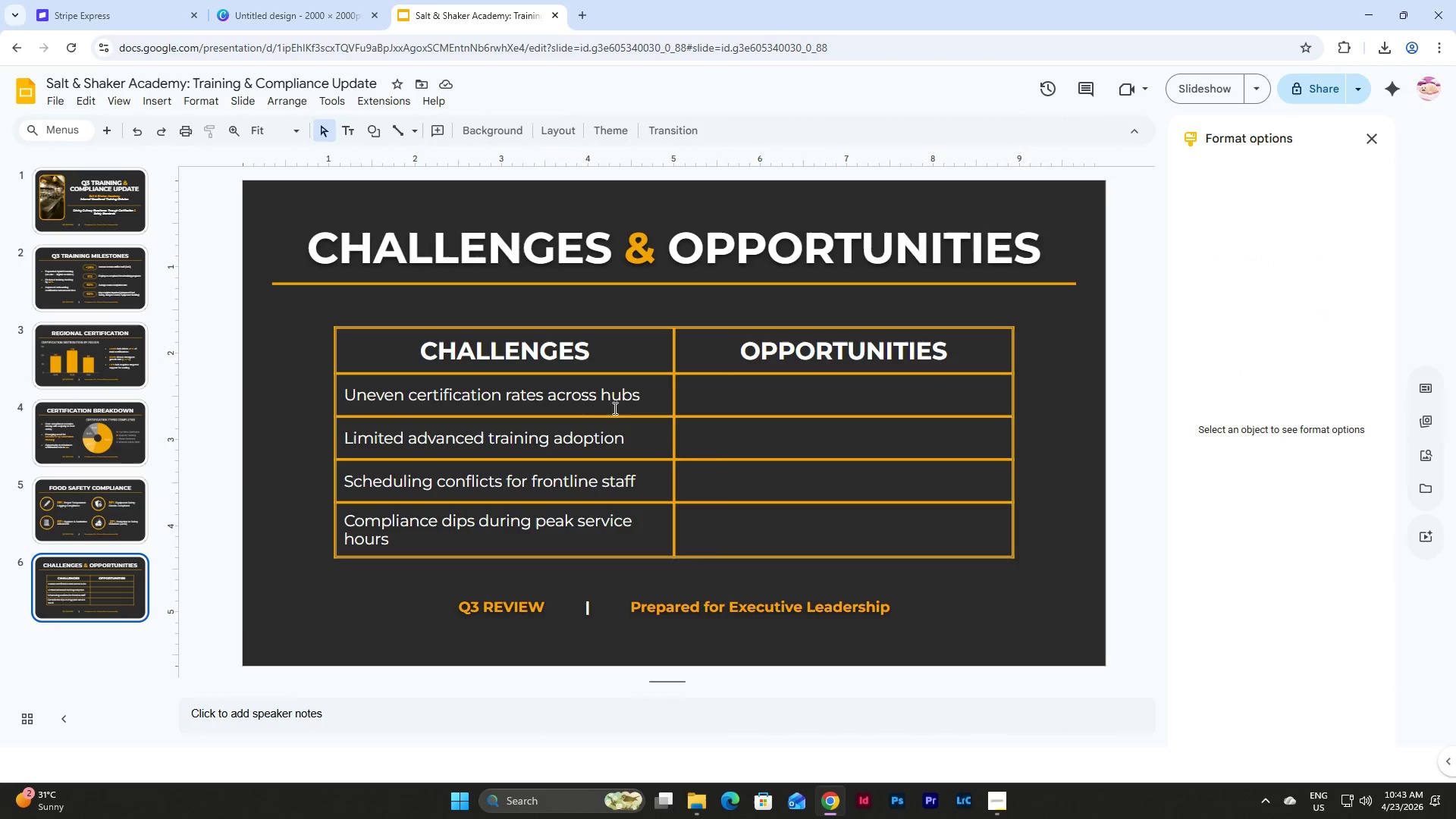 
left_click([764, 406])
 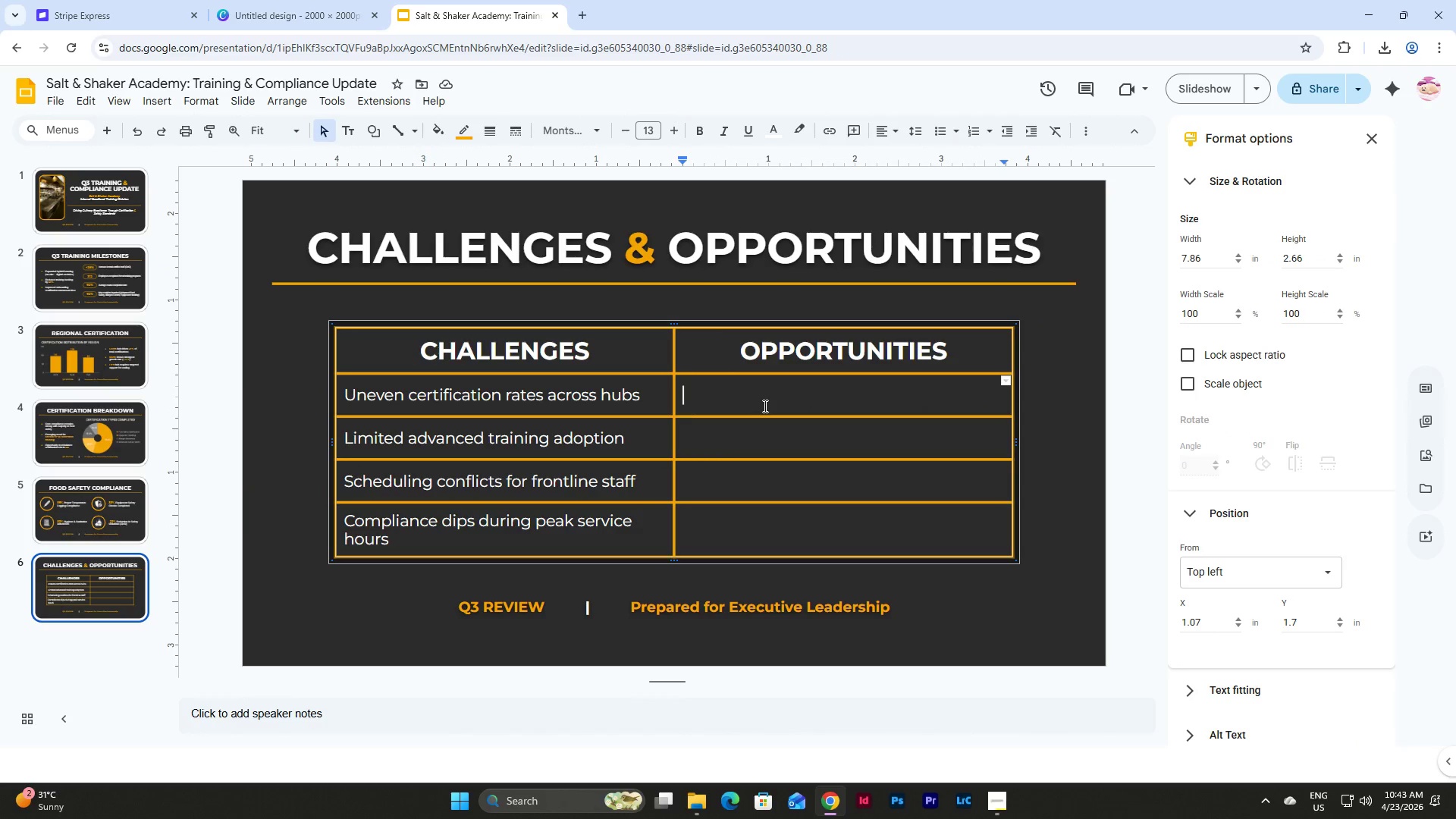 
type(Expand mobile-first)
 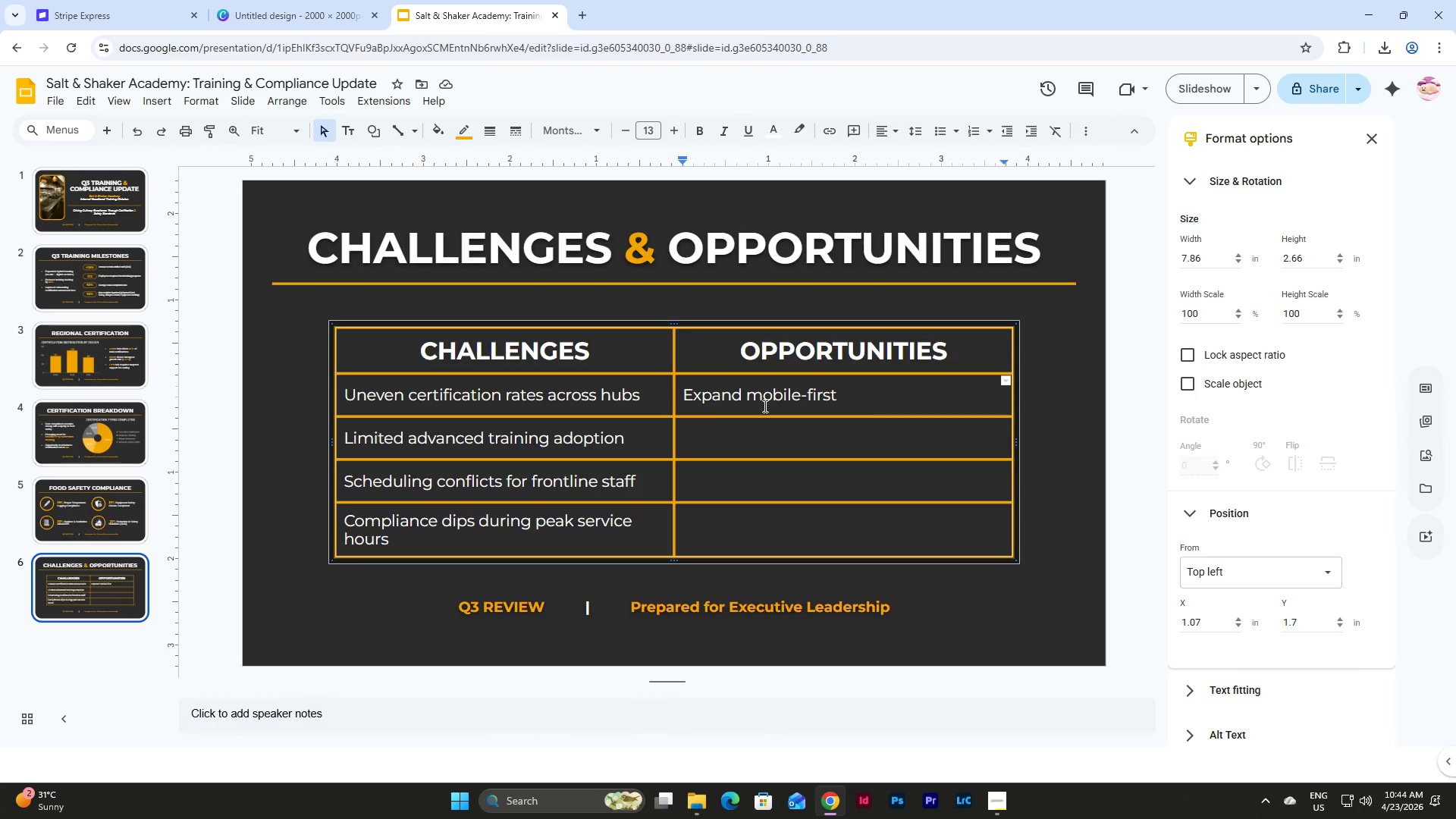 
wait(11.83)
 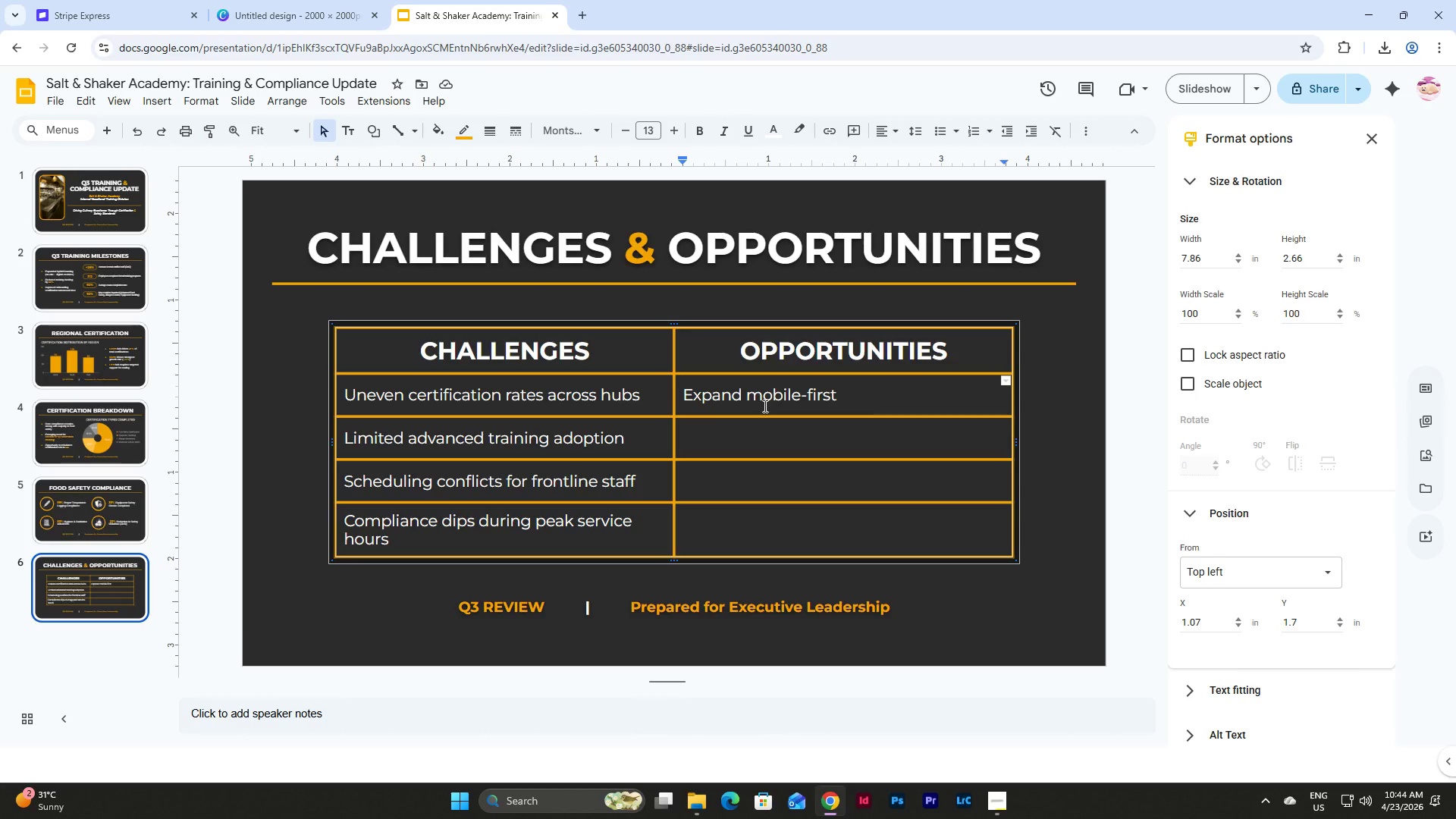 
type( training modules)
key(Tab)
key(Tab)
type(Introduce regional training leads)
key(Tab)
key(Tab)
type(Incentivize advanced certifications)
key(Tab)
key(Tab)
type(Align training schedules with operations)
 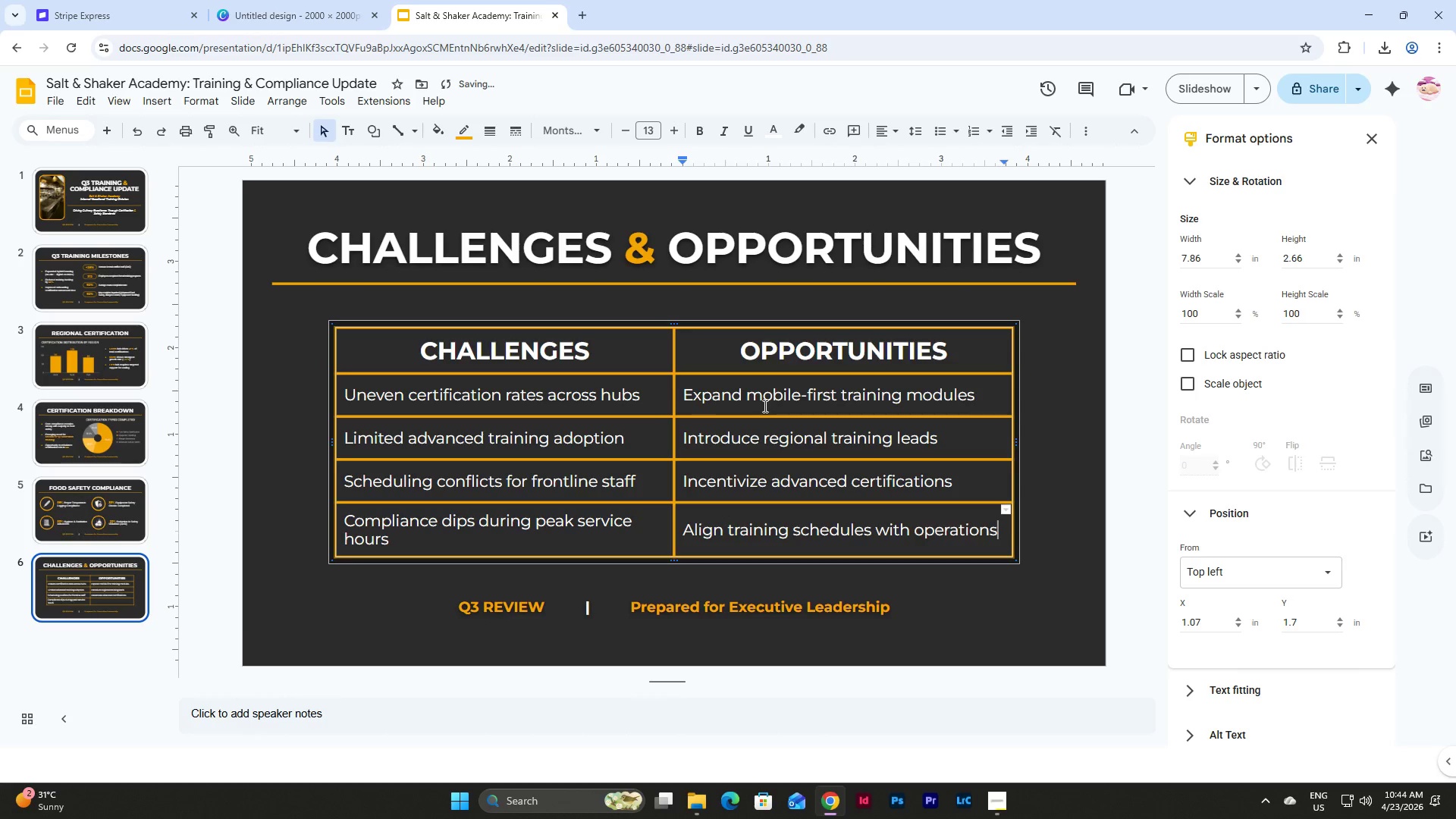 
left_click([1053, 561])
 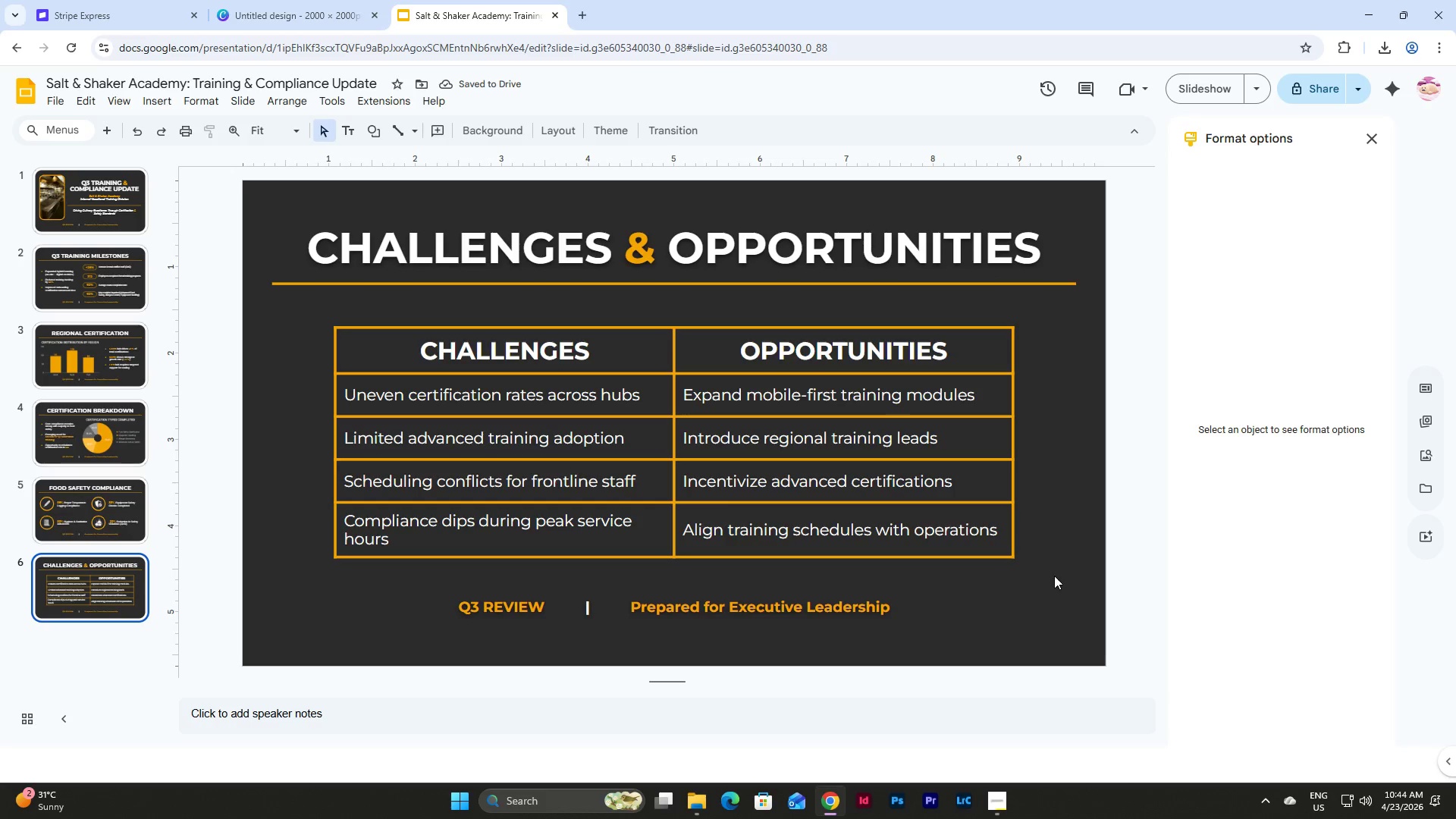 
left_click_drag(start_coordinate=[1054, 576], to_coordinate=[327, 318])
 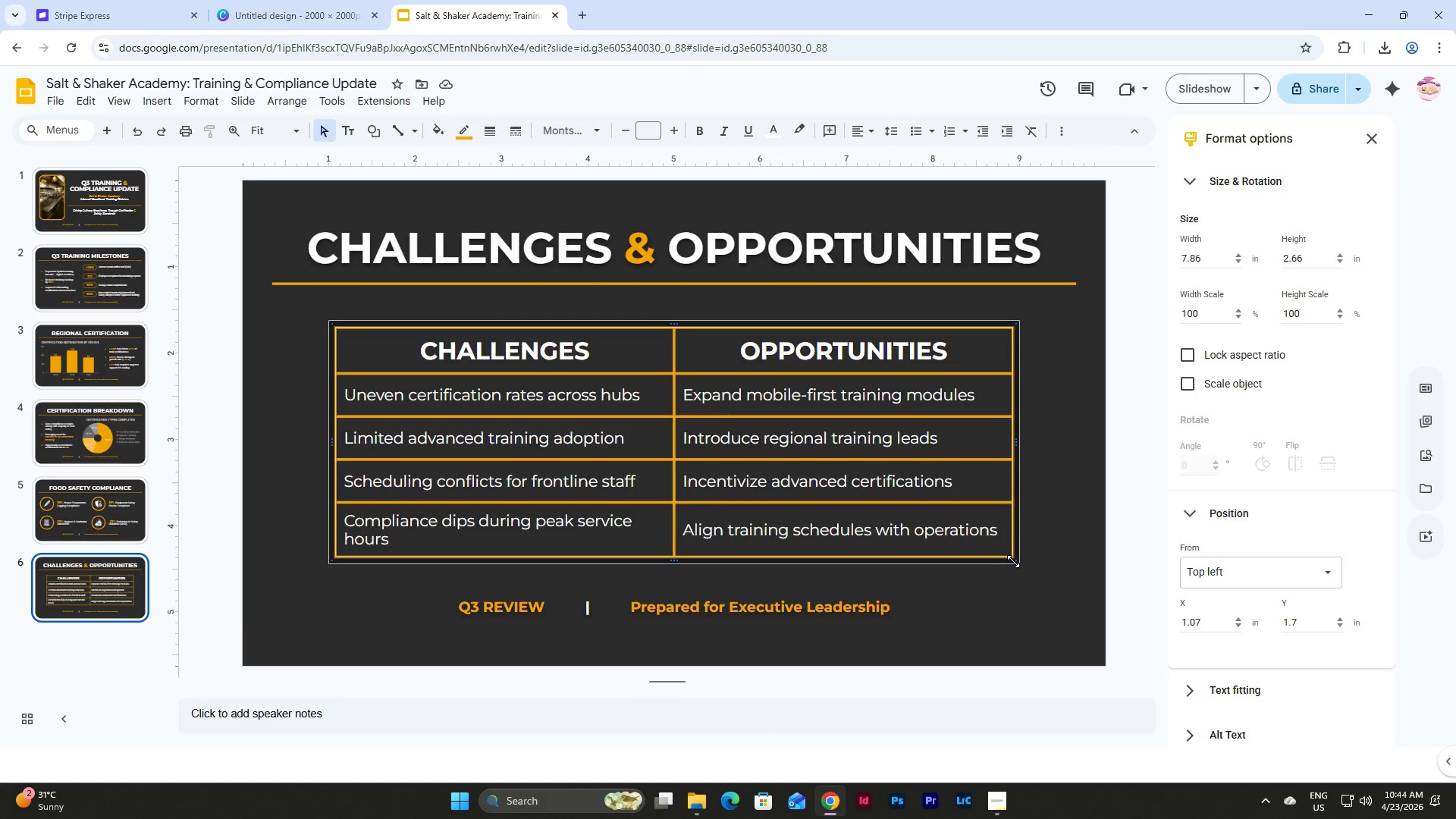 
left_click_drag(start_coordinate=[1014, 560], to_coordinate=[1018, 544])
 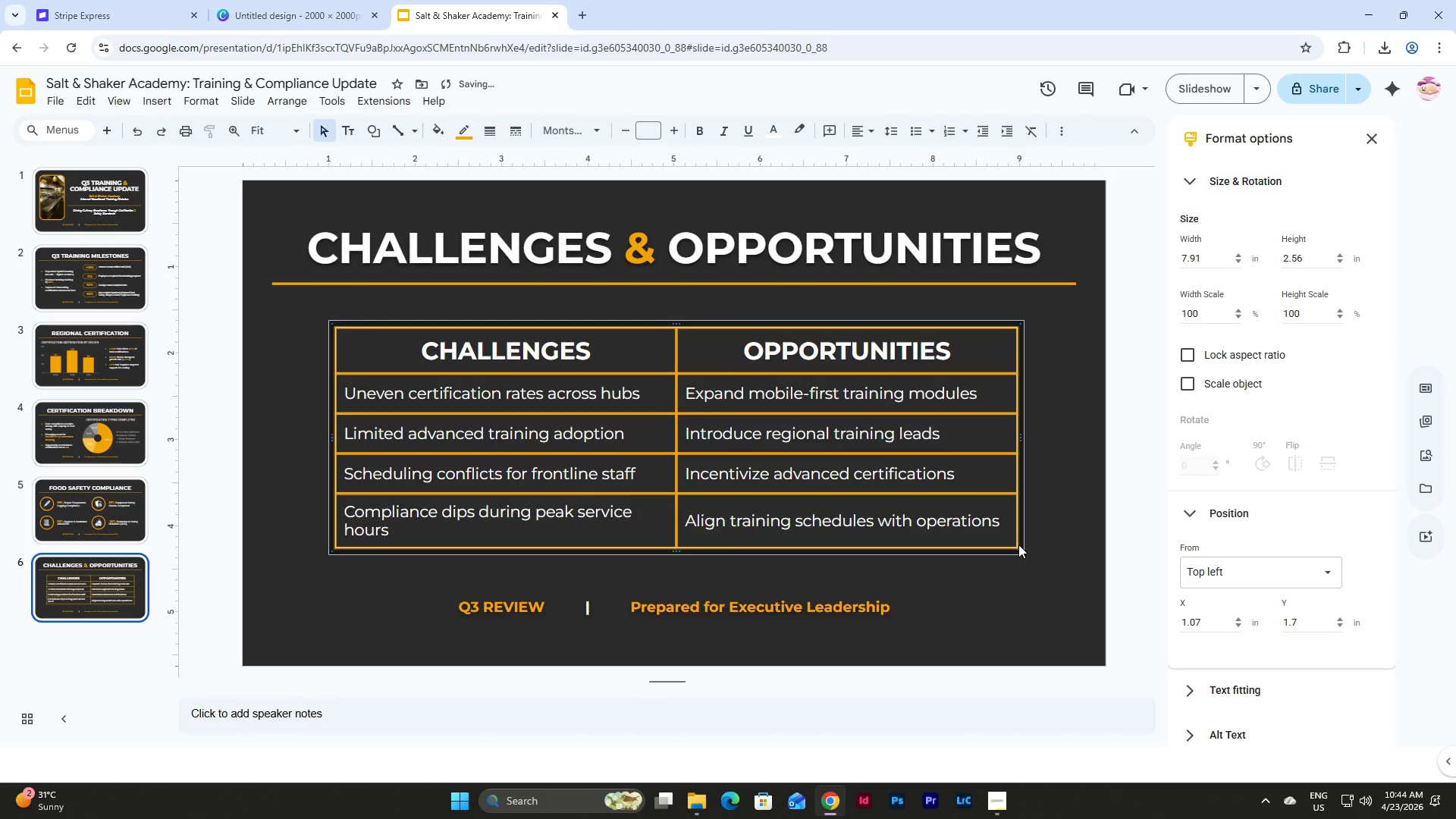 
left_click_drag(start_coordinate=[1018, 544], to_coordinate=[1018, 537])
 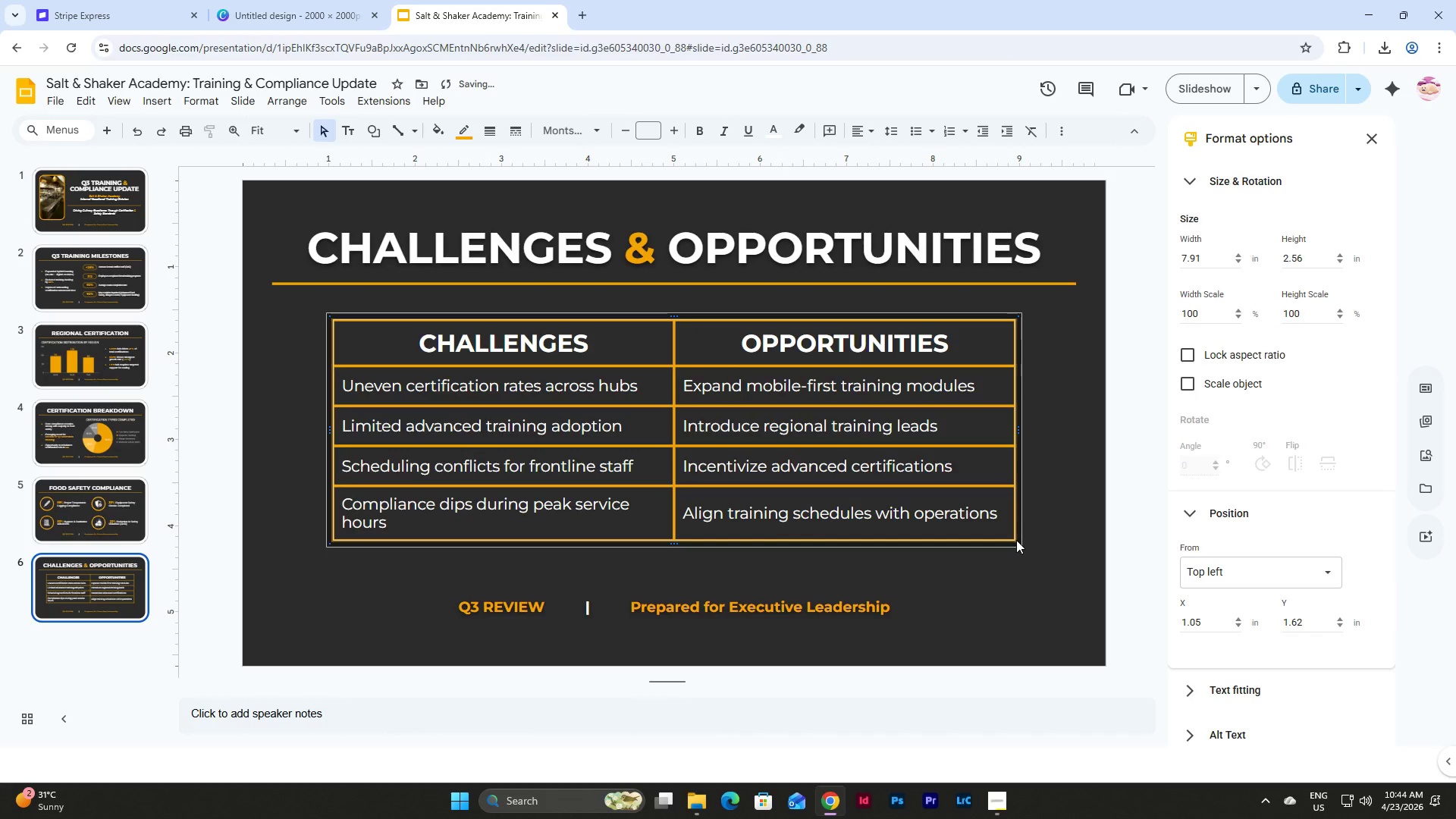 
left_click_drag(start_coordinate=[1016, 540], to_coordinate=[1021, 546])
 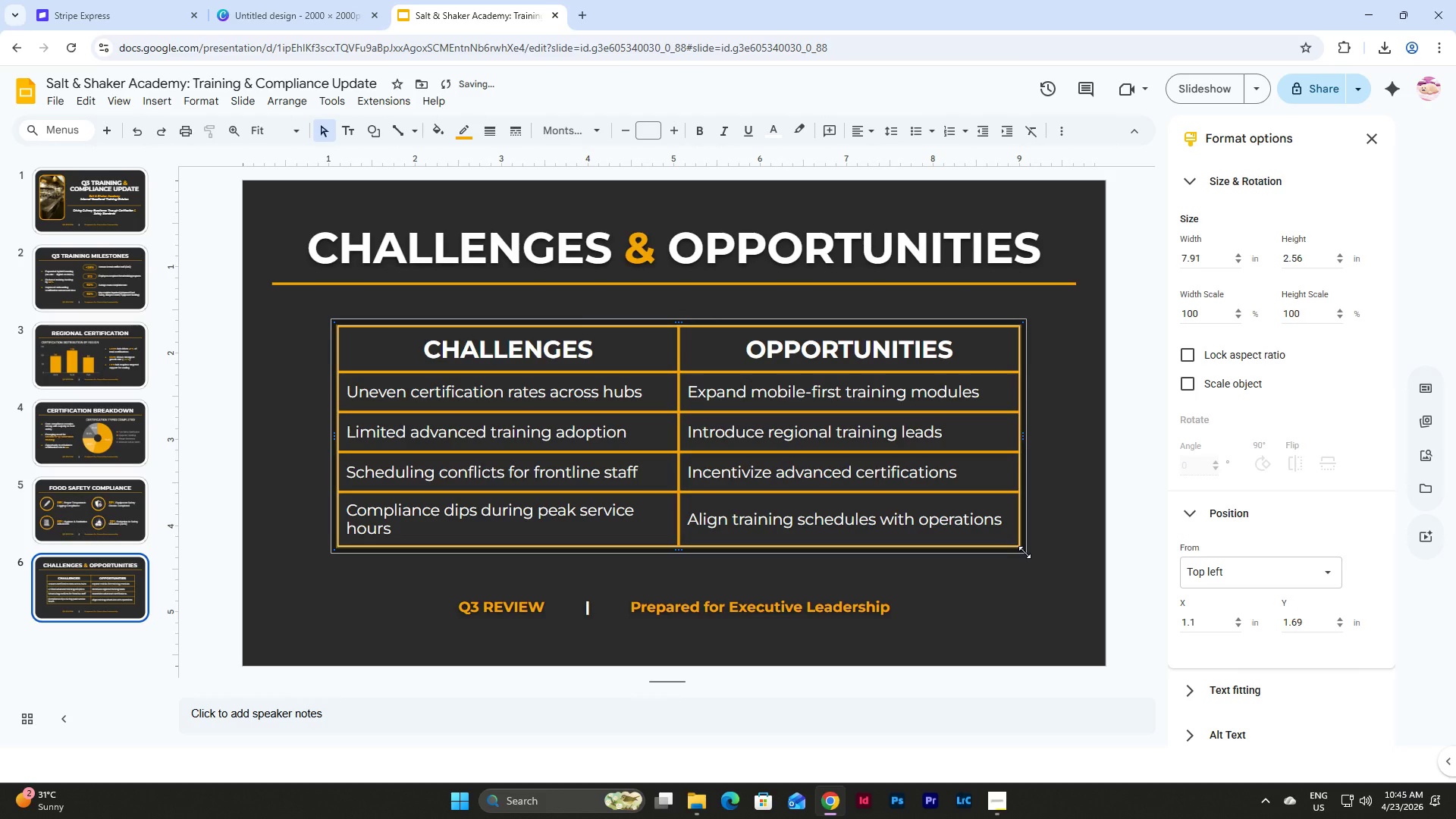 
left_click_drag(start_coordinate=[1025, 552], to_coordinate=[1043, 554])
 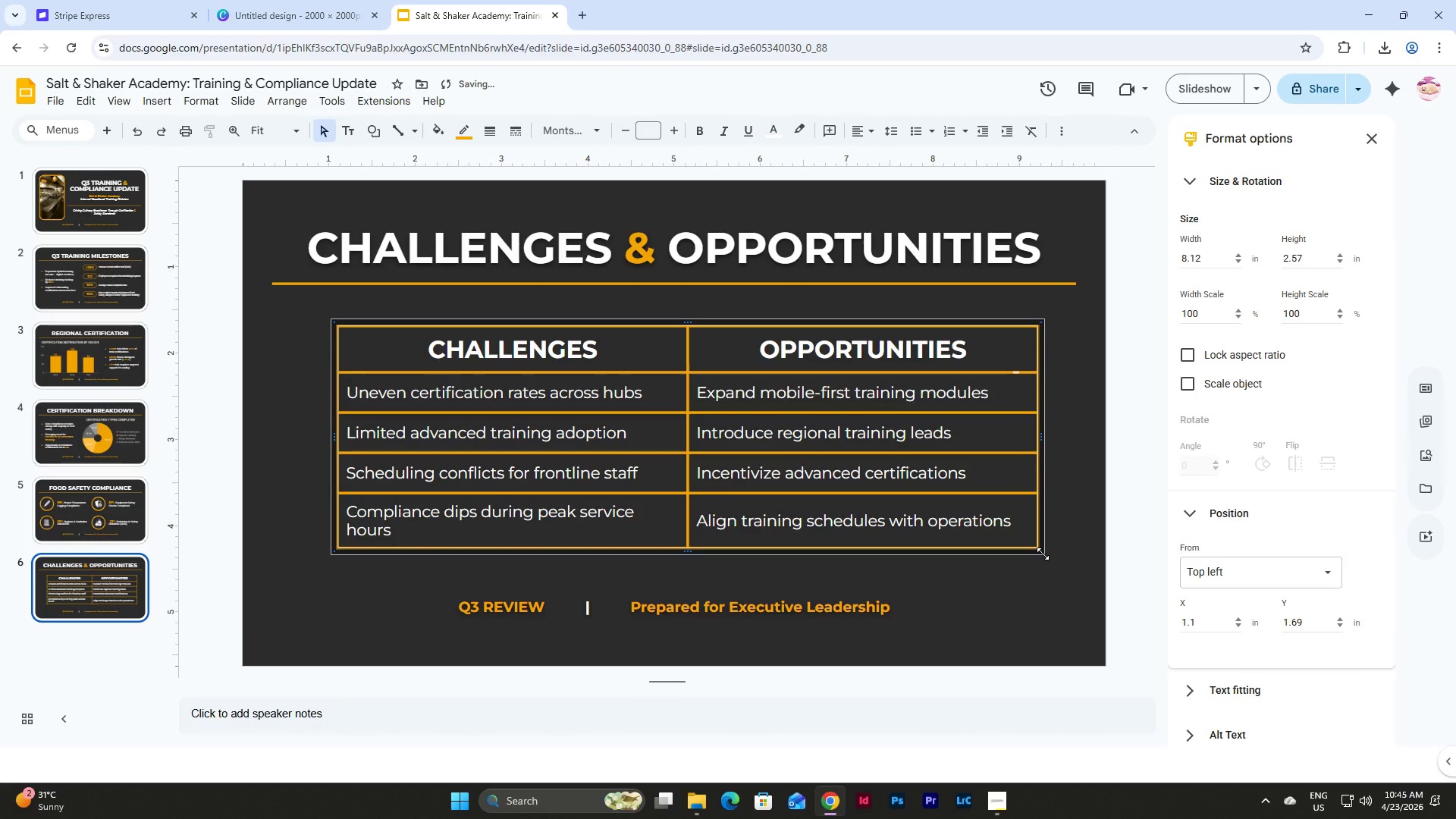 
left_click([1043, 554])
 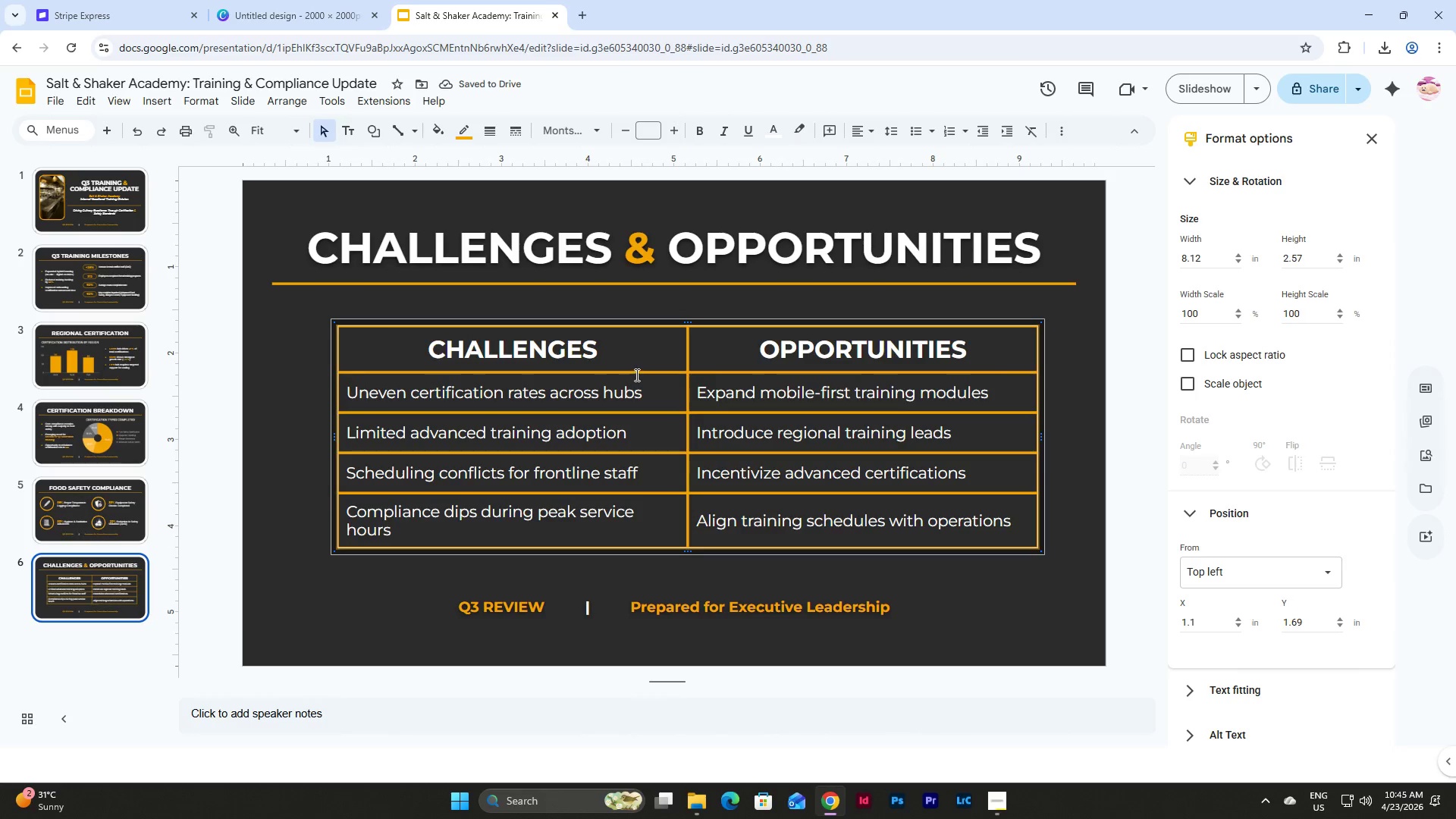 
left_click_drag(start_coordinate=[635, 372], to_coordinate=[635, 378])
 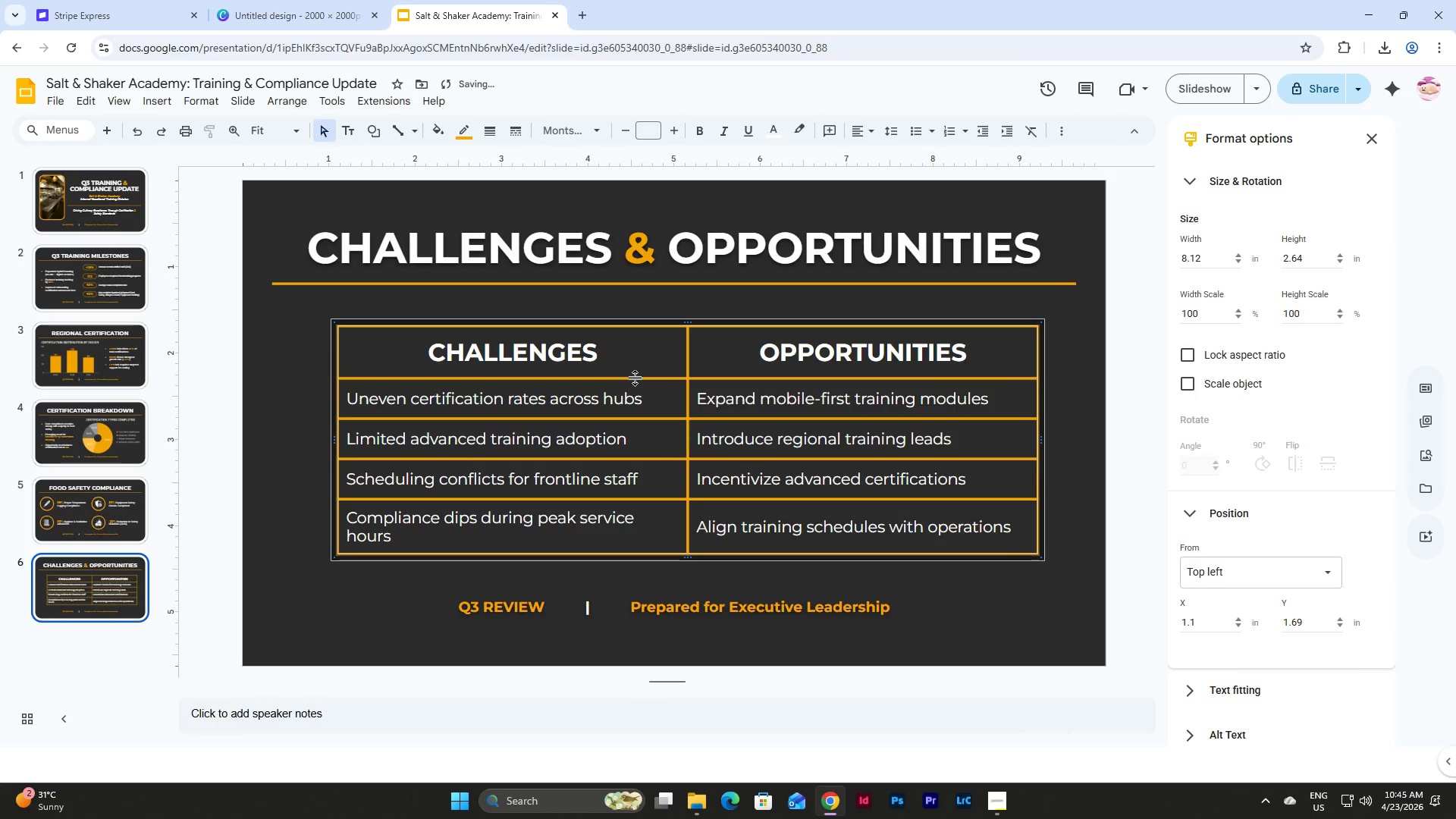 
left_click_drag(start_coordinate=[635, 378], to_coordinate=[635, 386])
 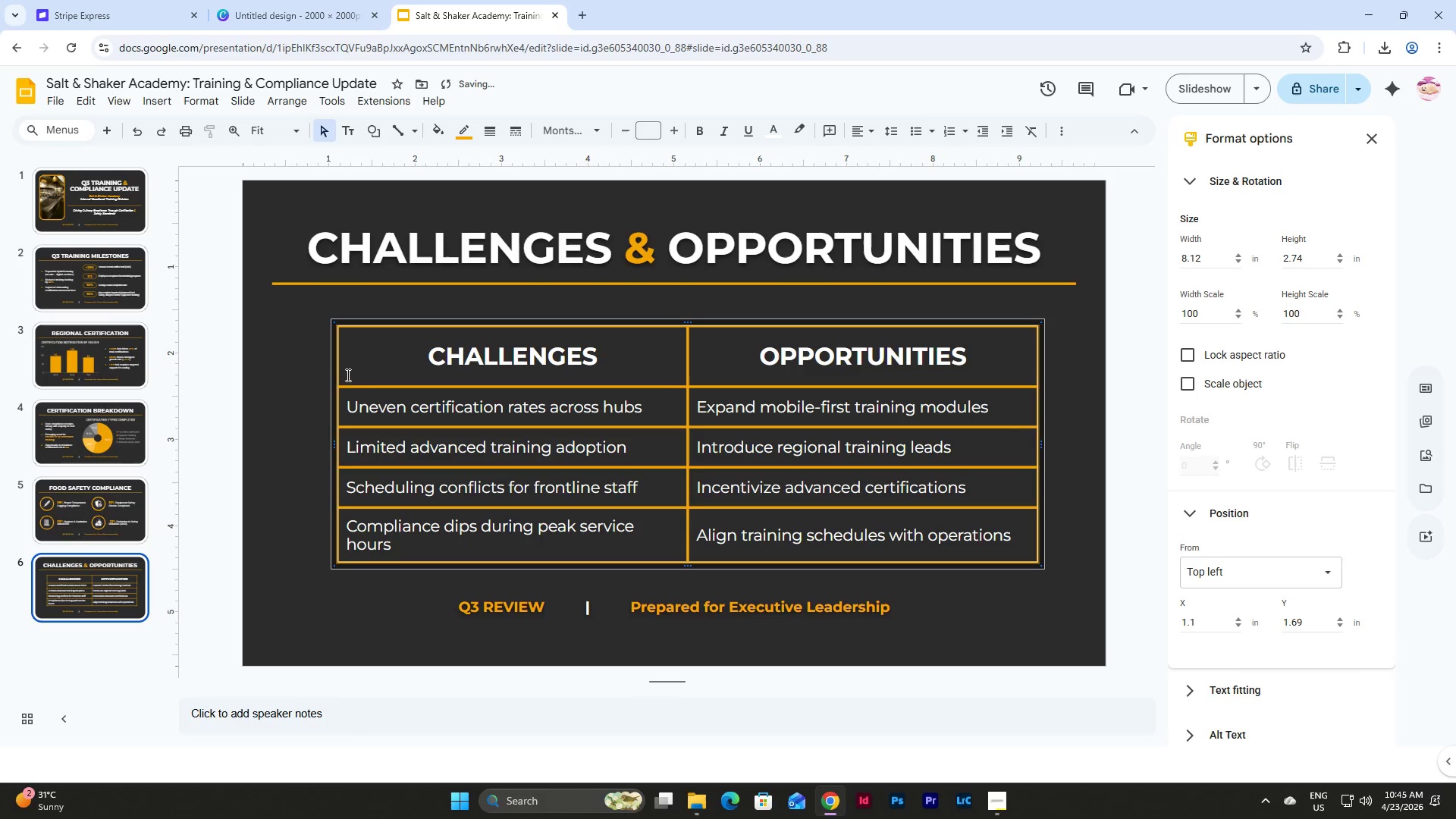 
left_click_drag(start_coordinate=[305, 325], to_coordinate=[1059, 566])
 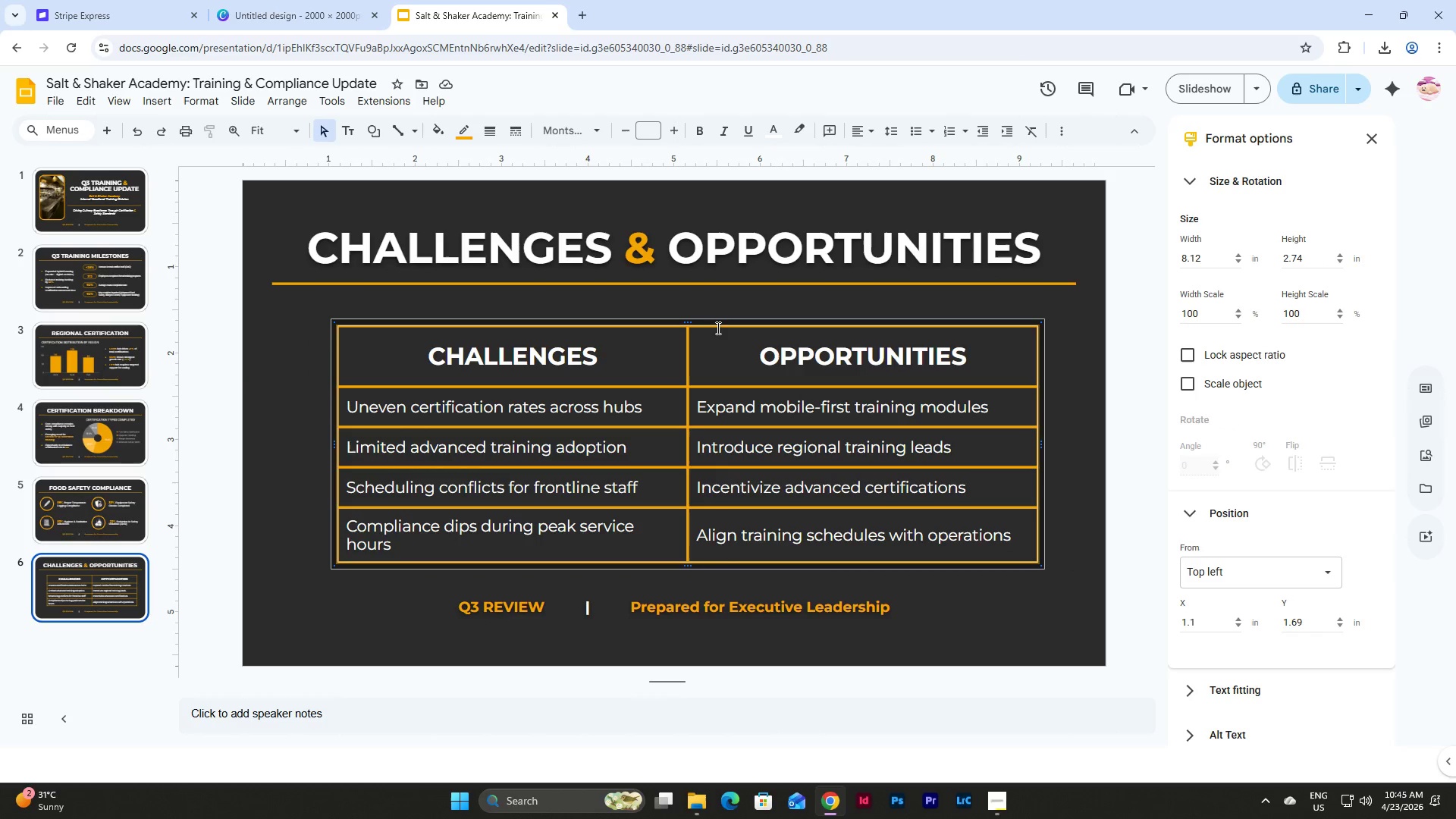 
left_click_drag(start_coordinate=[718, 323], to_coordinate=[705, 322])
 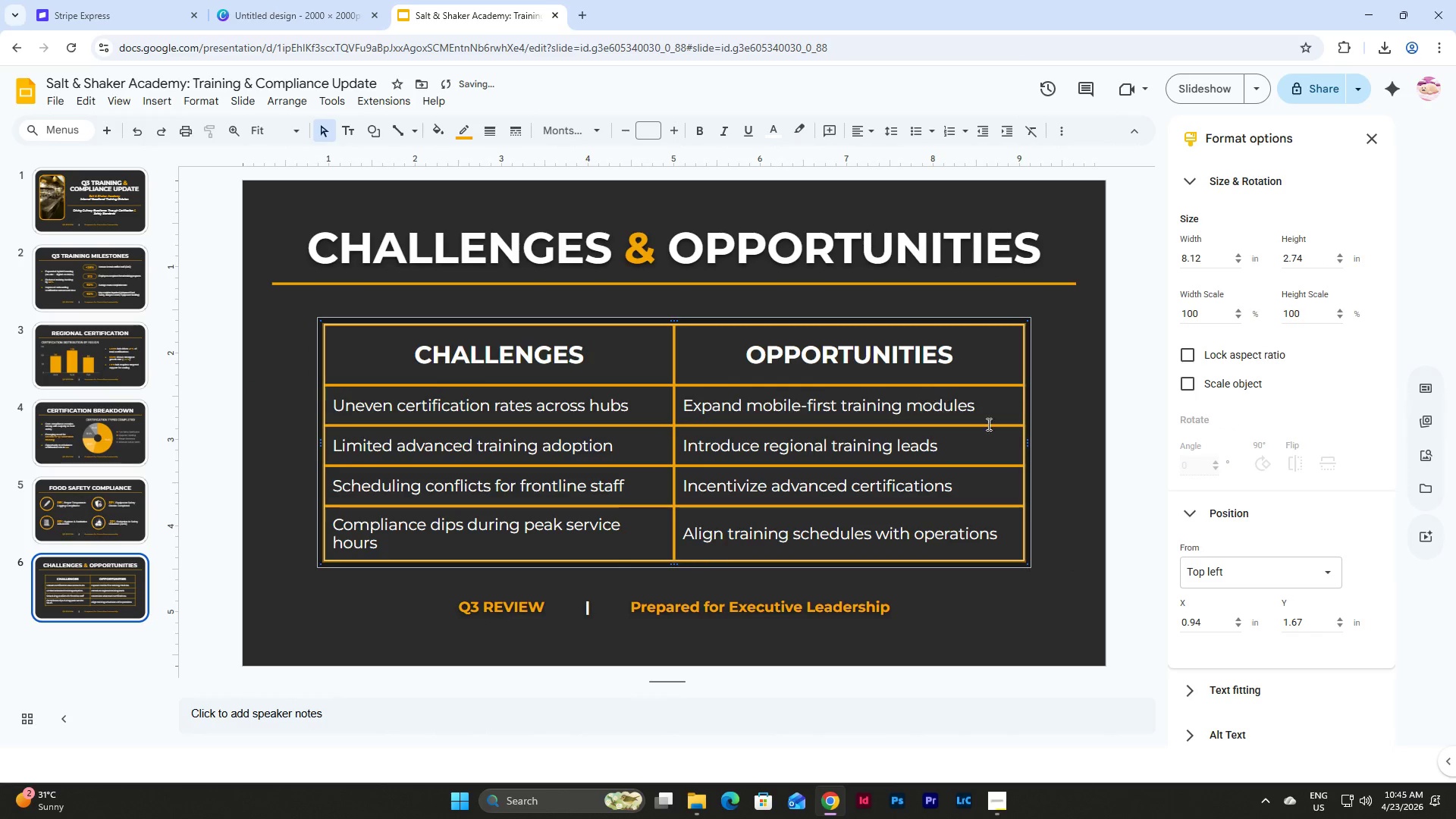 
left_click([1069, 429])
 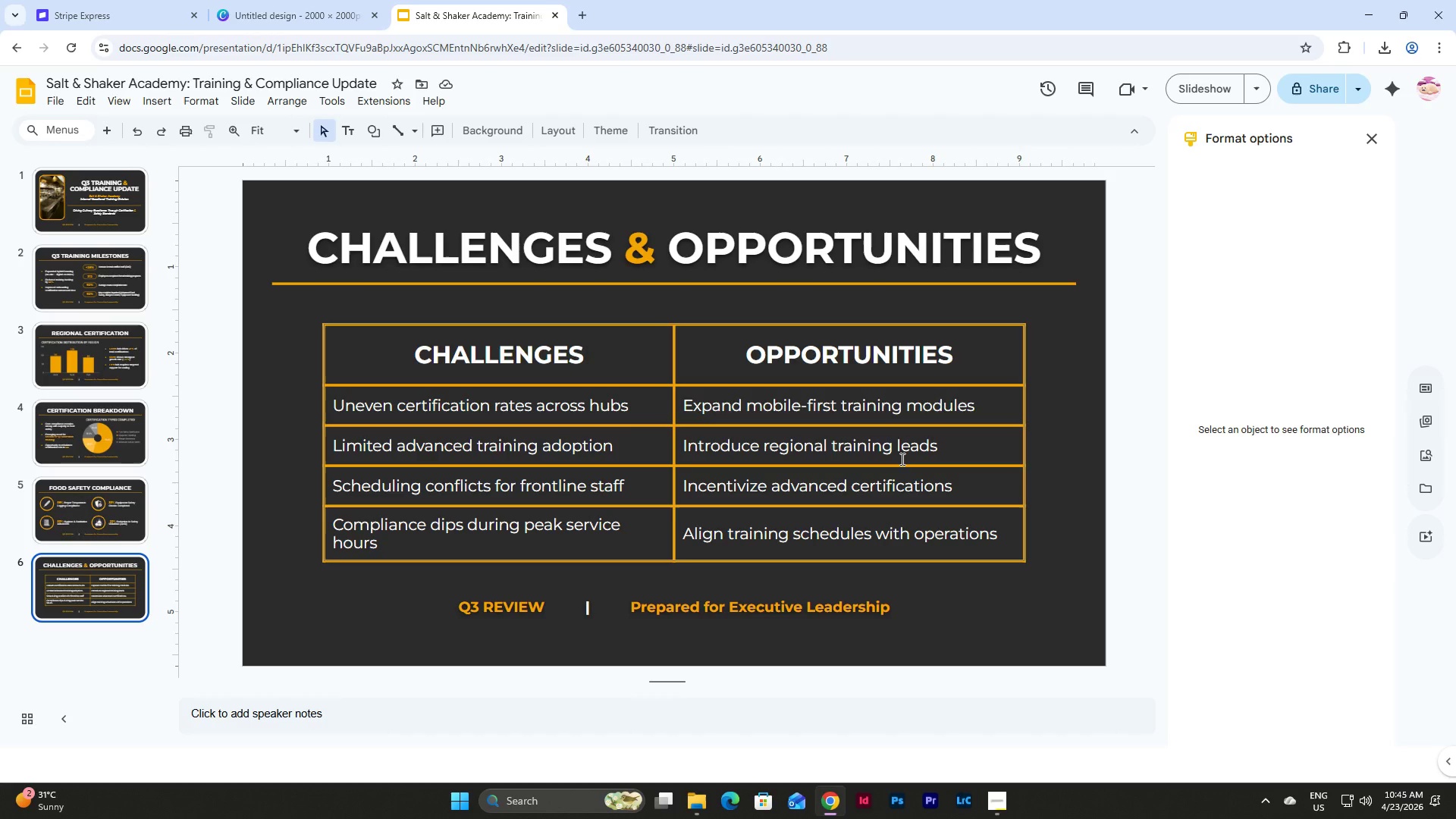 
wait(30.27)
 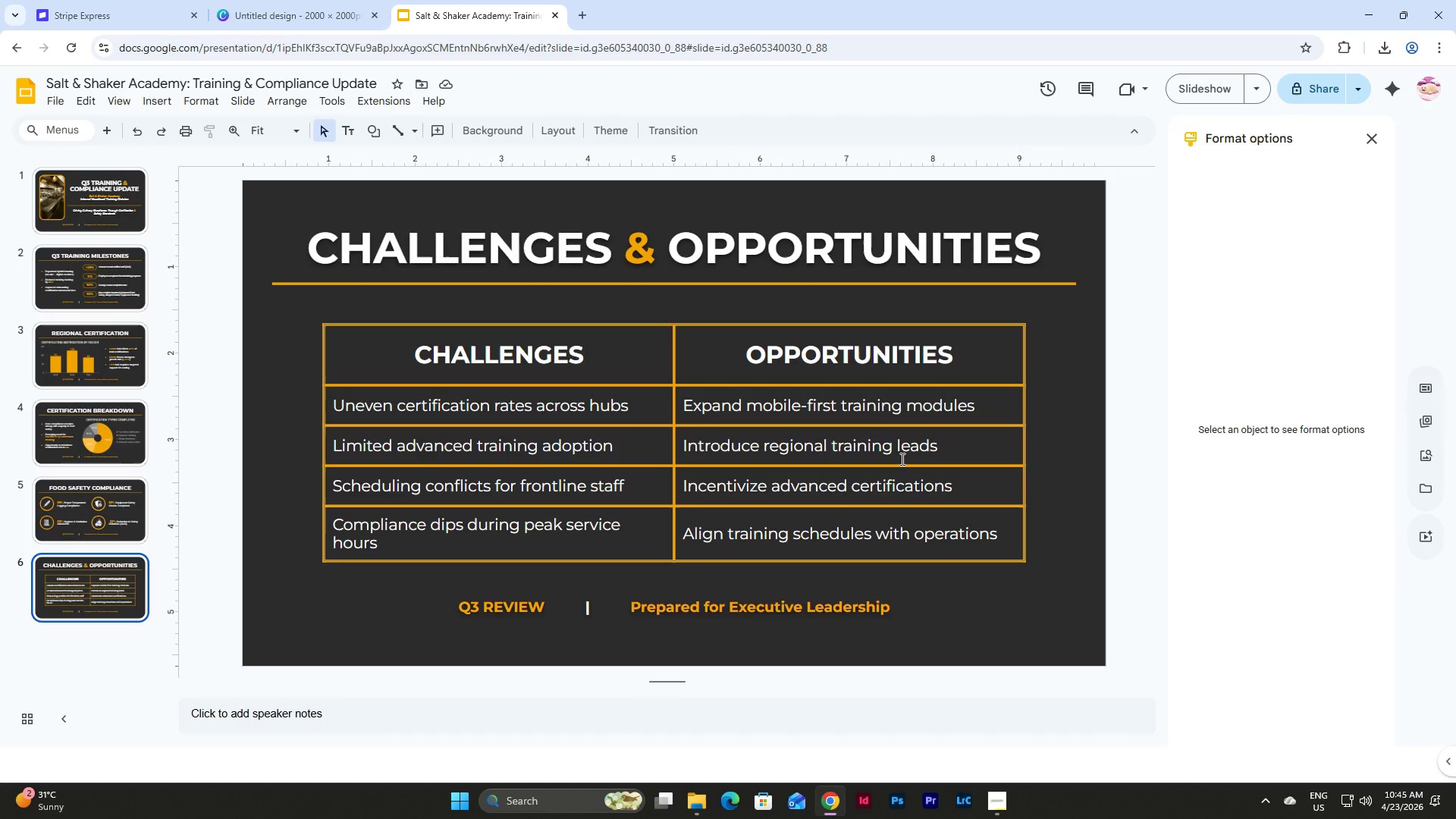 
left_click_drag(start_coordinate=[1027, 567], to_coordinate=[311, 321])
 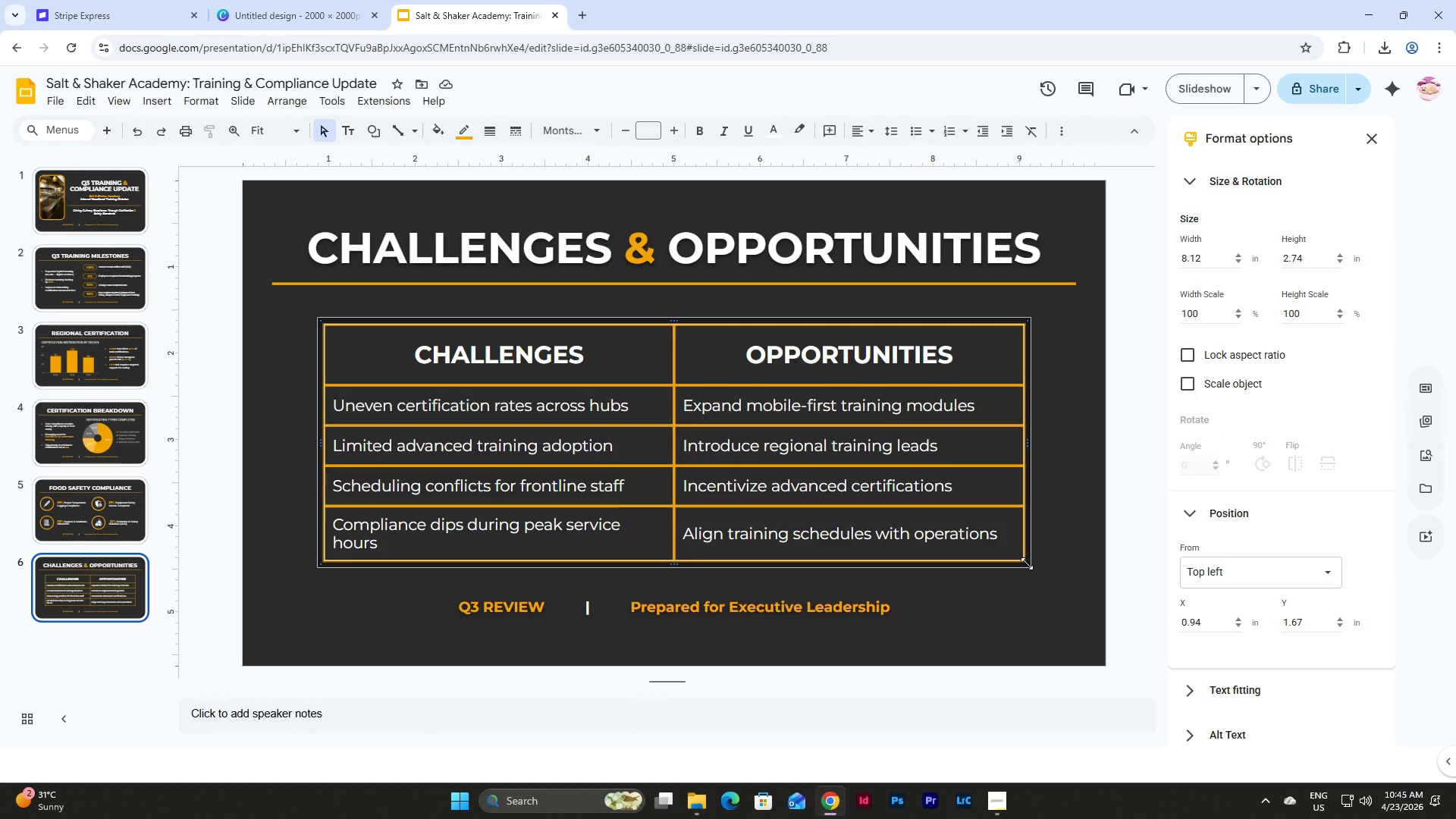 
left_click_drag(start_coordinate=[1027, 563], to_coordinate=[1002, 563])
 